 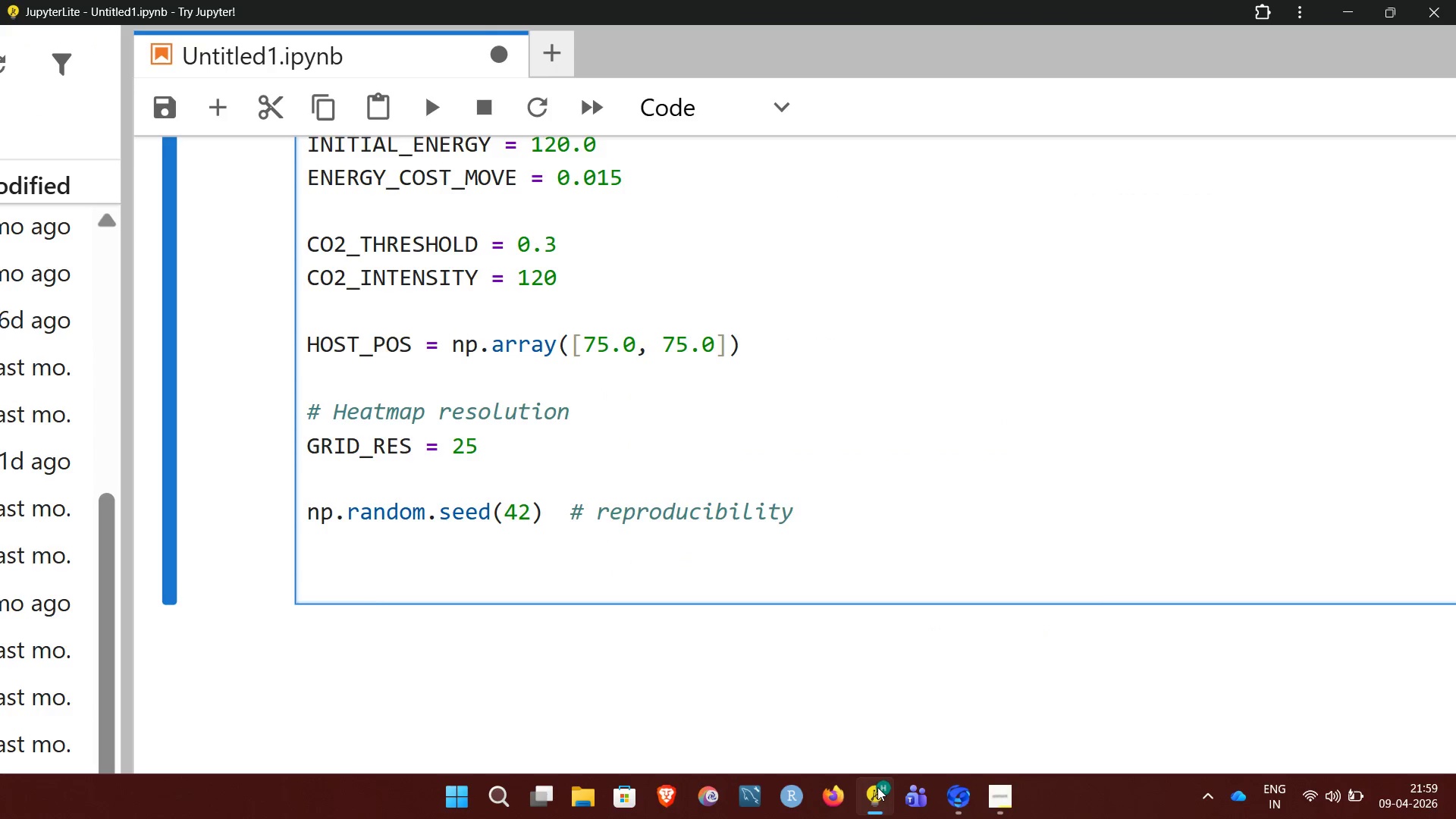 
key(Enter)
 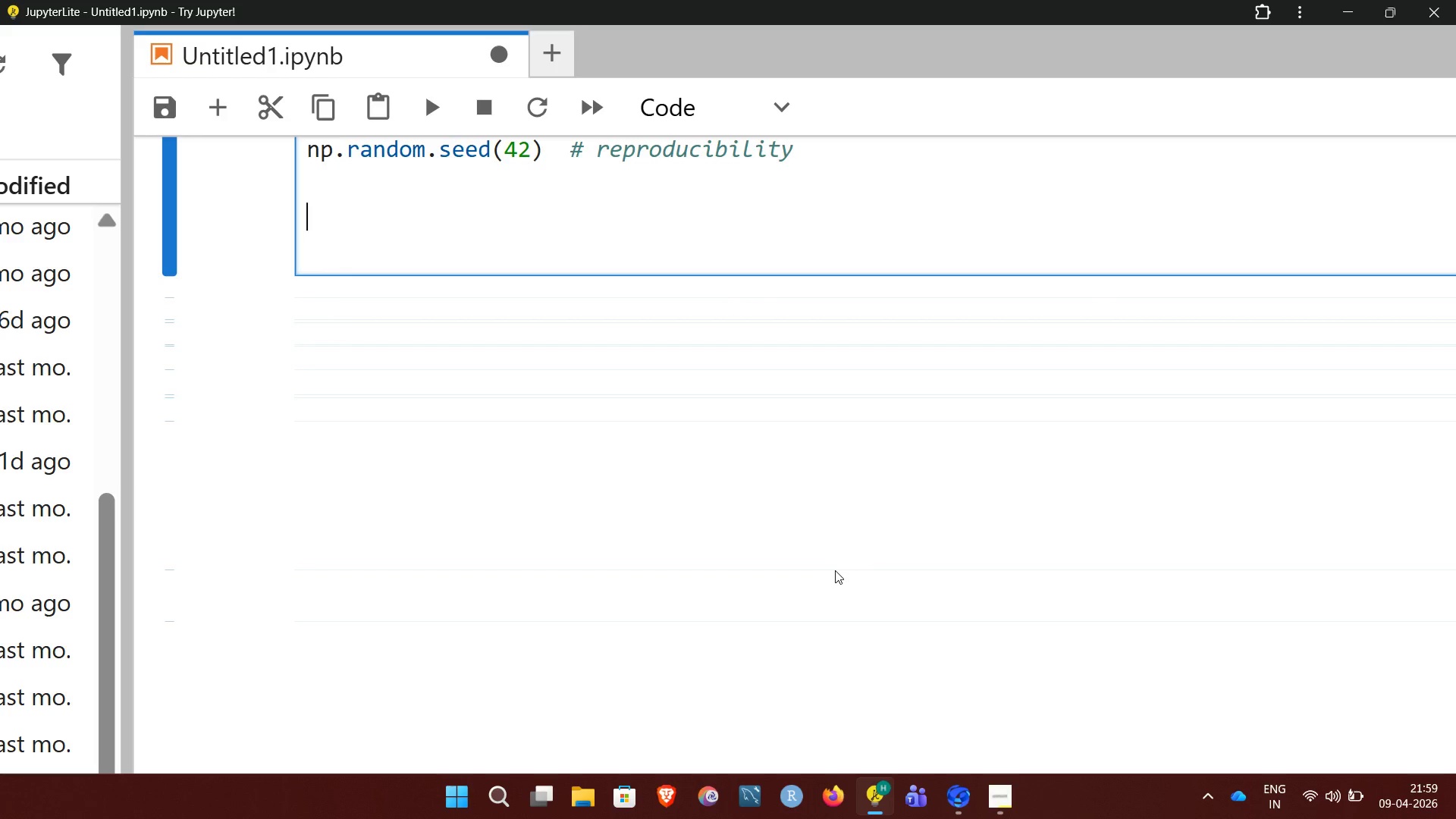 
wait(6.89)
 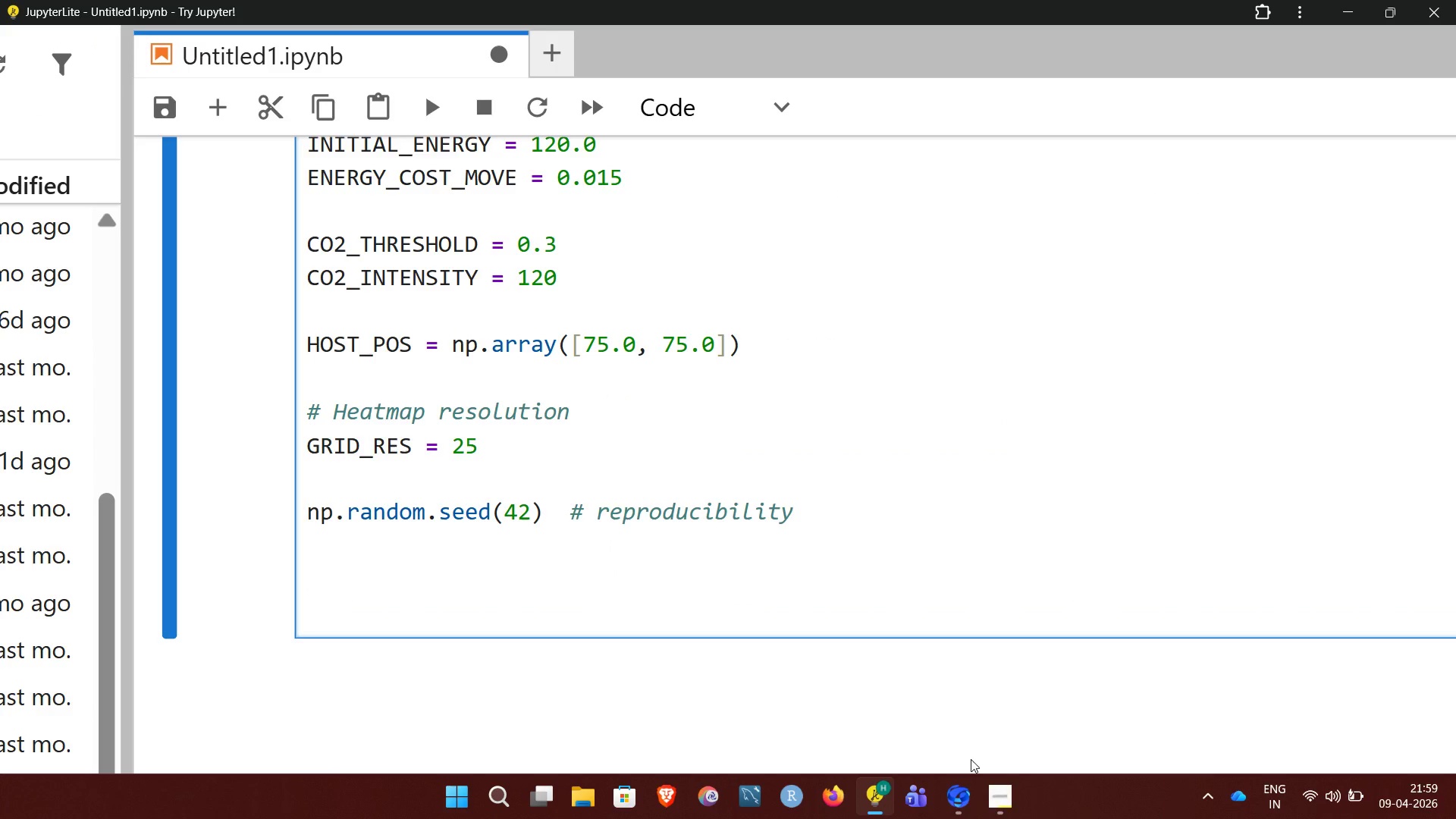 
key(Shift+3)
 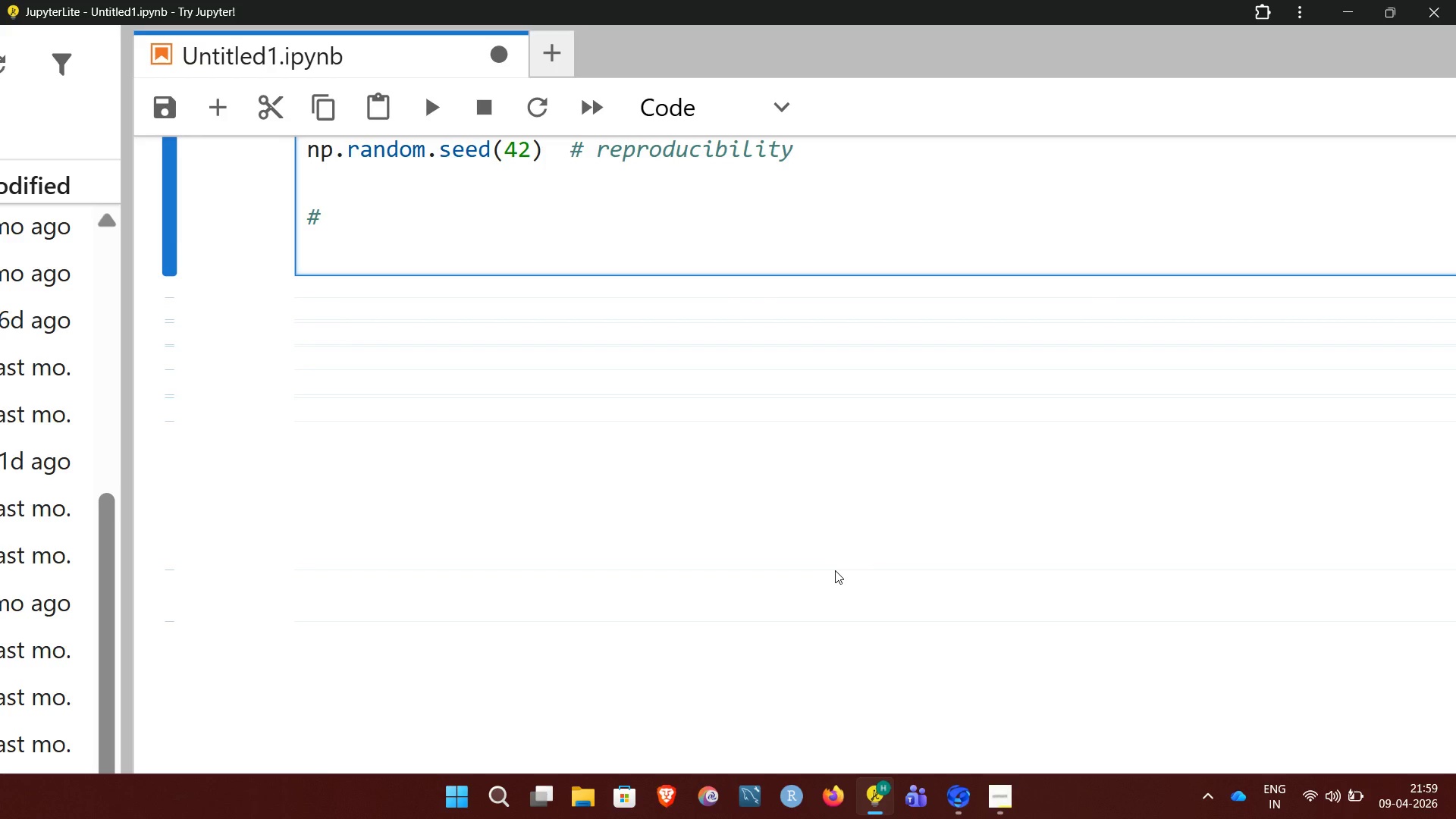 
key(Space)
 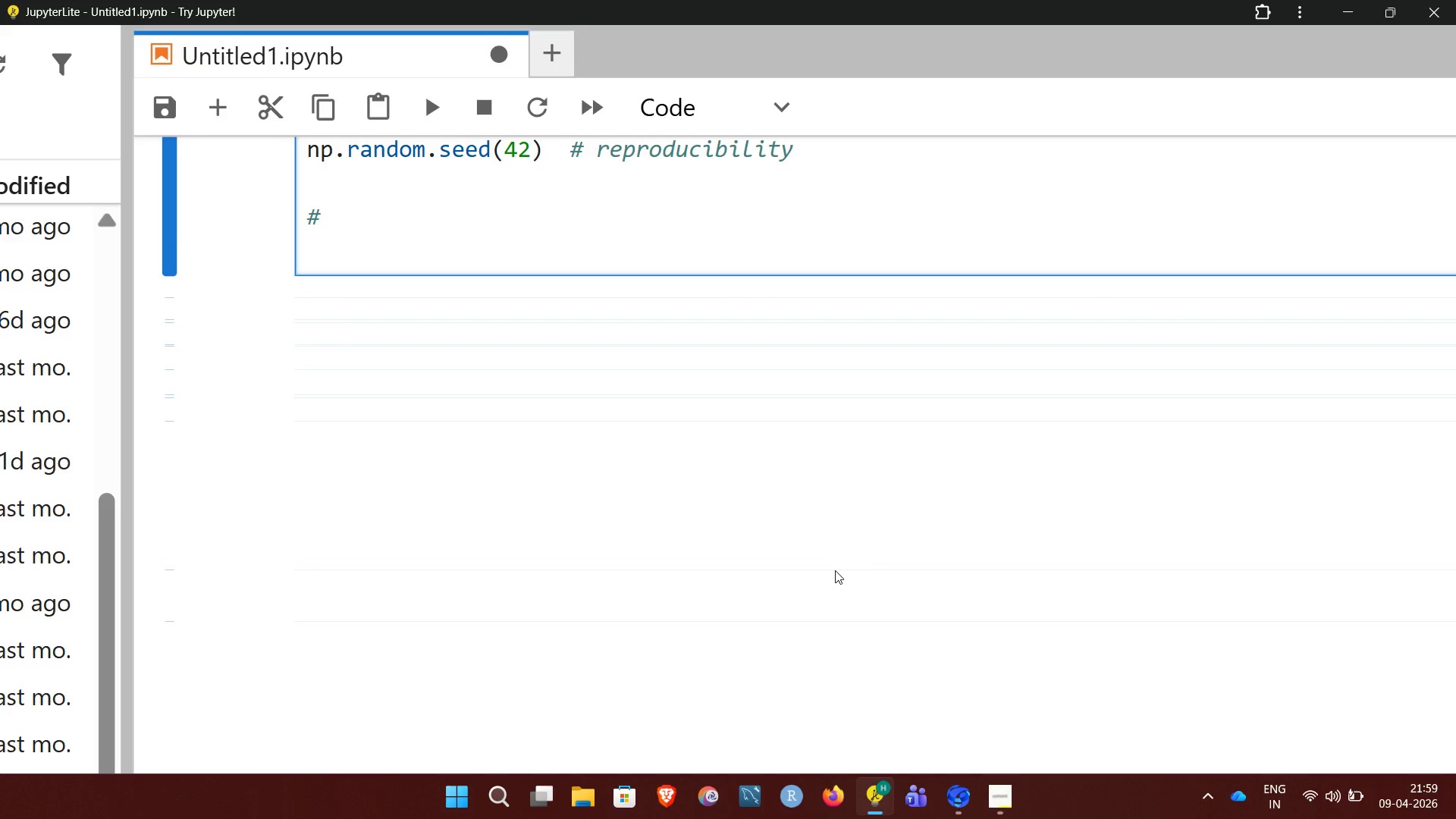 
hold_key(key=Minus, duration=1.51)
 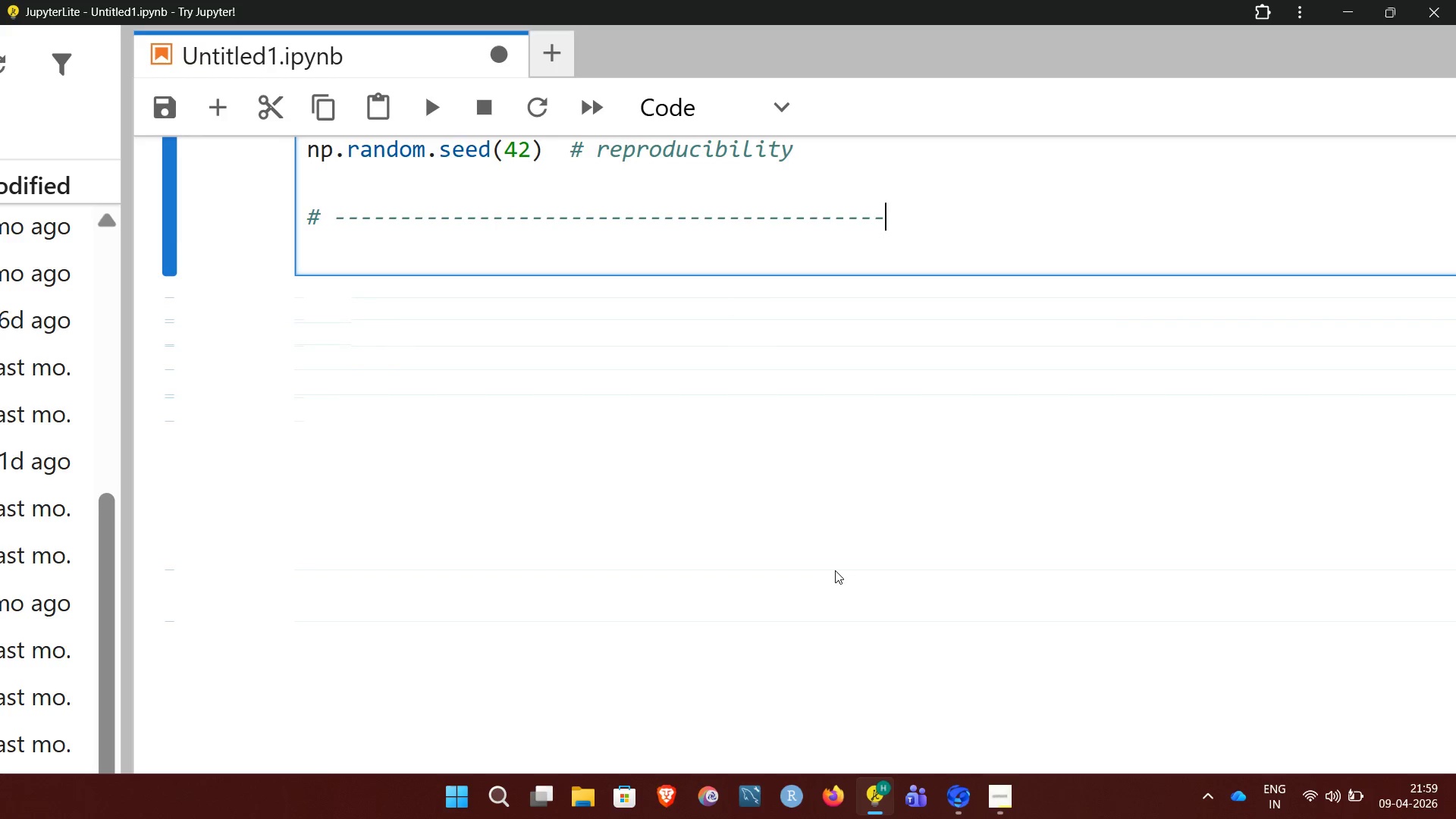 
key(Minus)
 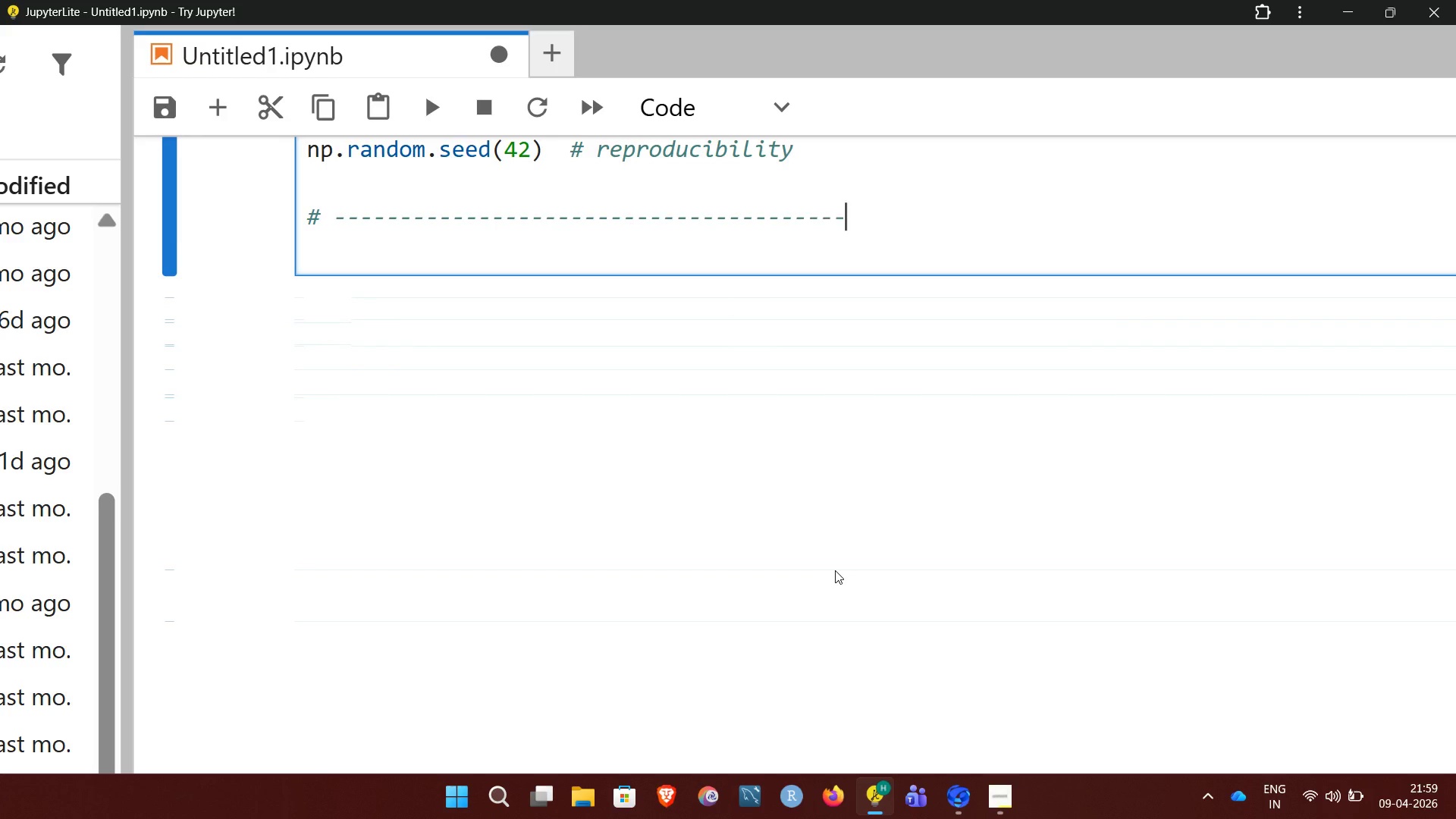 
key(Minus)
 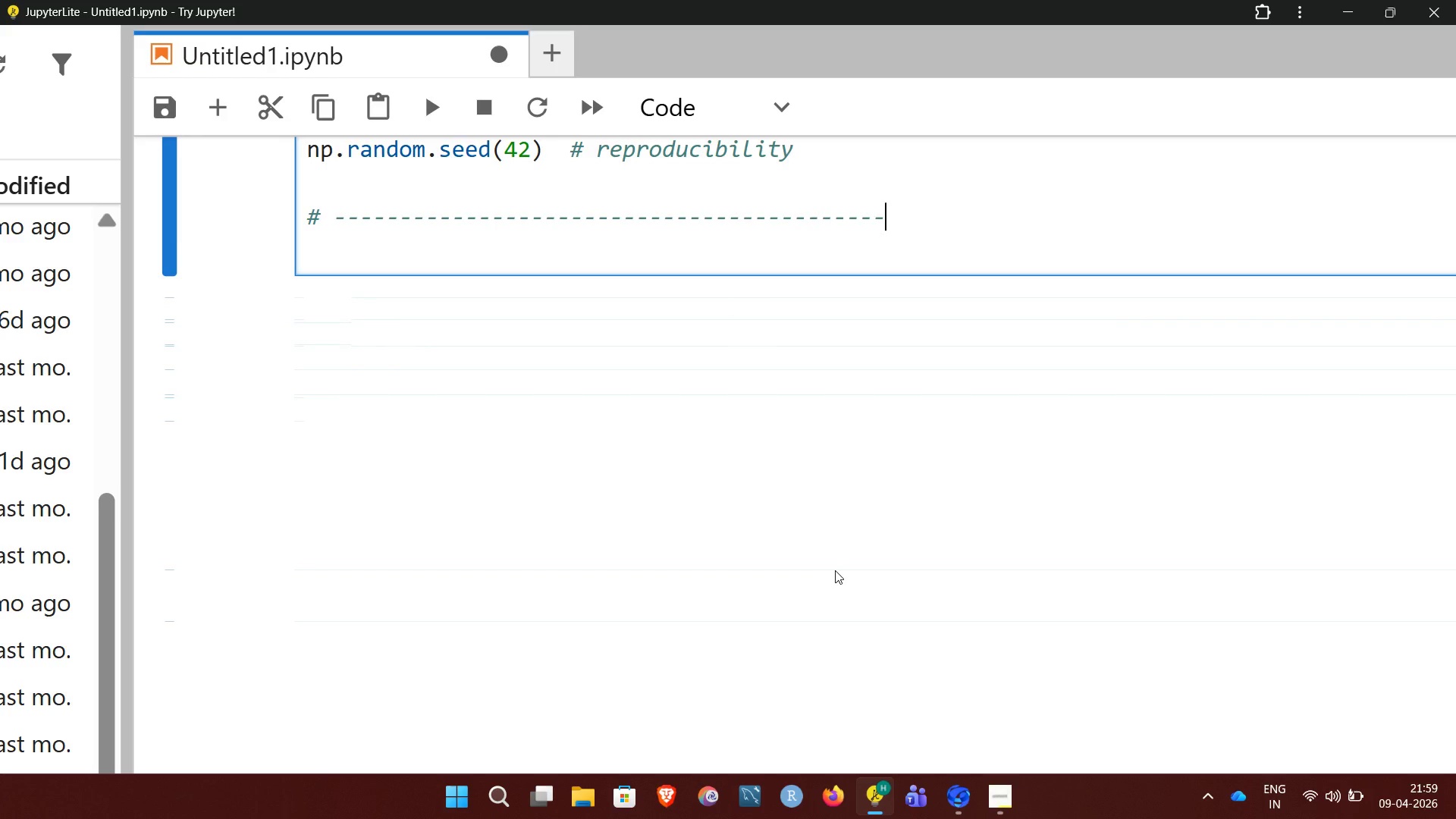 
key(Minus)
 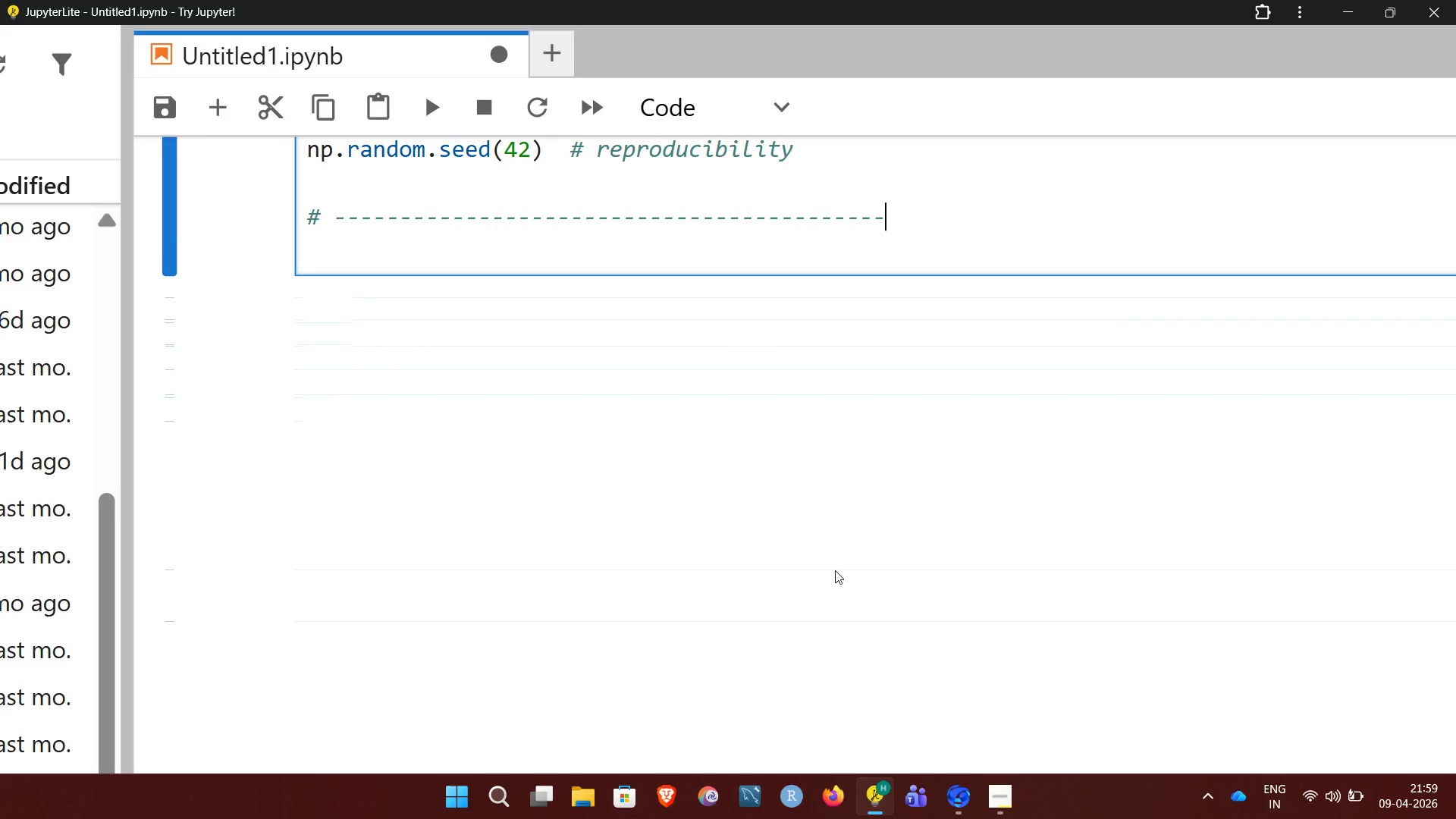 
key(Minus)
 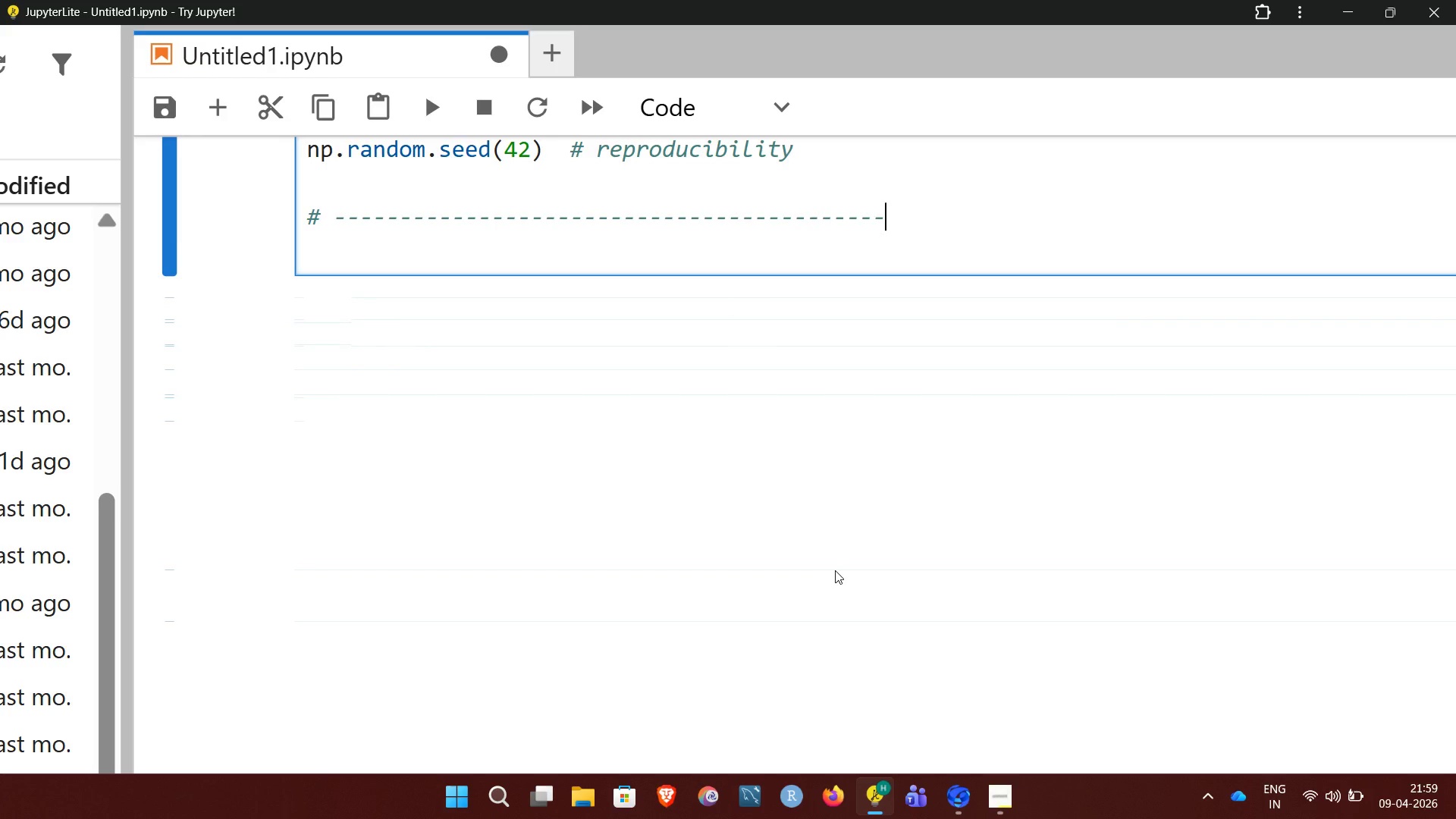 
key(Minus)
 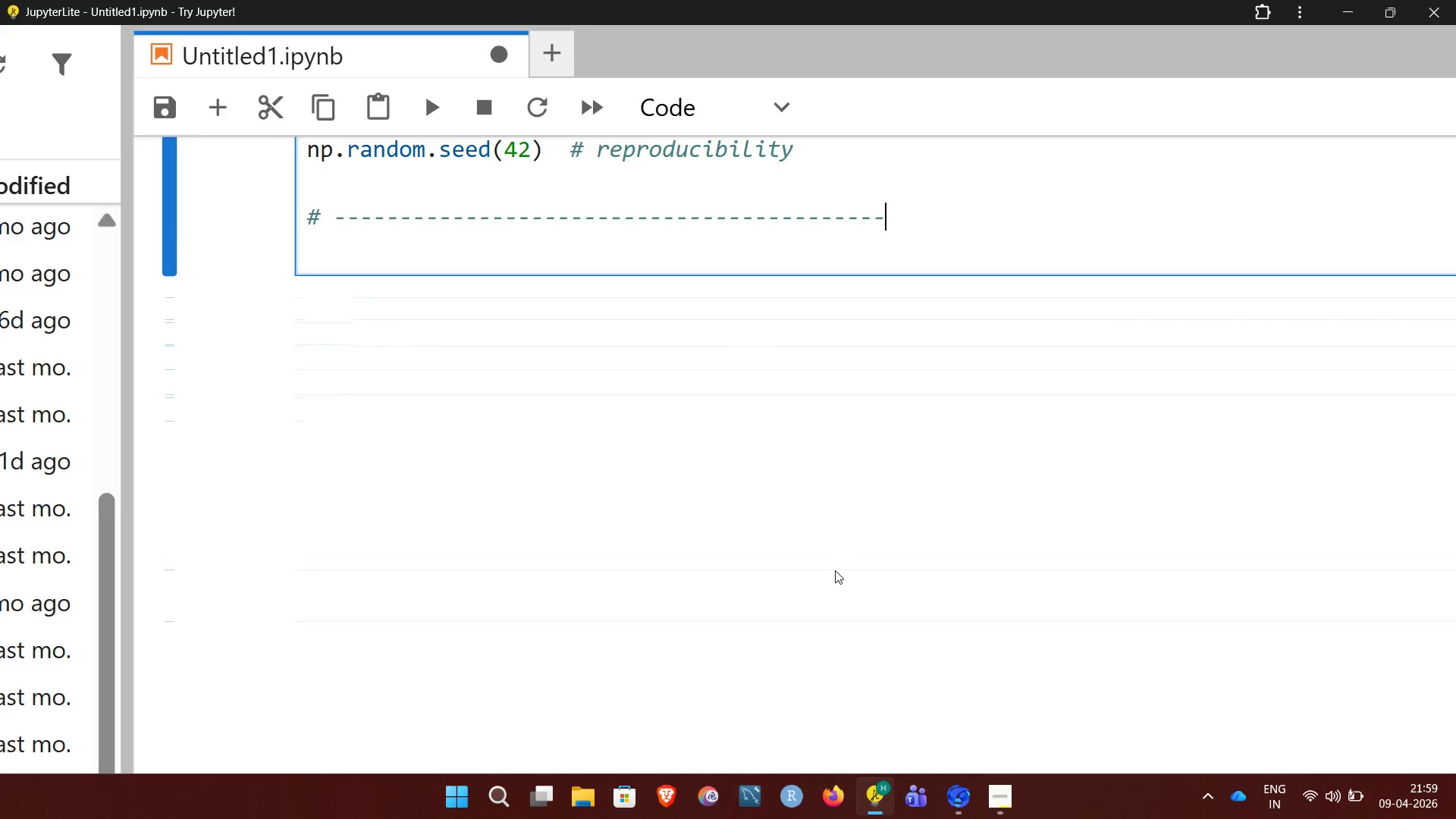 
key(Minus)
 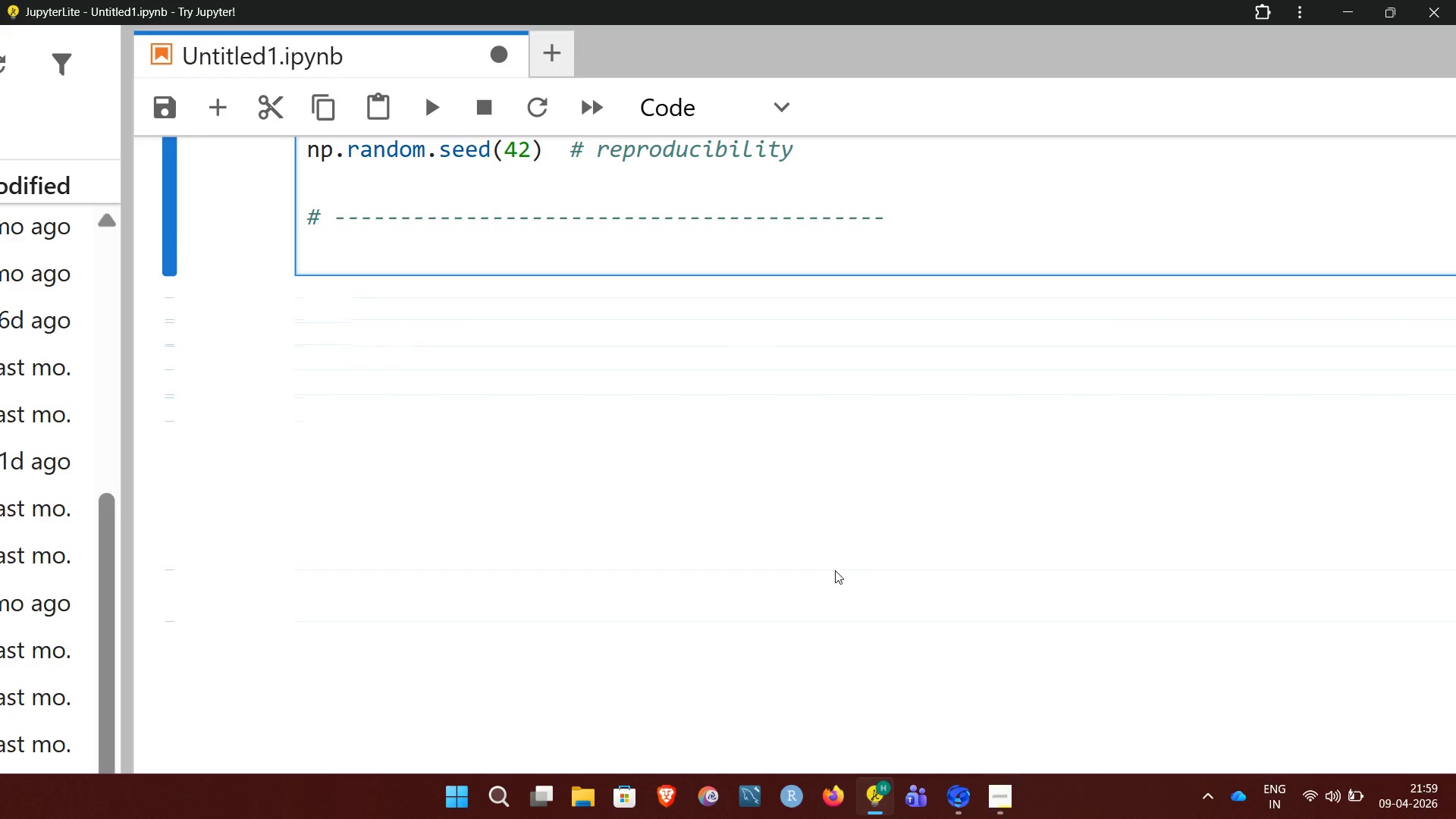 
key(Enter)
 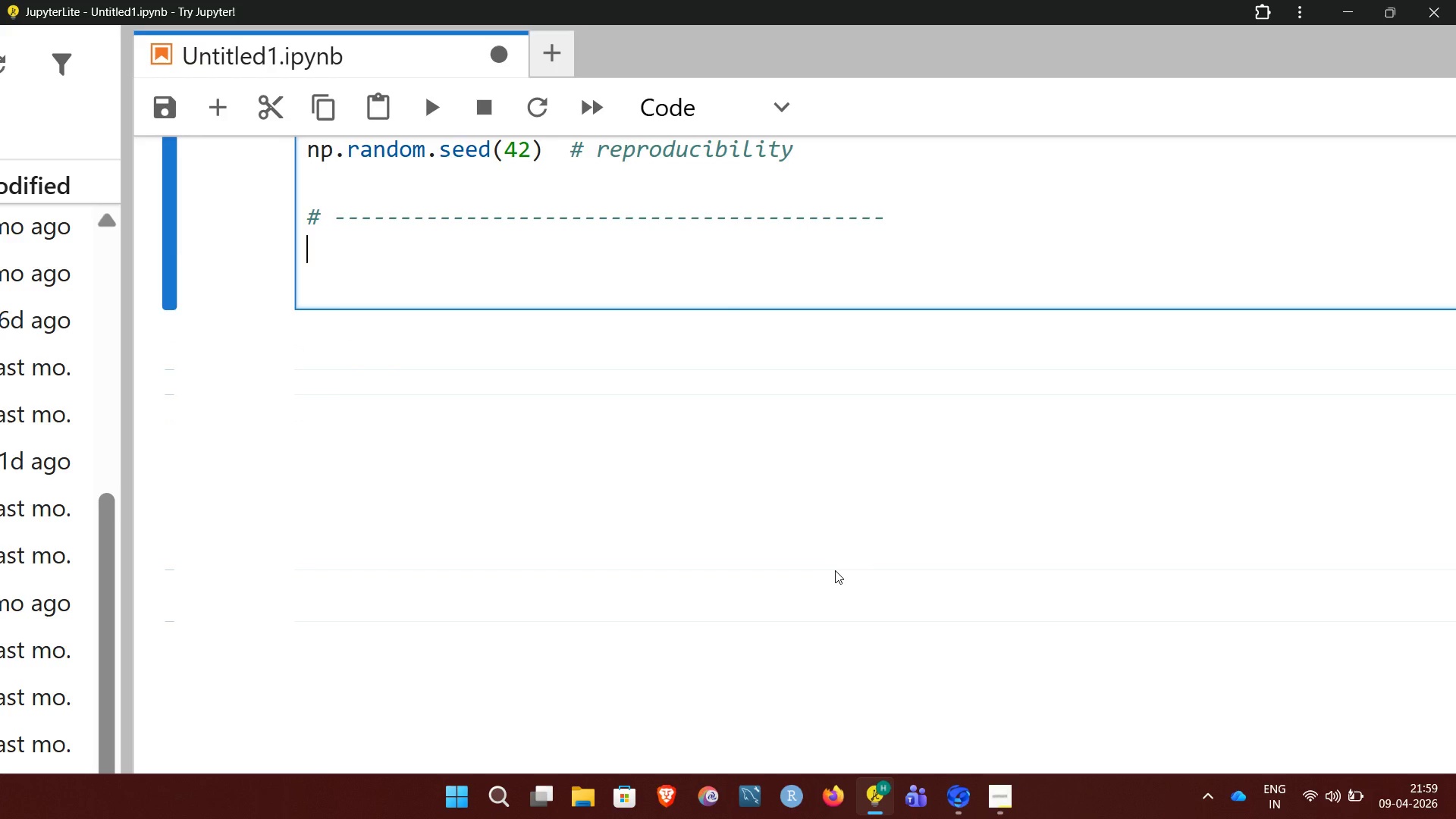 
key(Shift+3)
 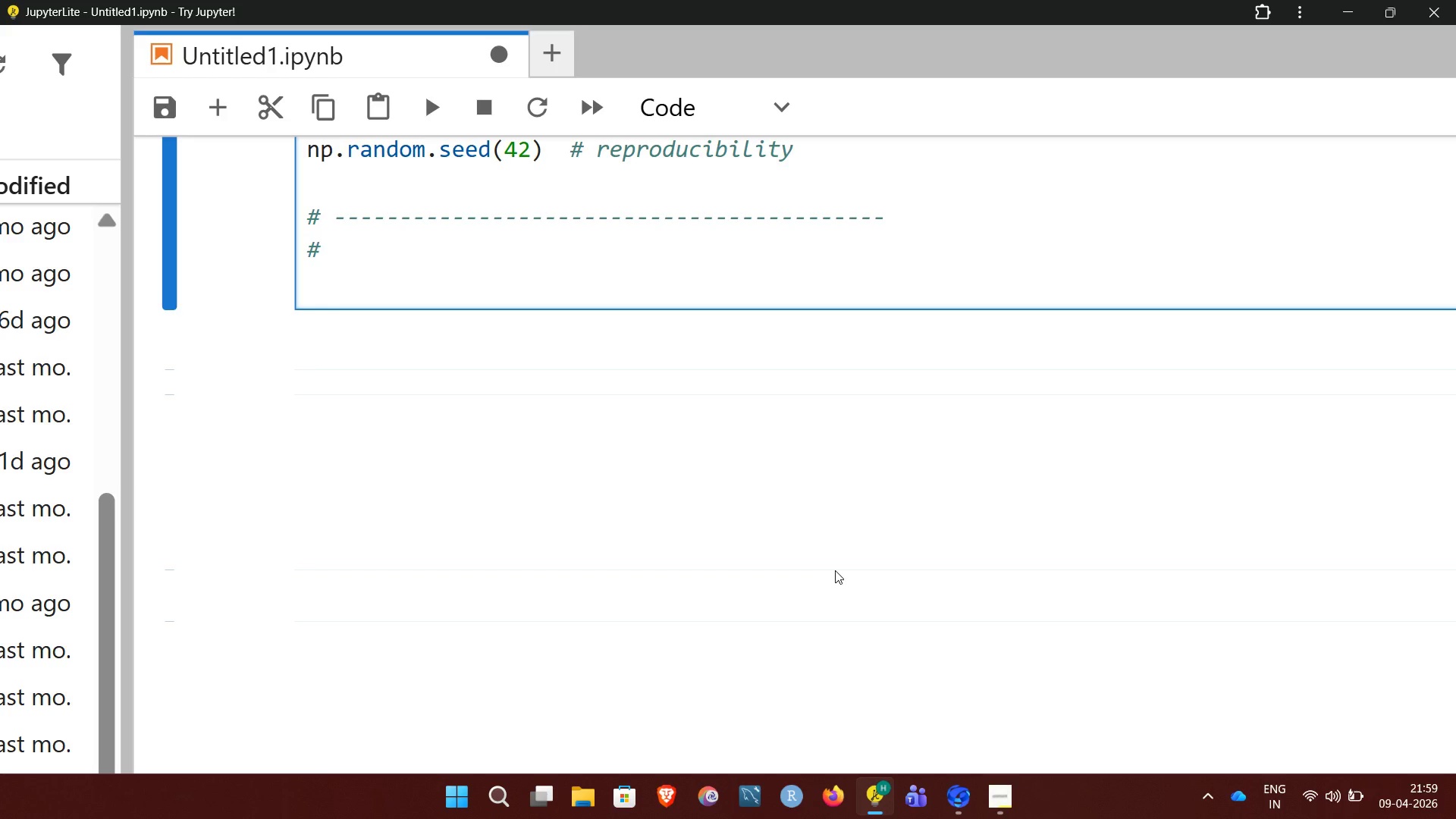 
key(Space)
 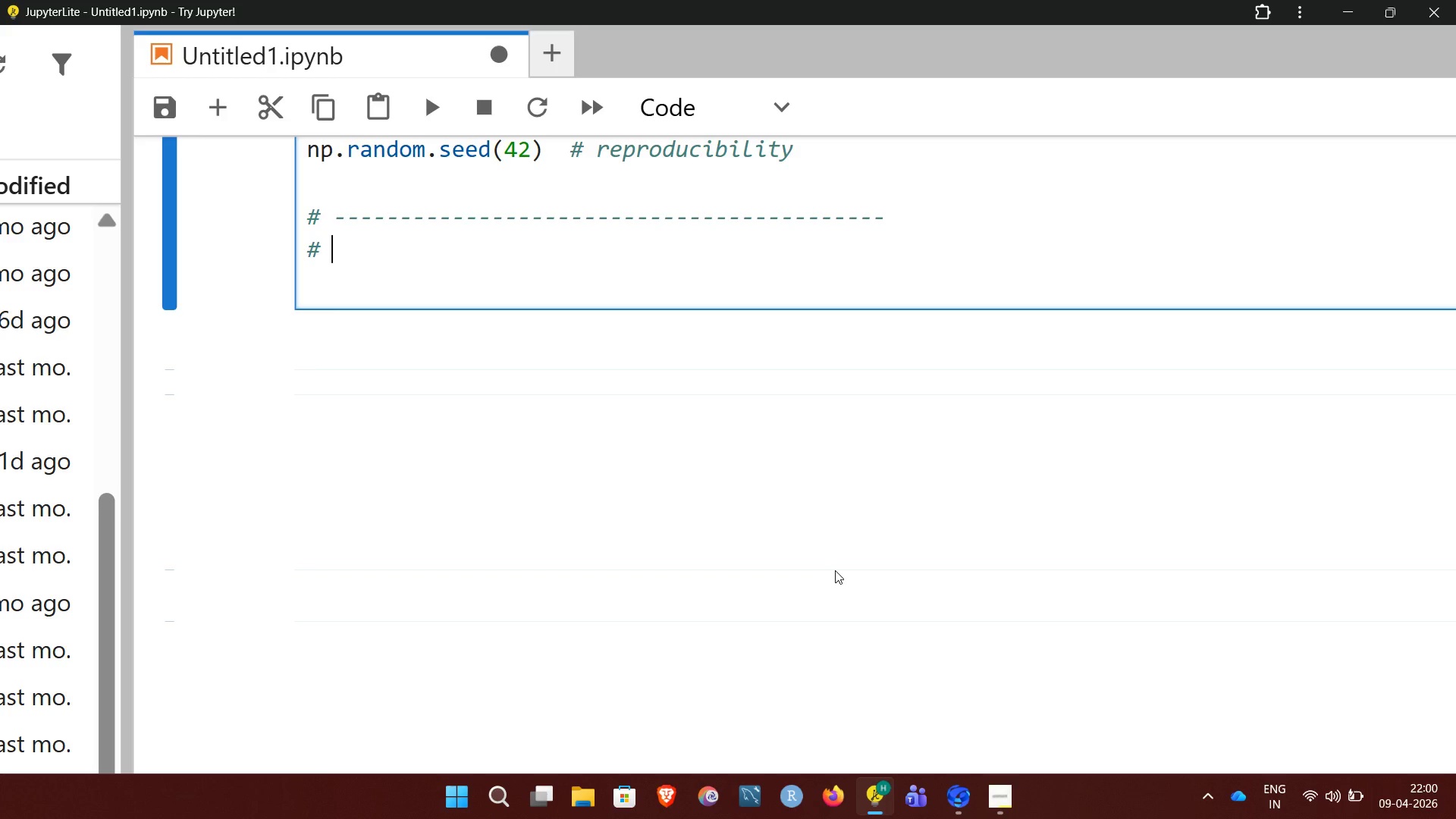 
type(C02 FIELD (gau)
 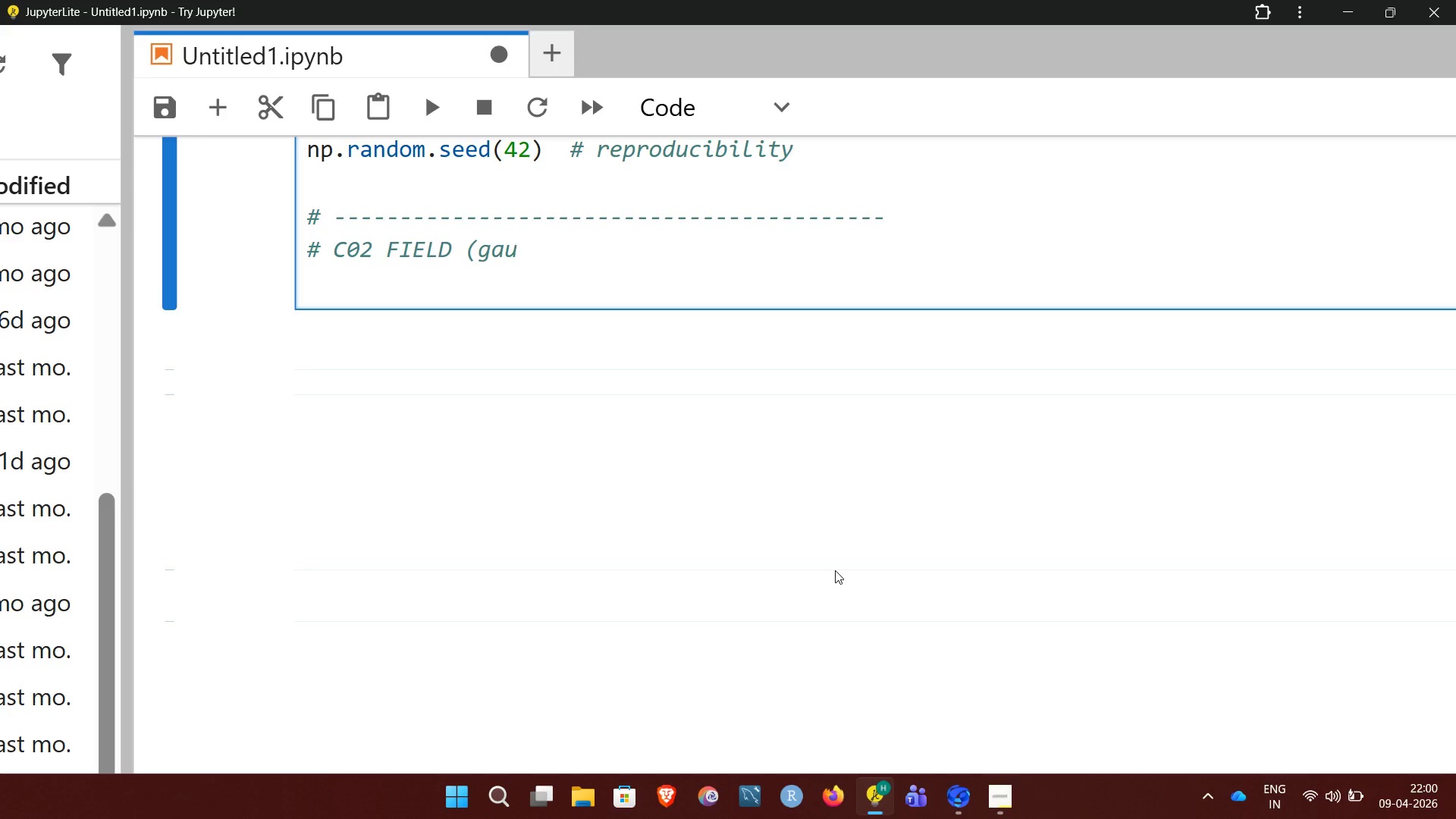 
wait(5.39)
 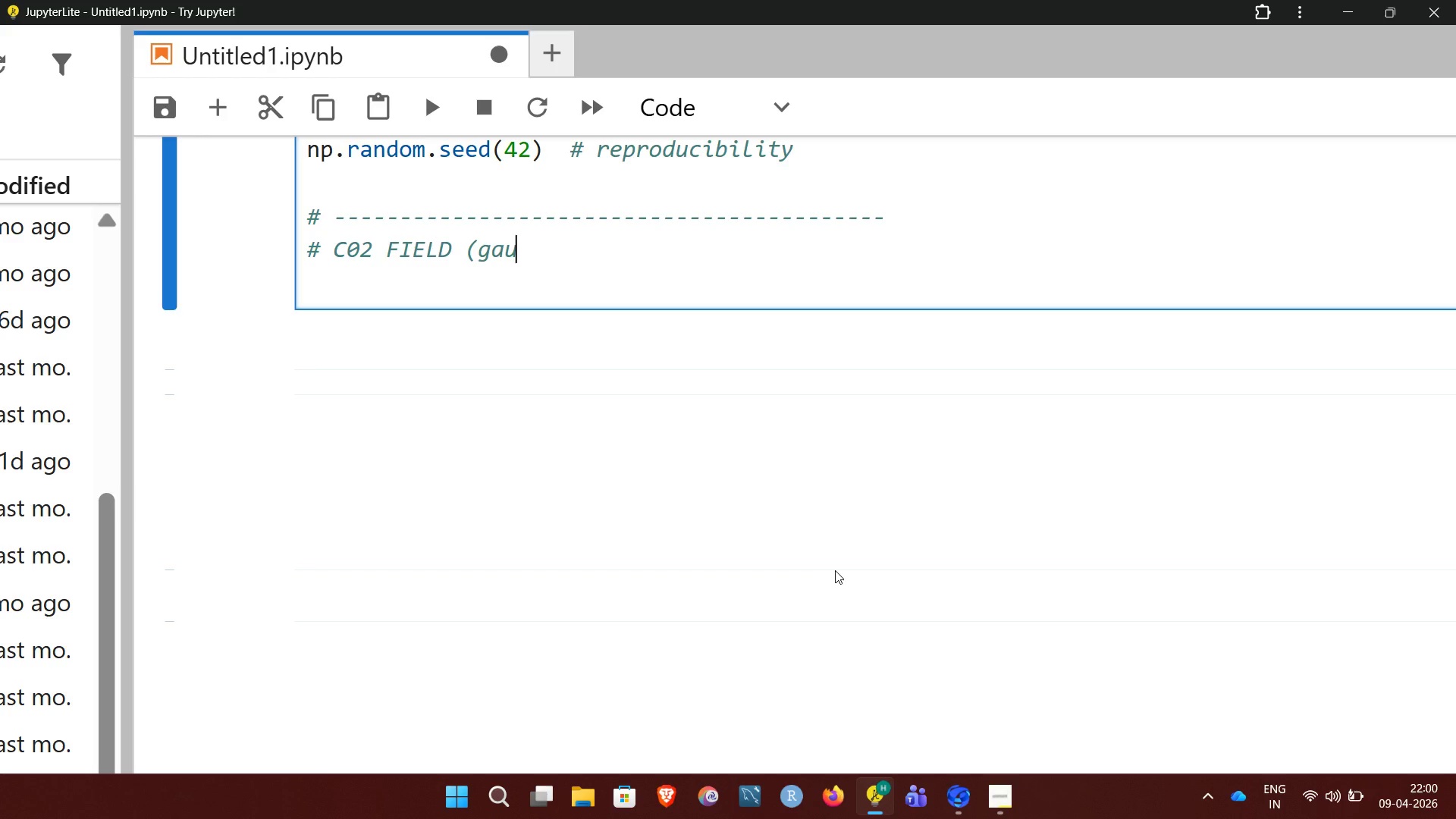 
type(ssian))
 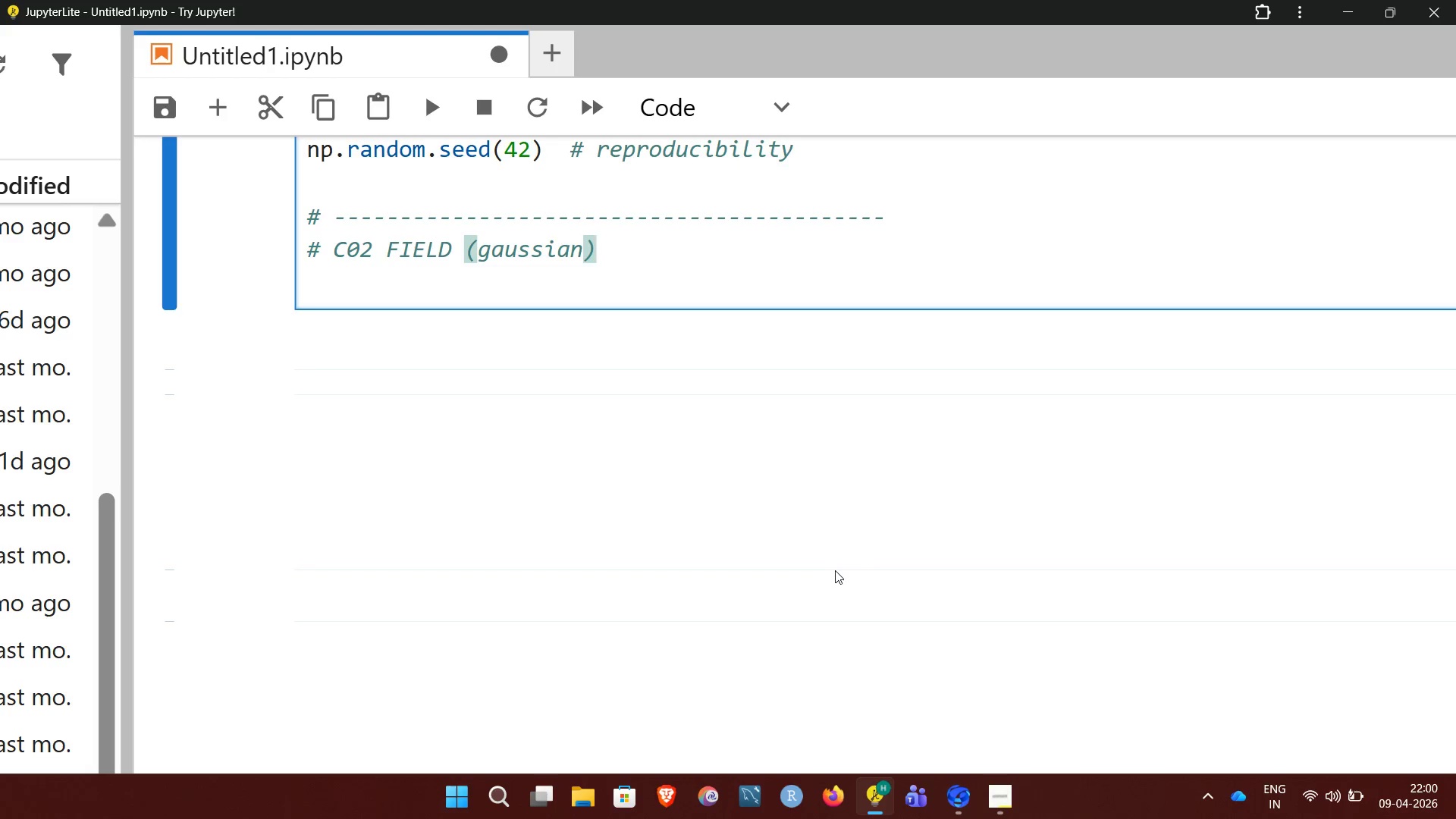 
key(Enter)
 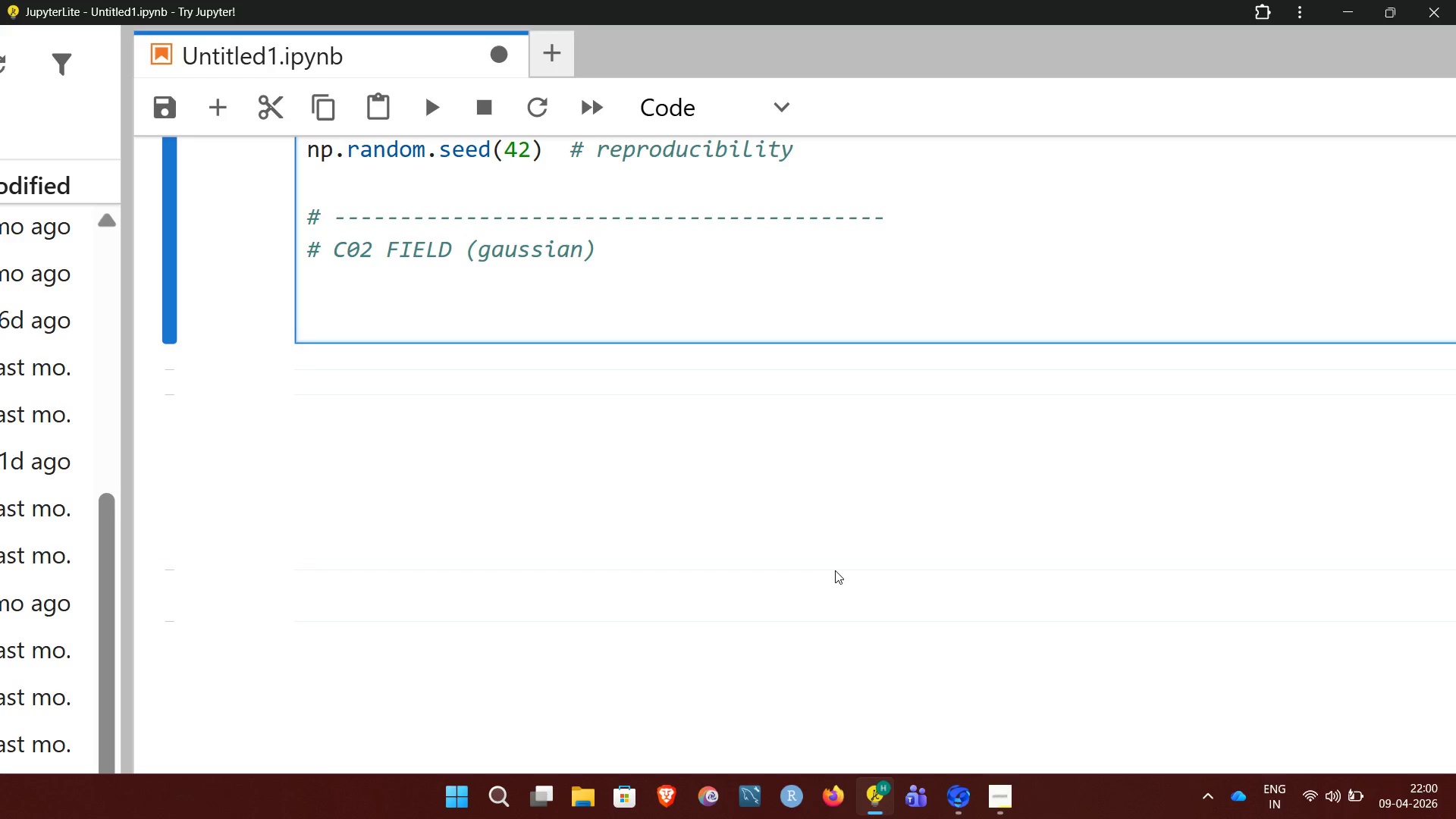 
key(Shift+3)
 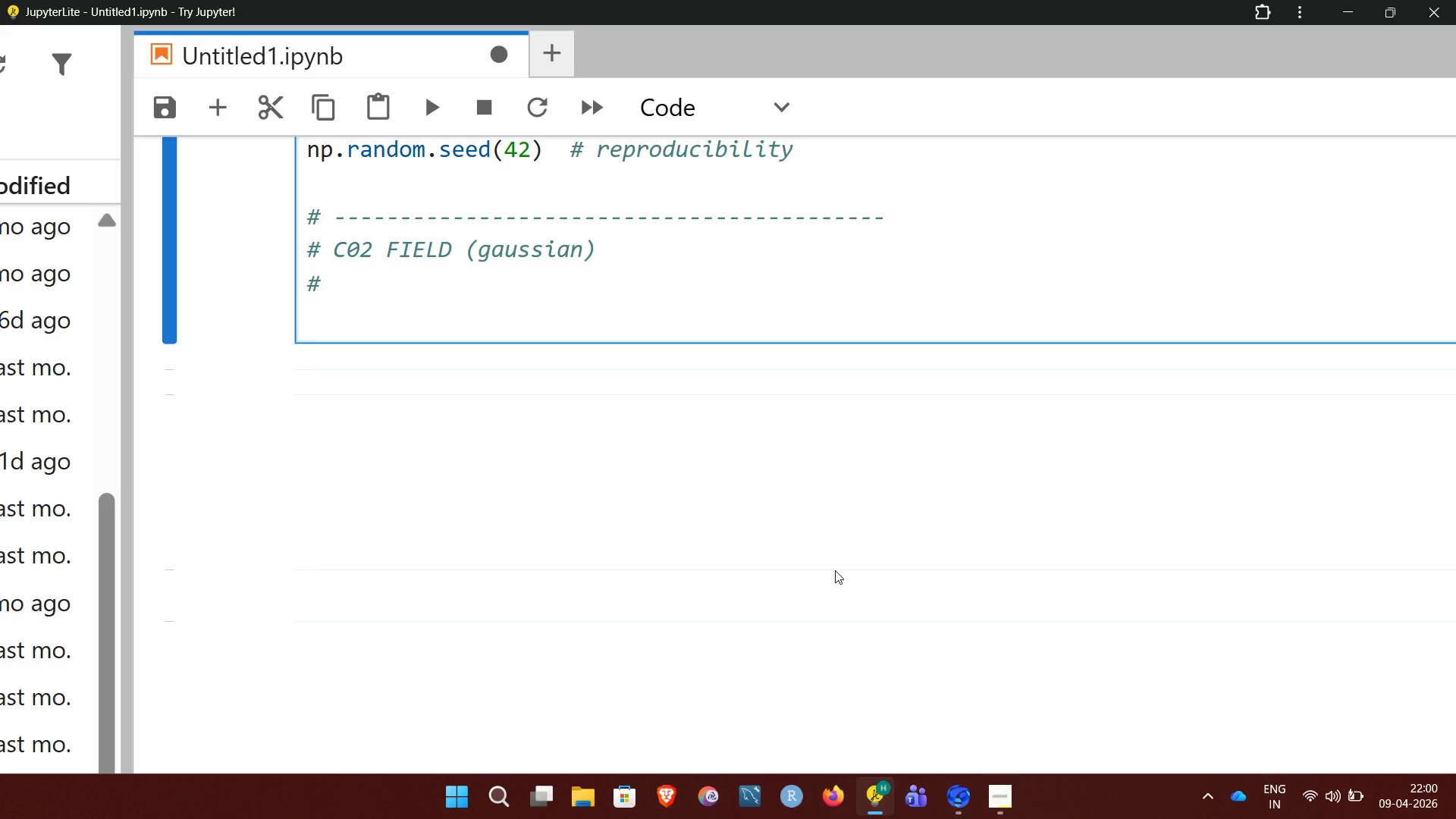 
key(Space)
 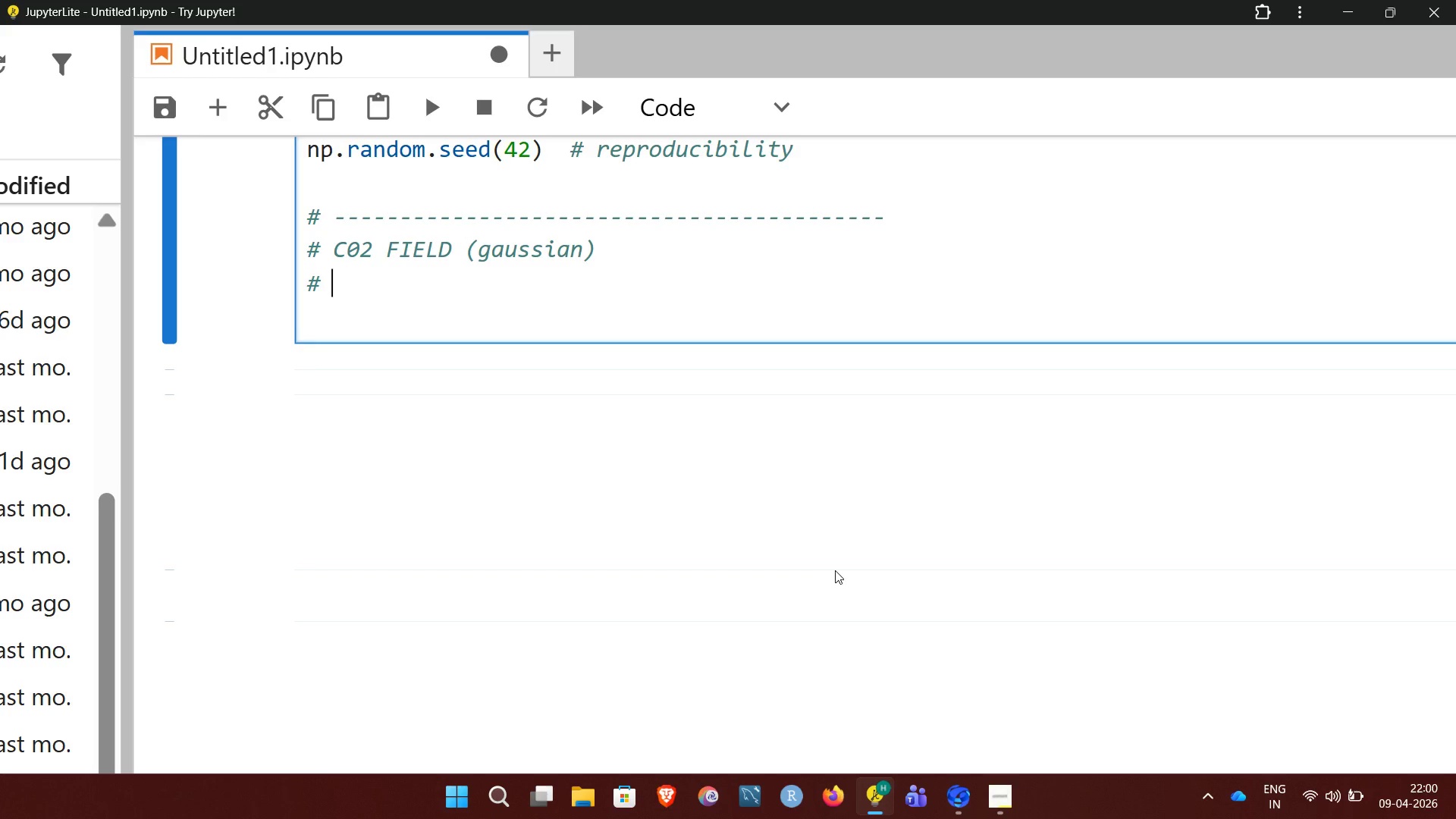 
hold_key(key=Minus, duration=1.52)
 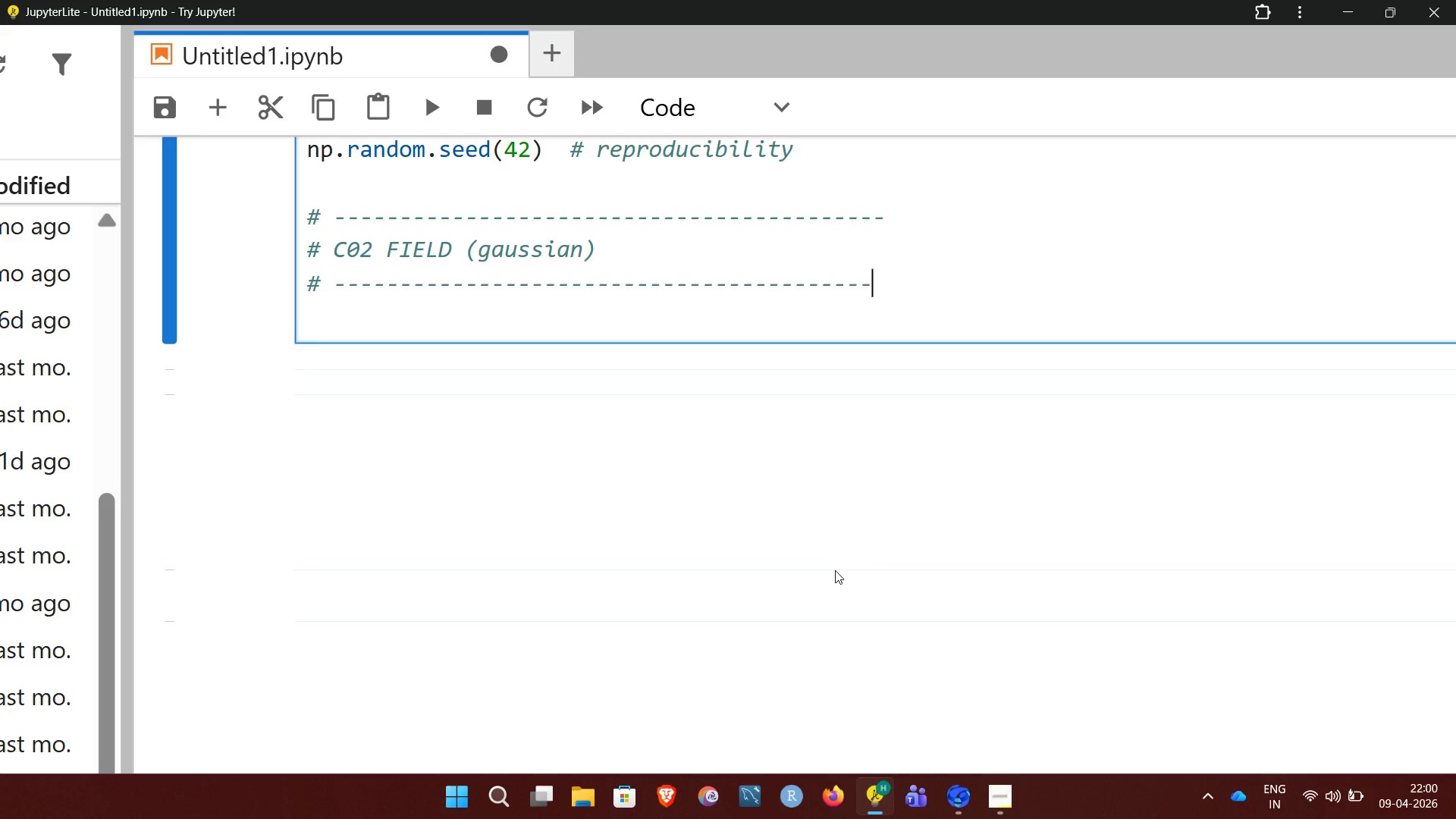 
key(Minus)
 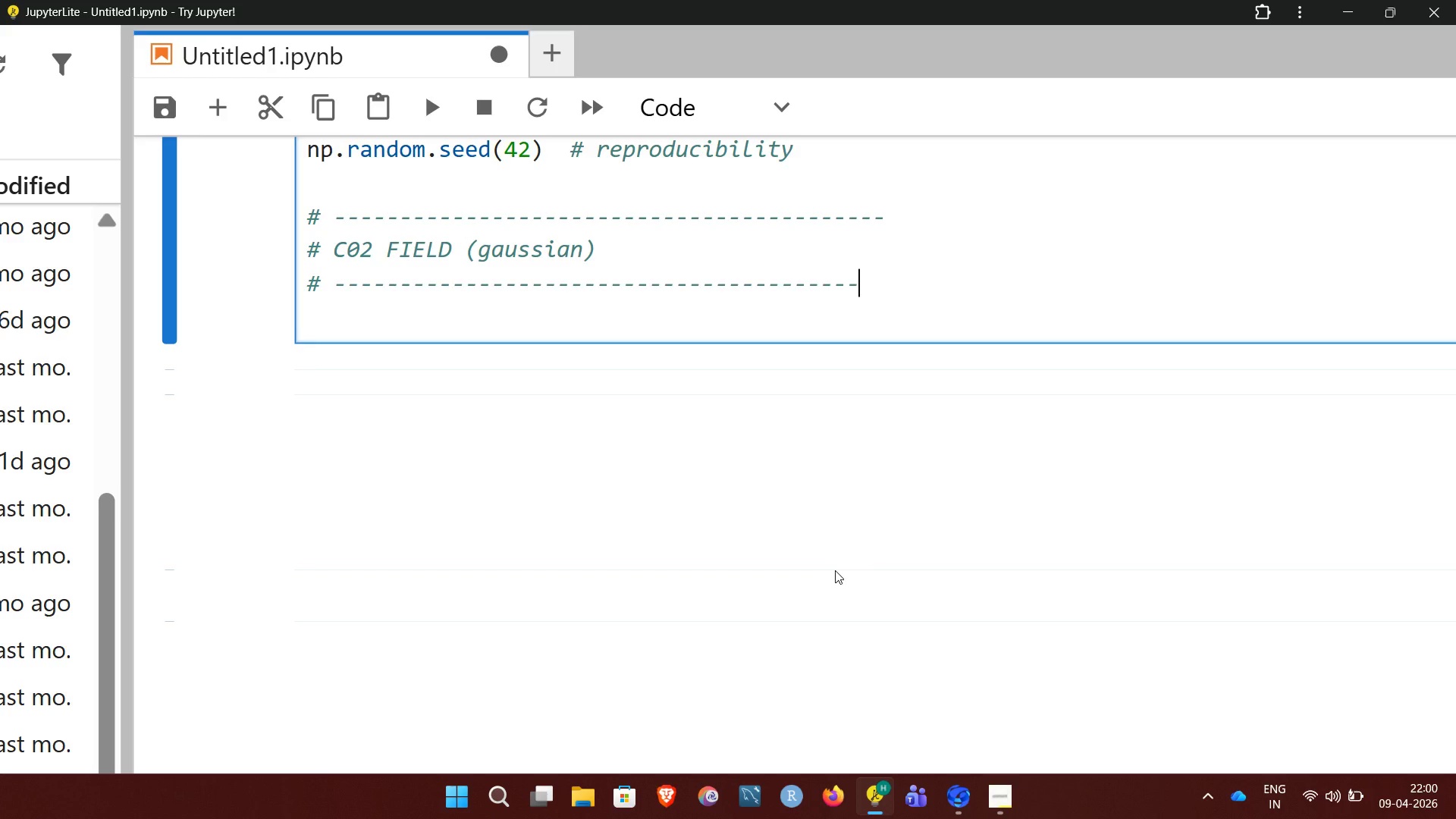 
key(Minus)
 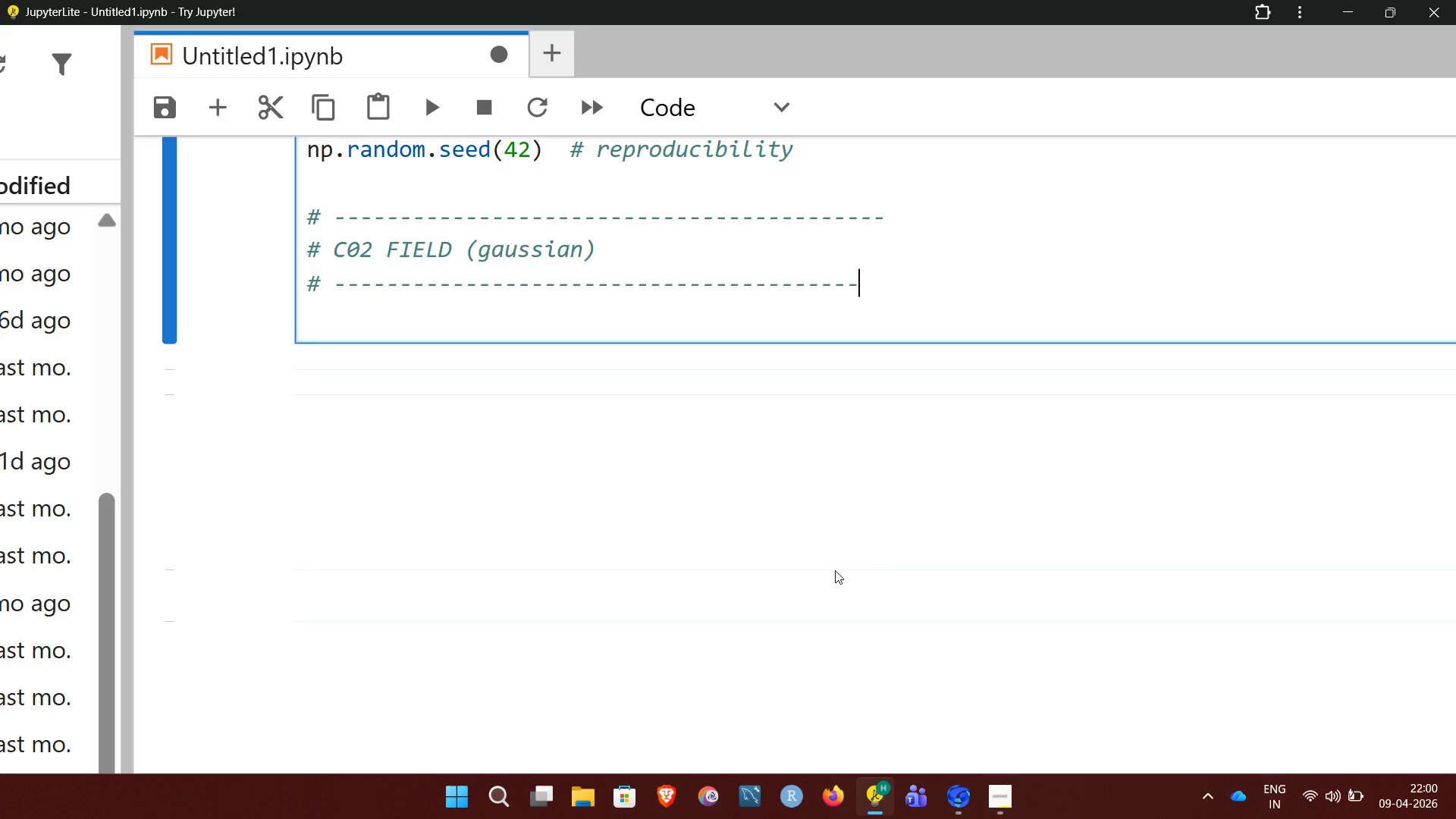 
key(Minus)
 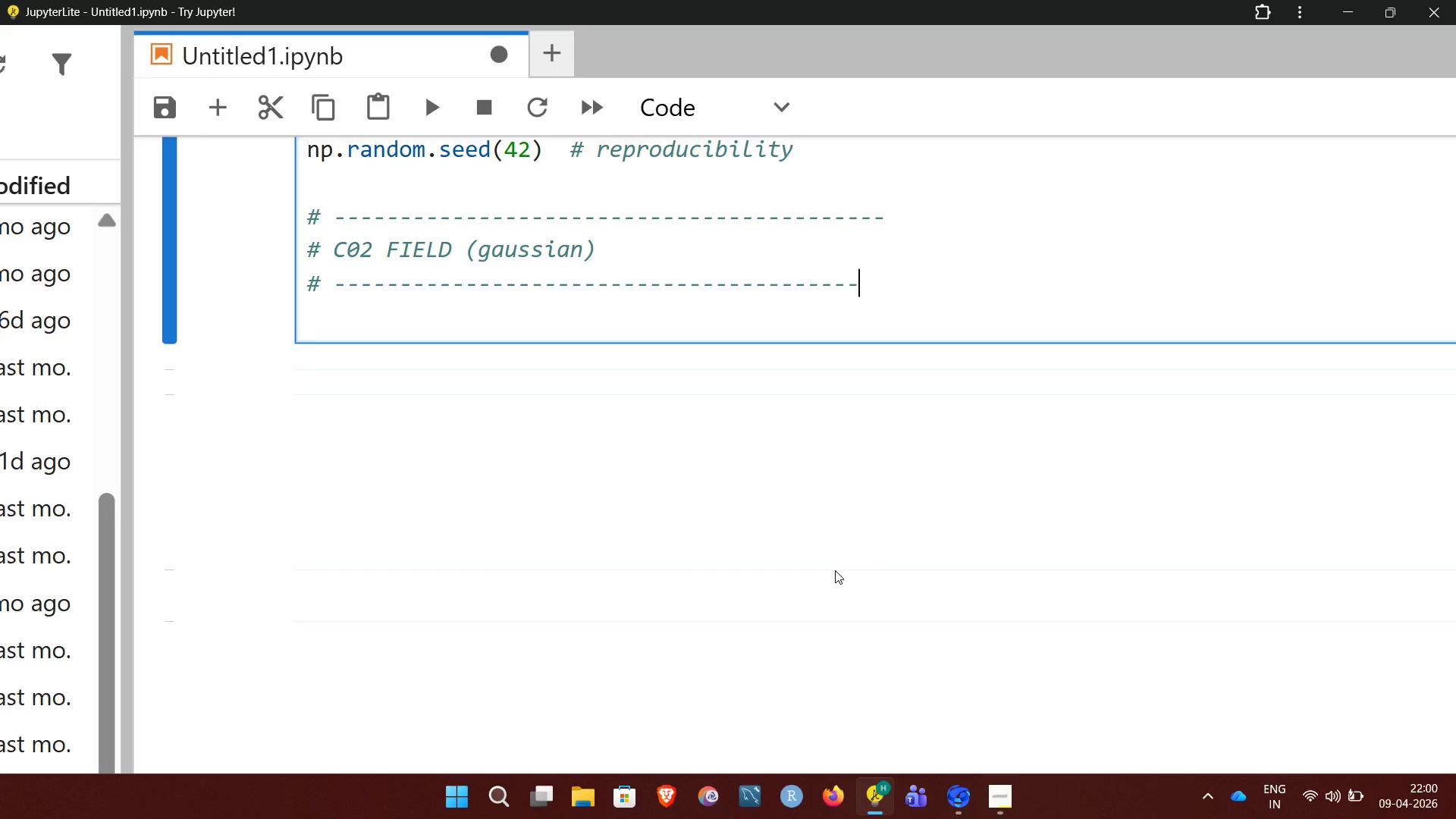 
key(Minus)
 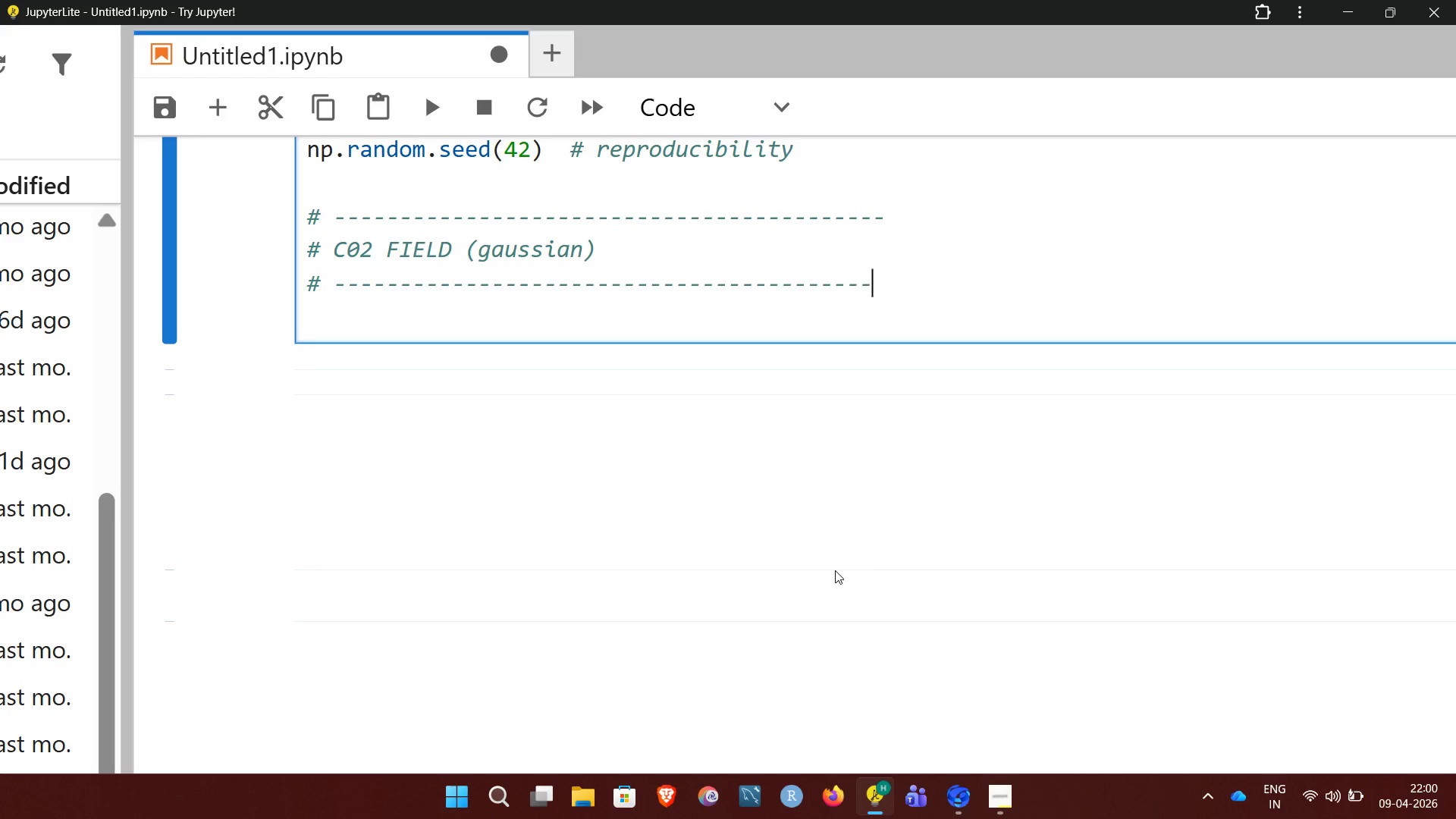 
hold_key(key=Minus, duration=0.31)
 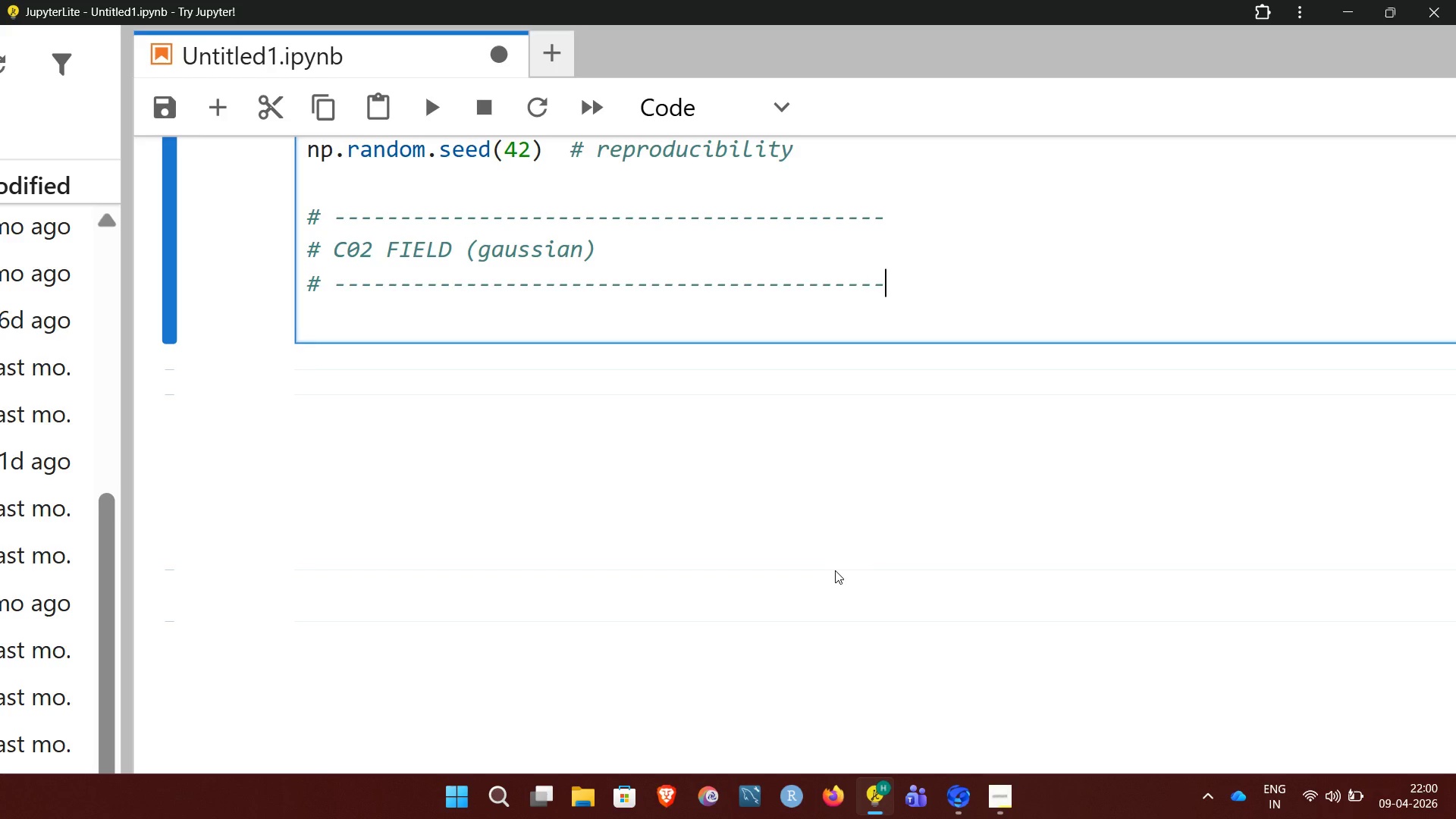 
key(Minus)
 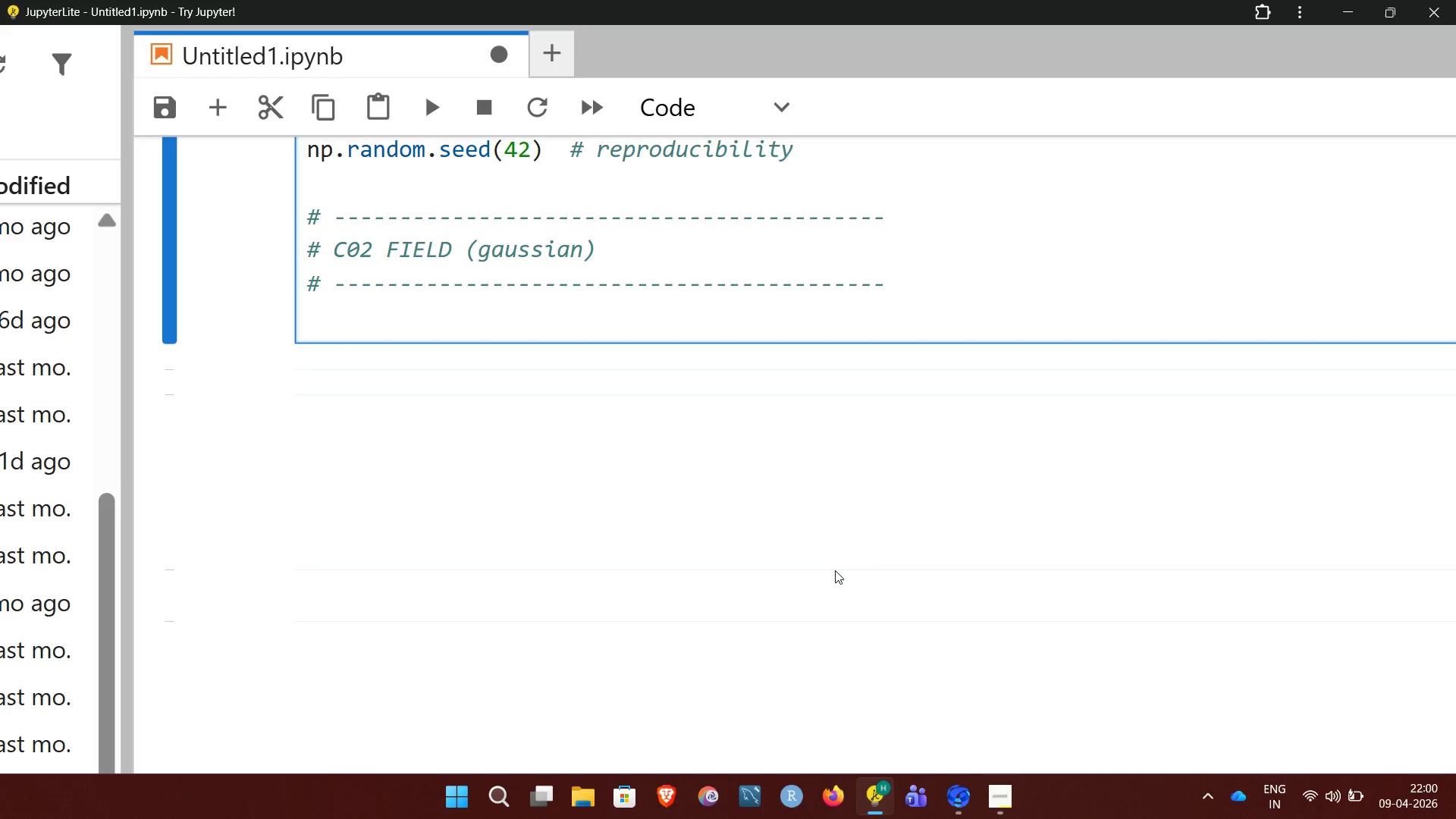 
wait(11.75)
 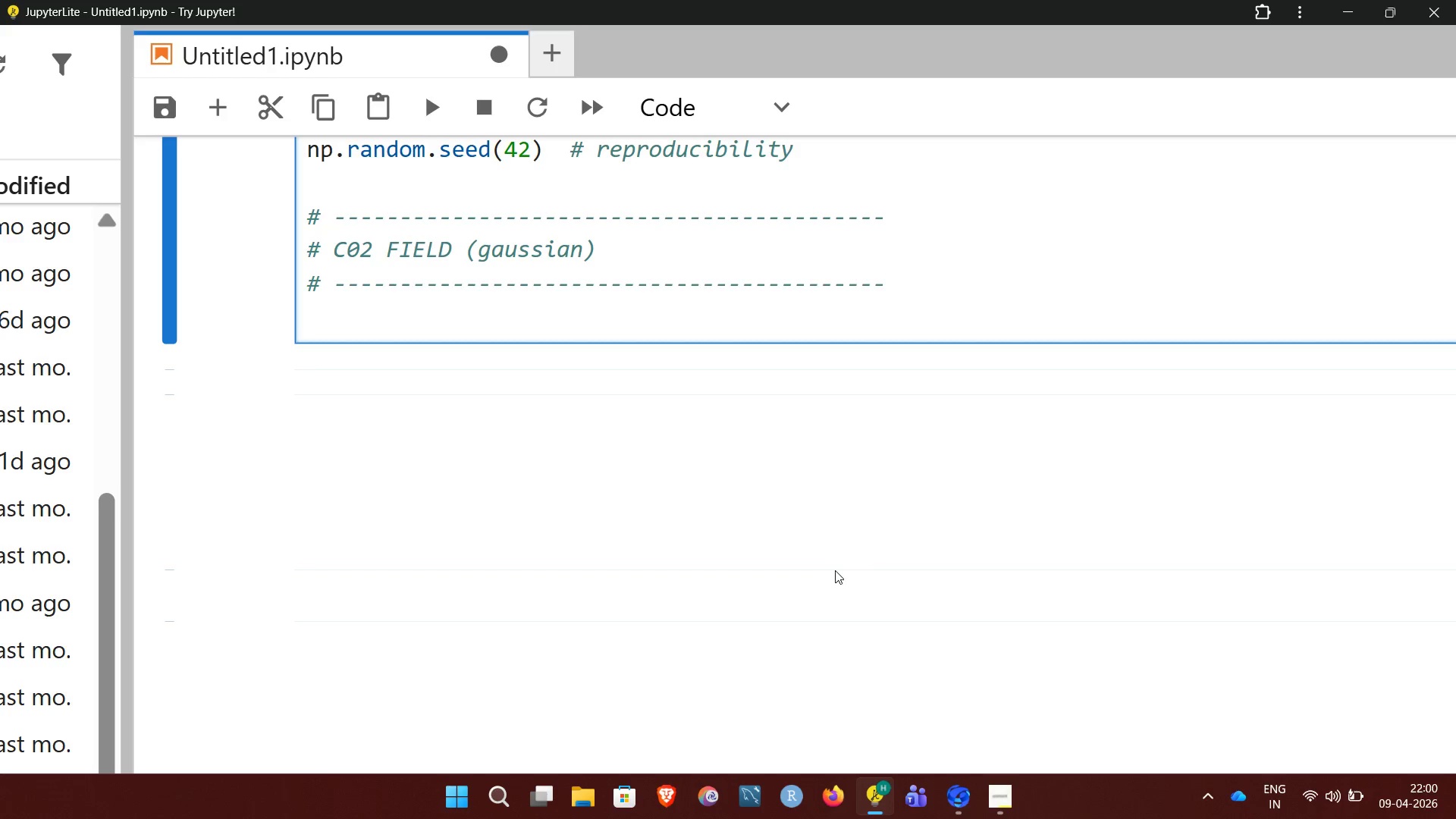 
key(Enter)
 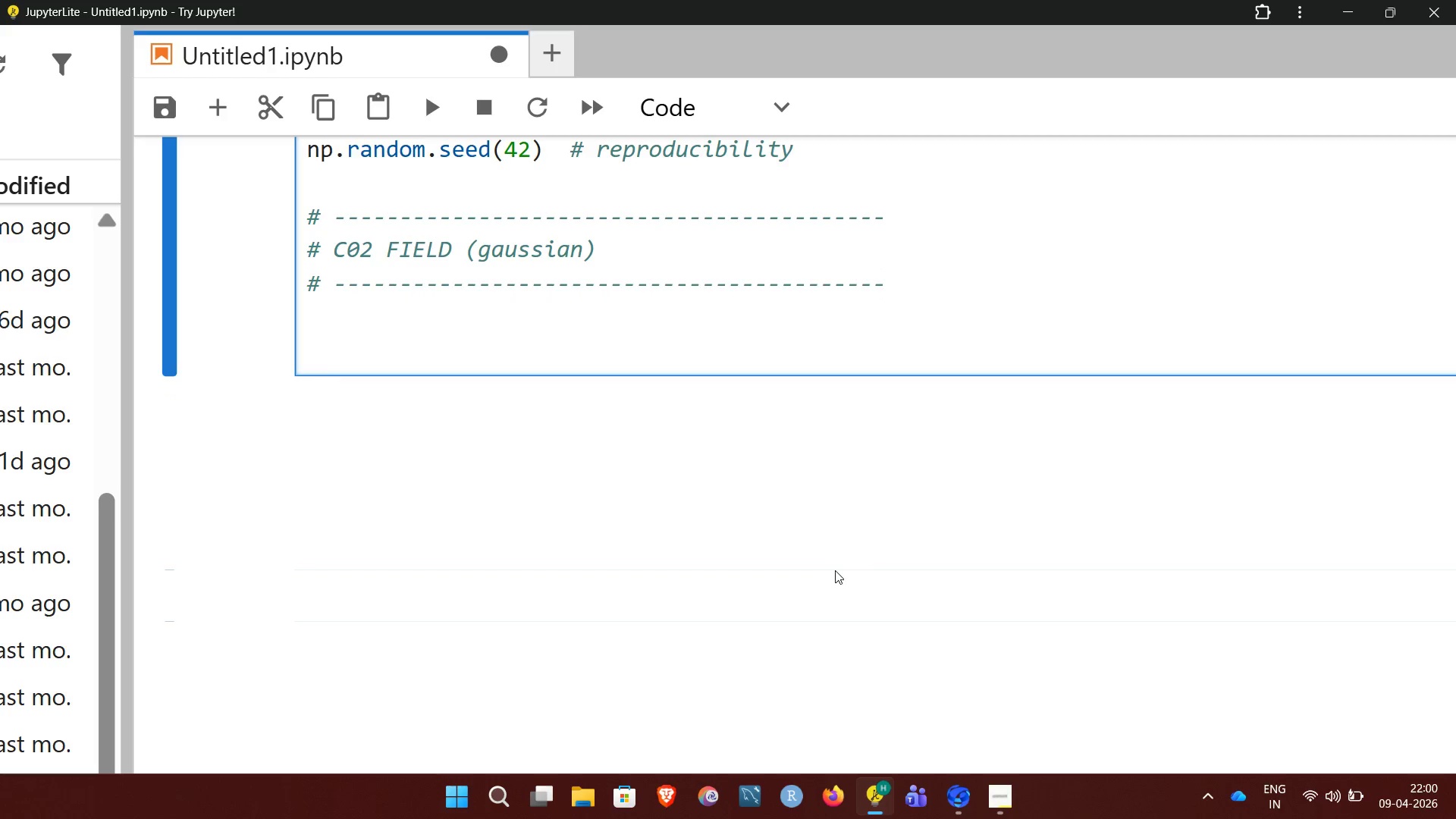 
type(def co_2)
 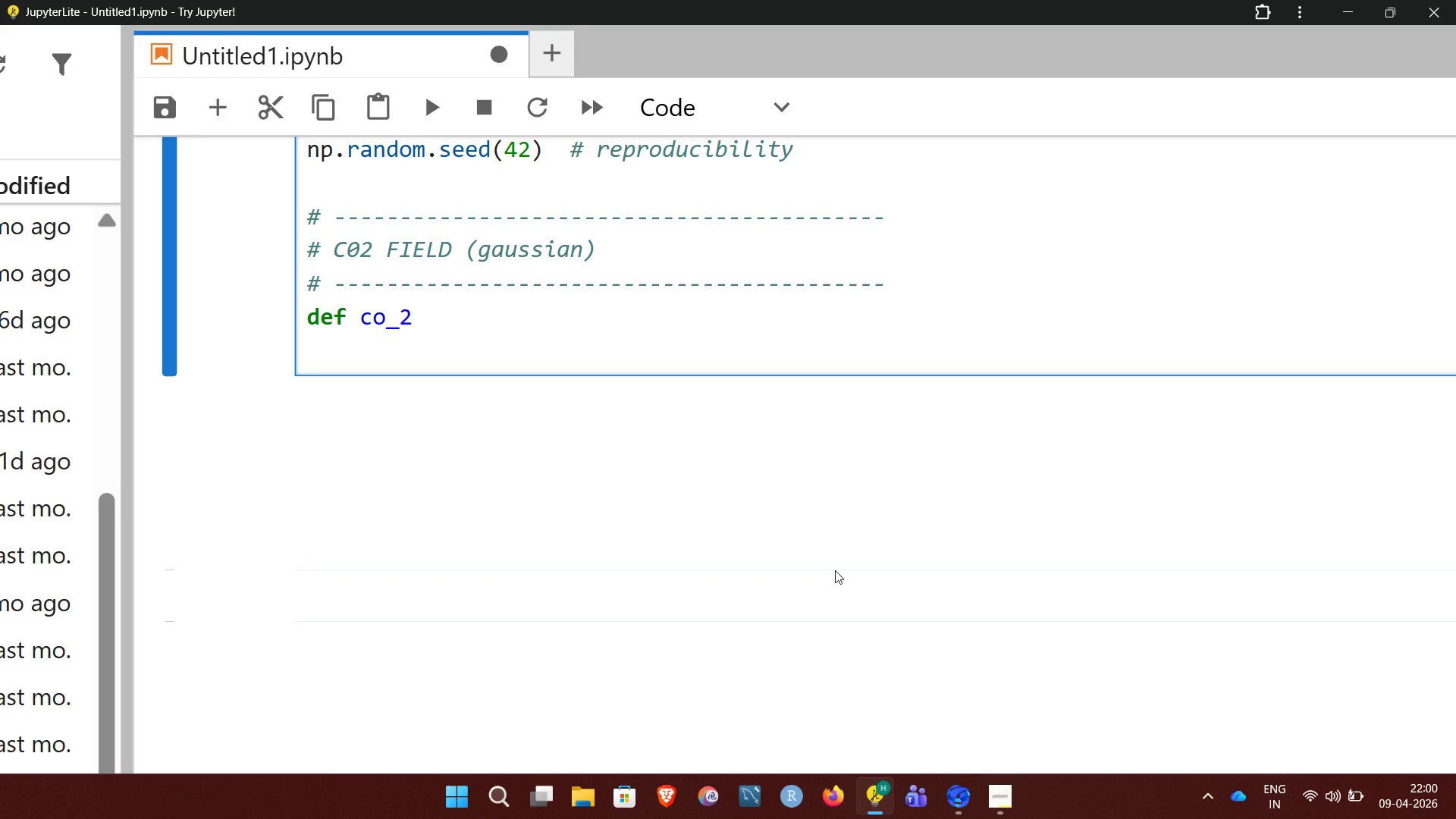 
key(Backspace)
 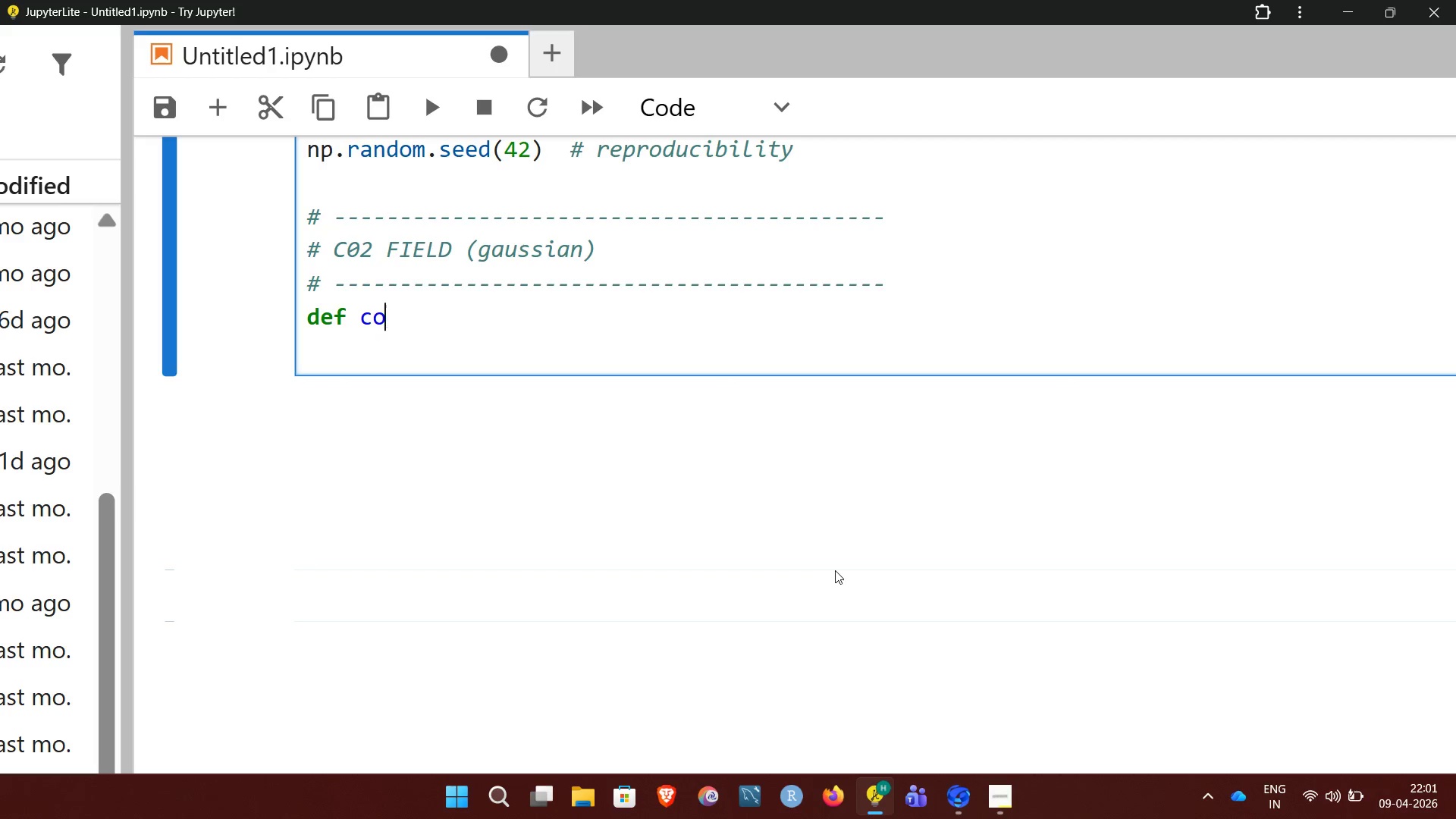 
key(Backspace)
 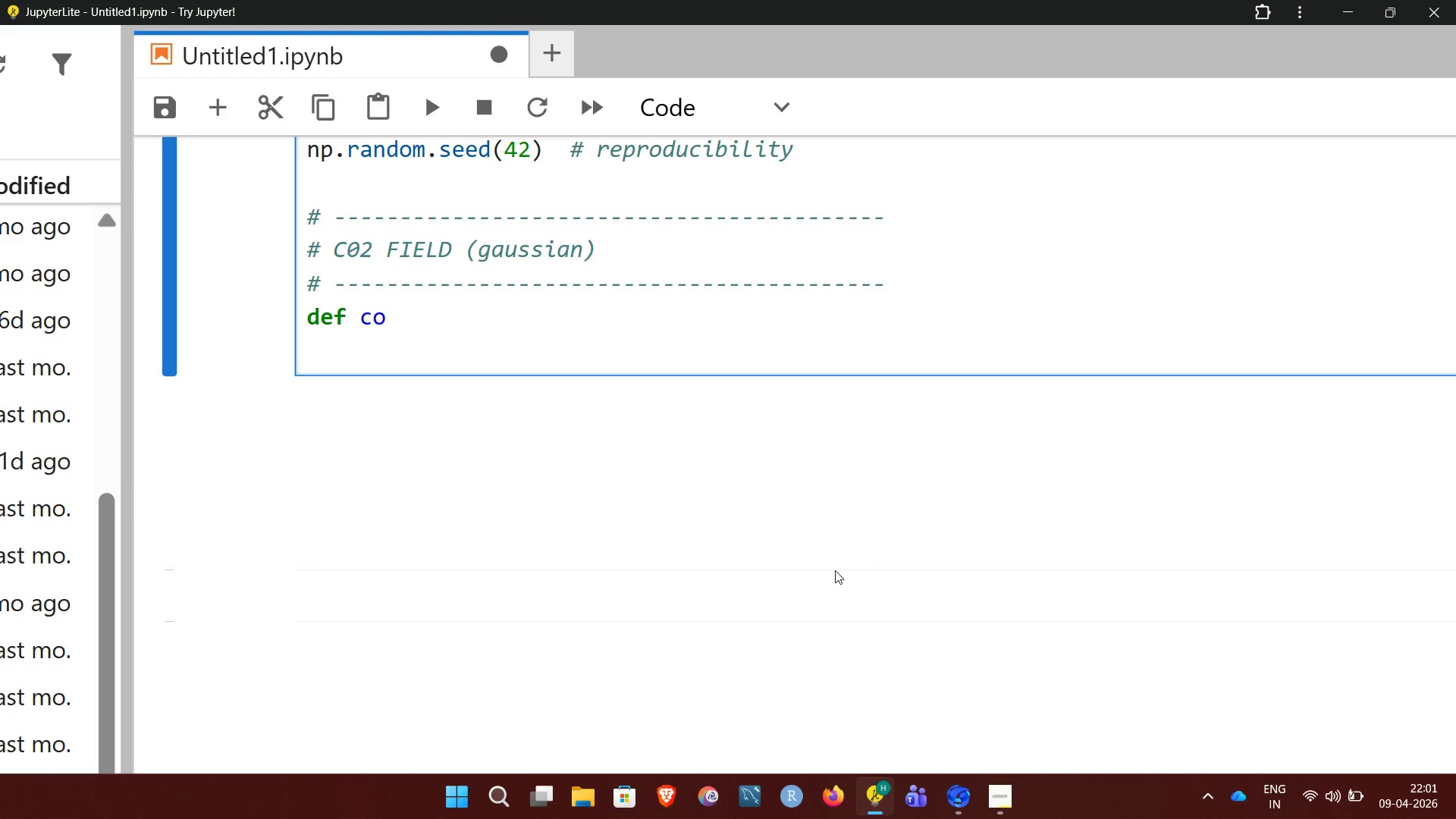 
key(2)
 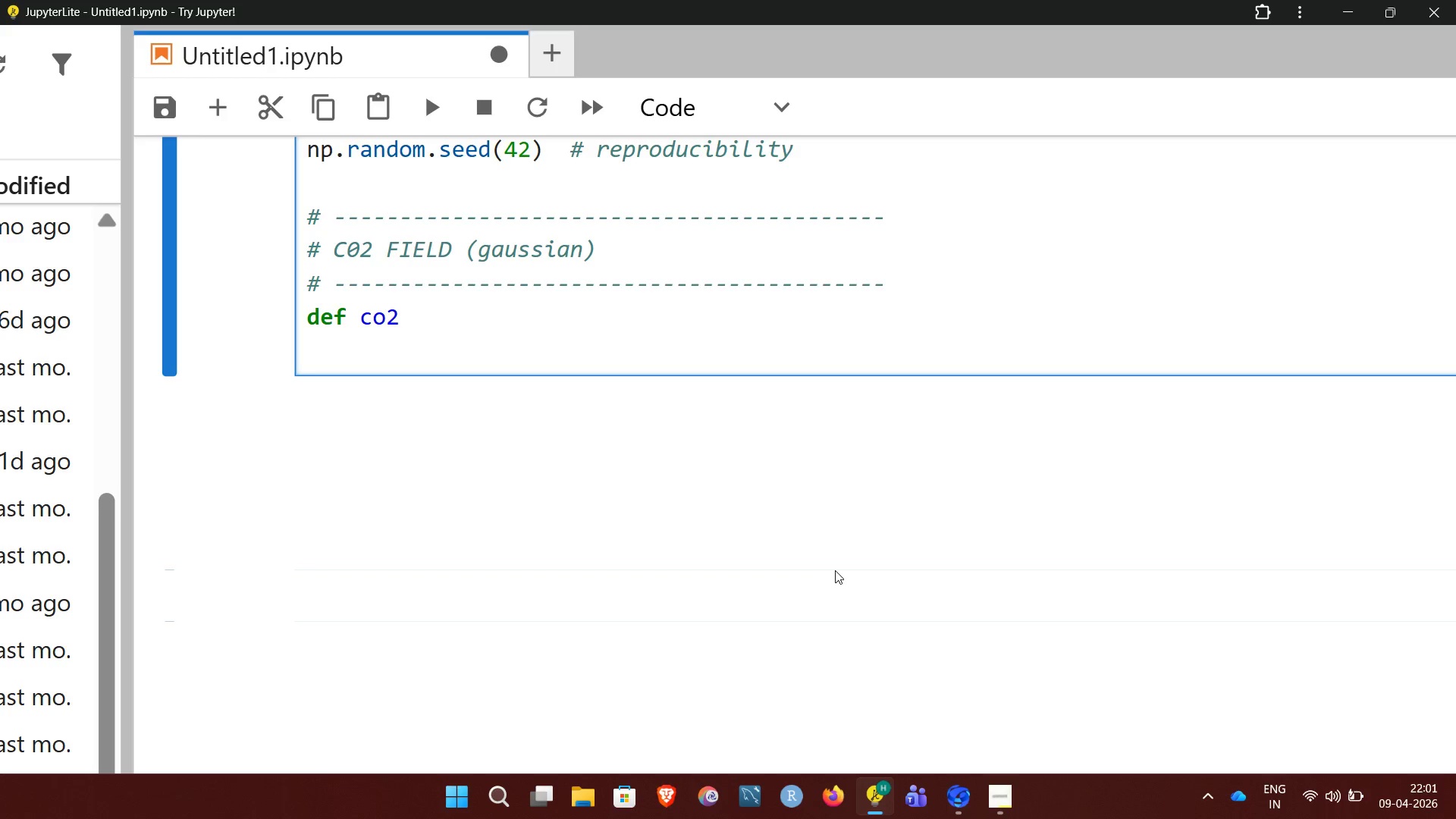 
key(Shift+Minus)
 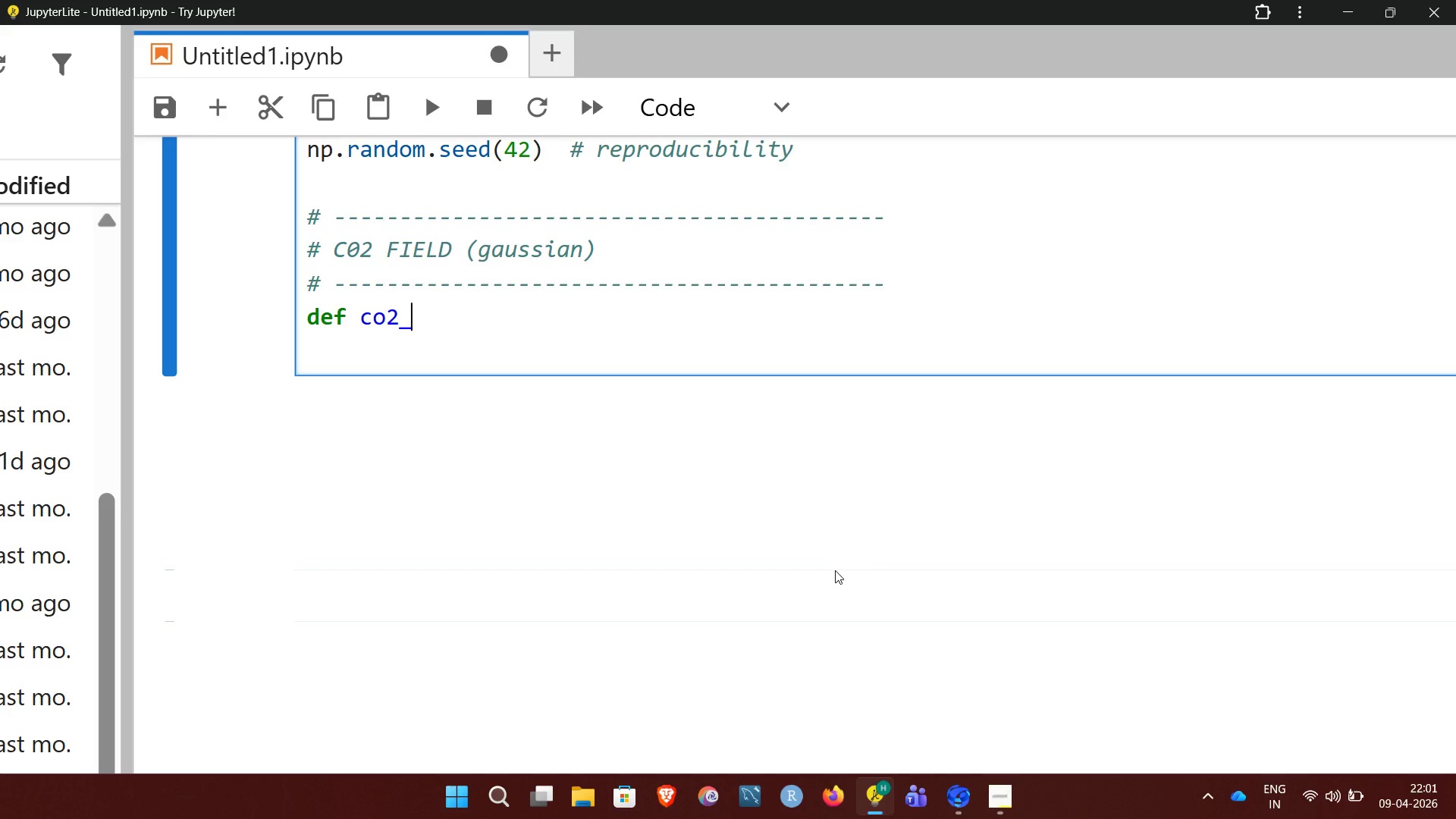 
wait(15.8)
 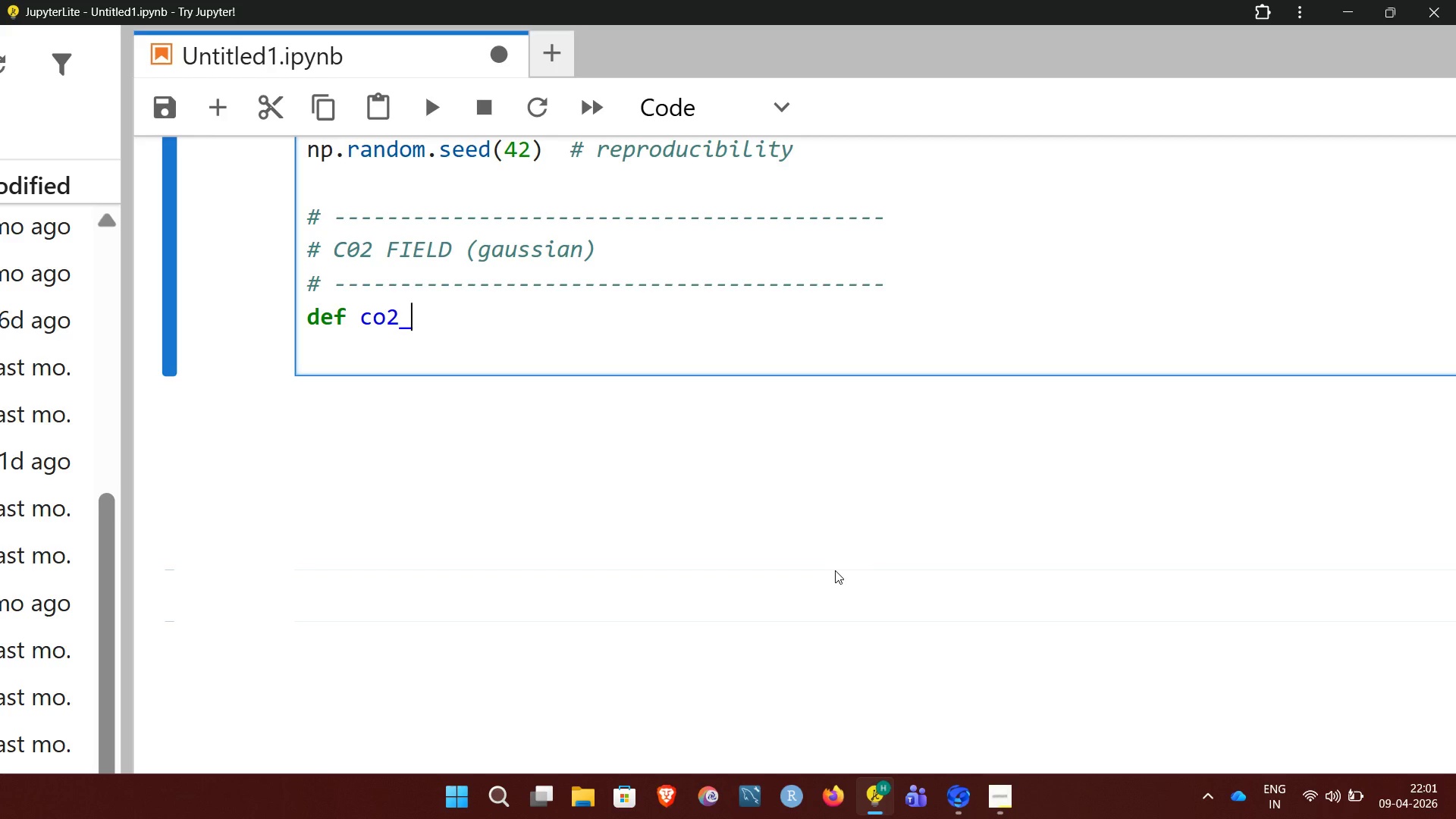 
key(C)
 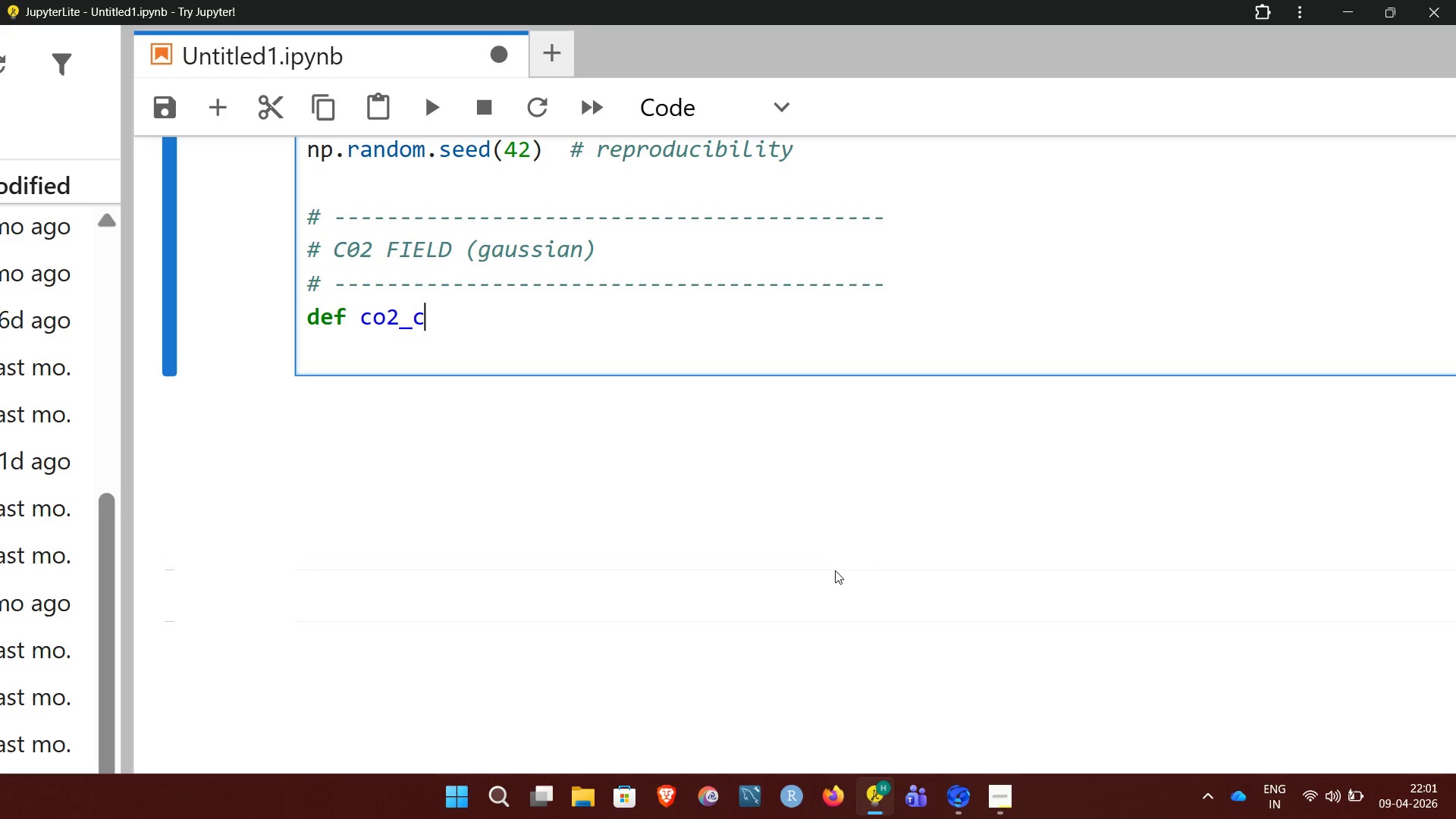 
wait(24.55)
 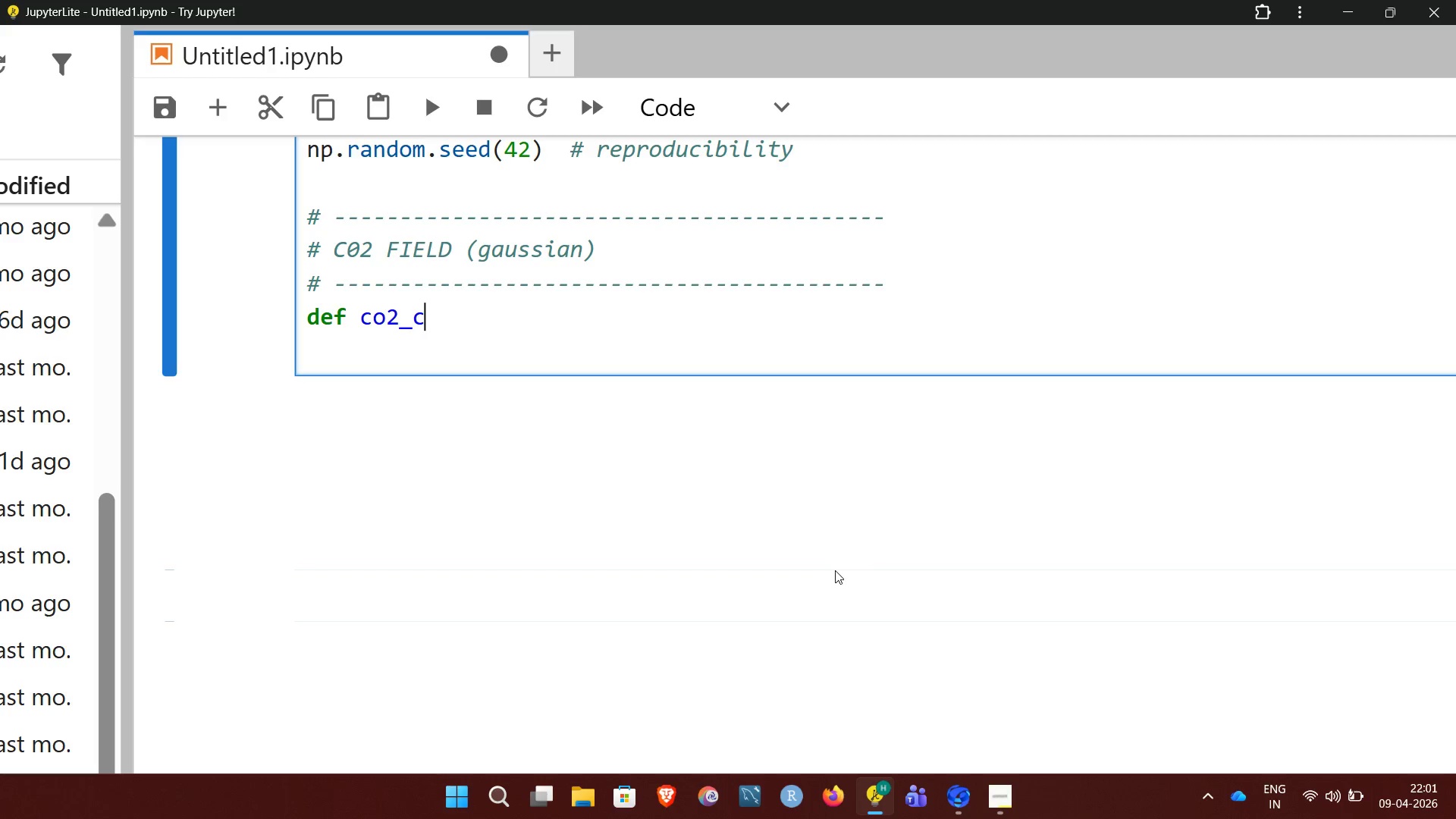 
type(on)
 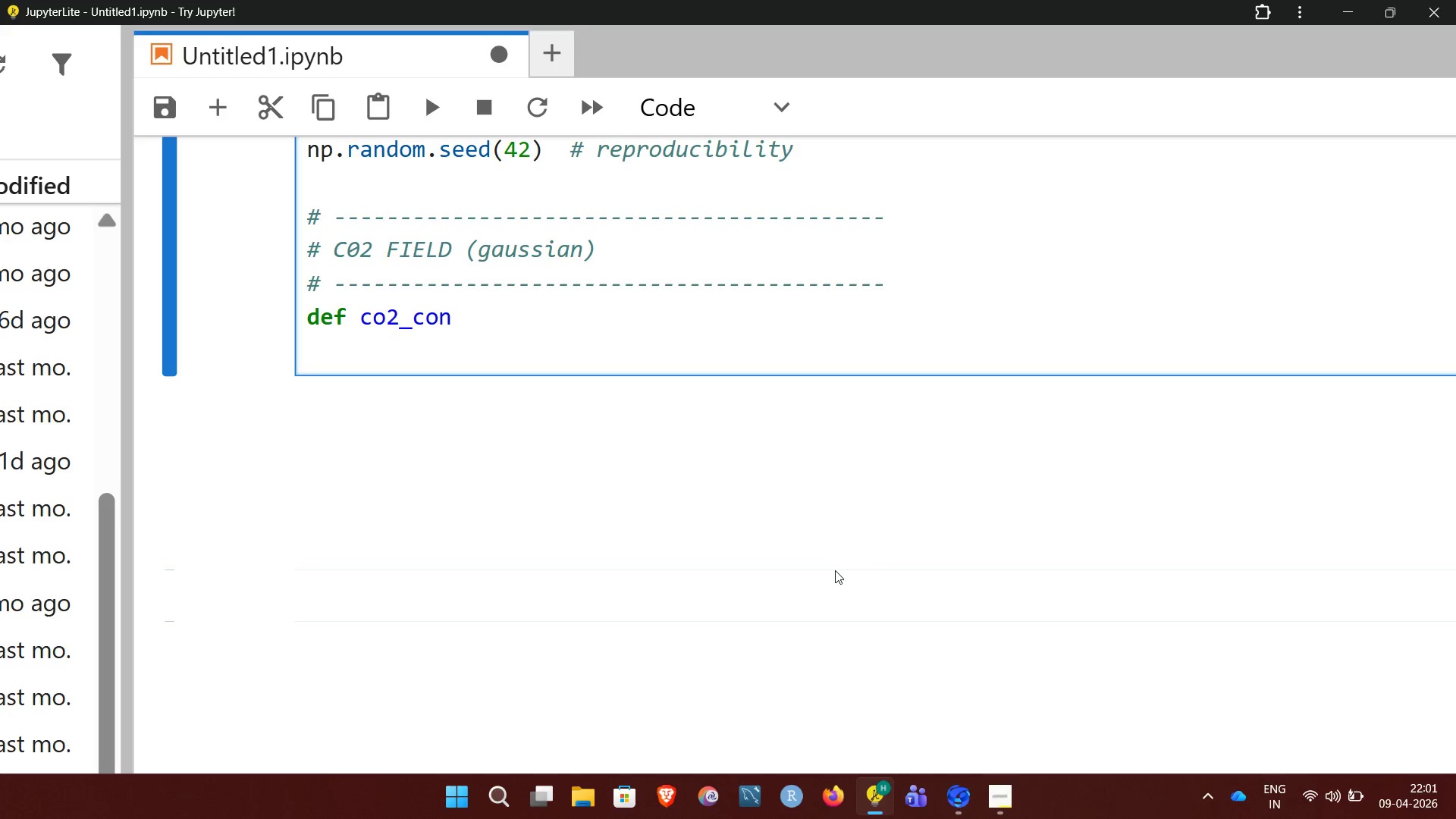 
type(cente)
key(Backspace)
type(ration)
 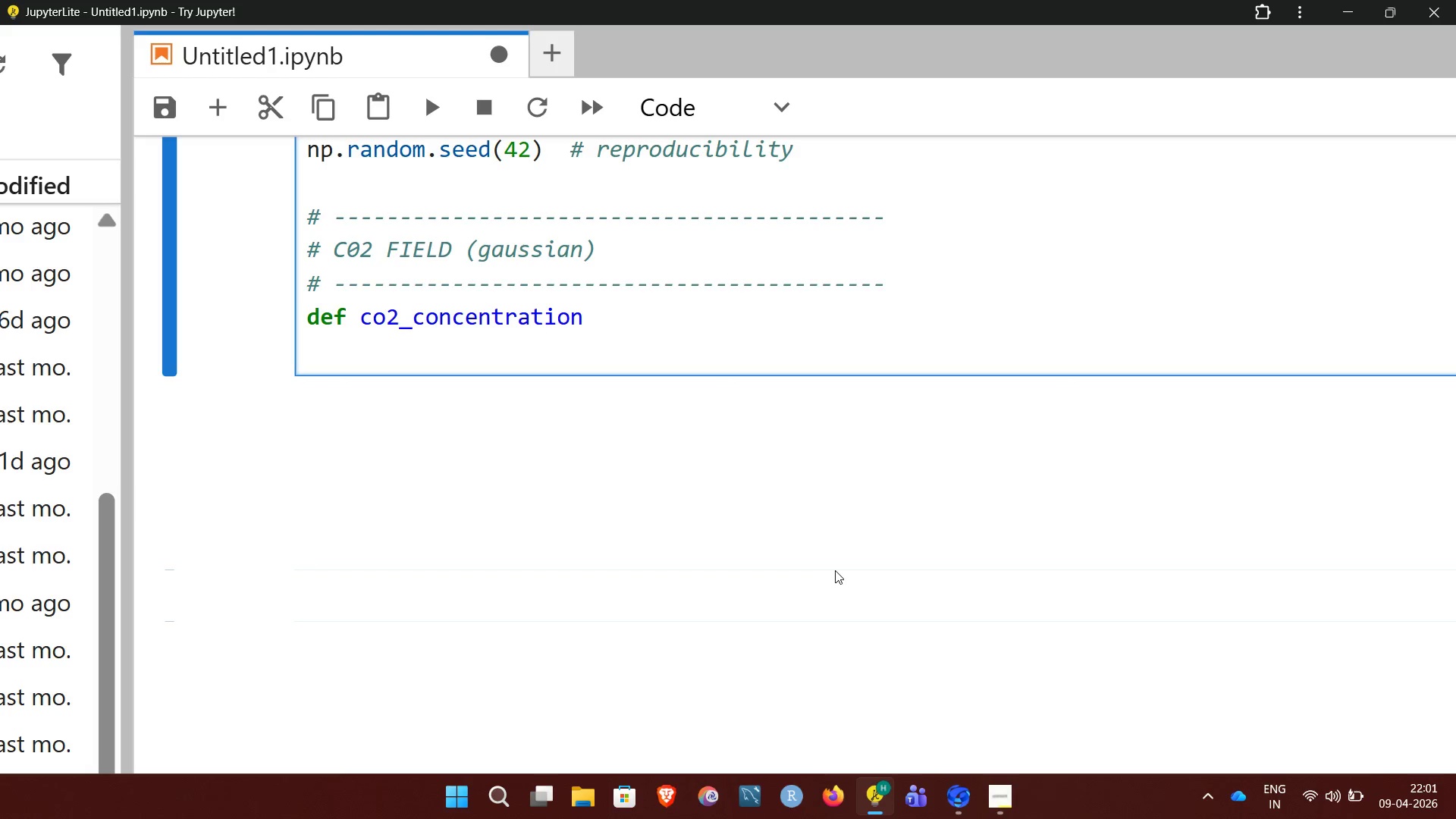 
wait(8.64)
 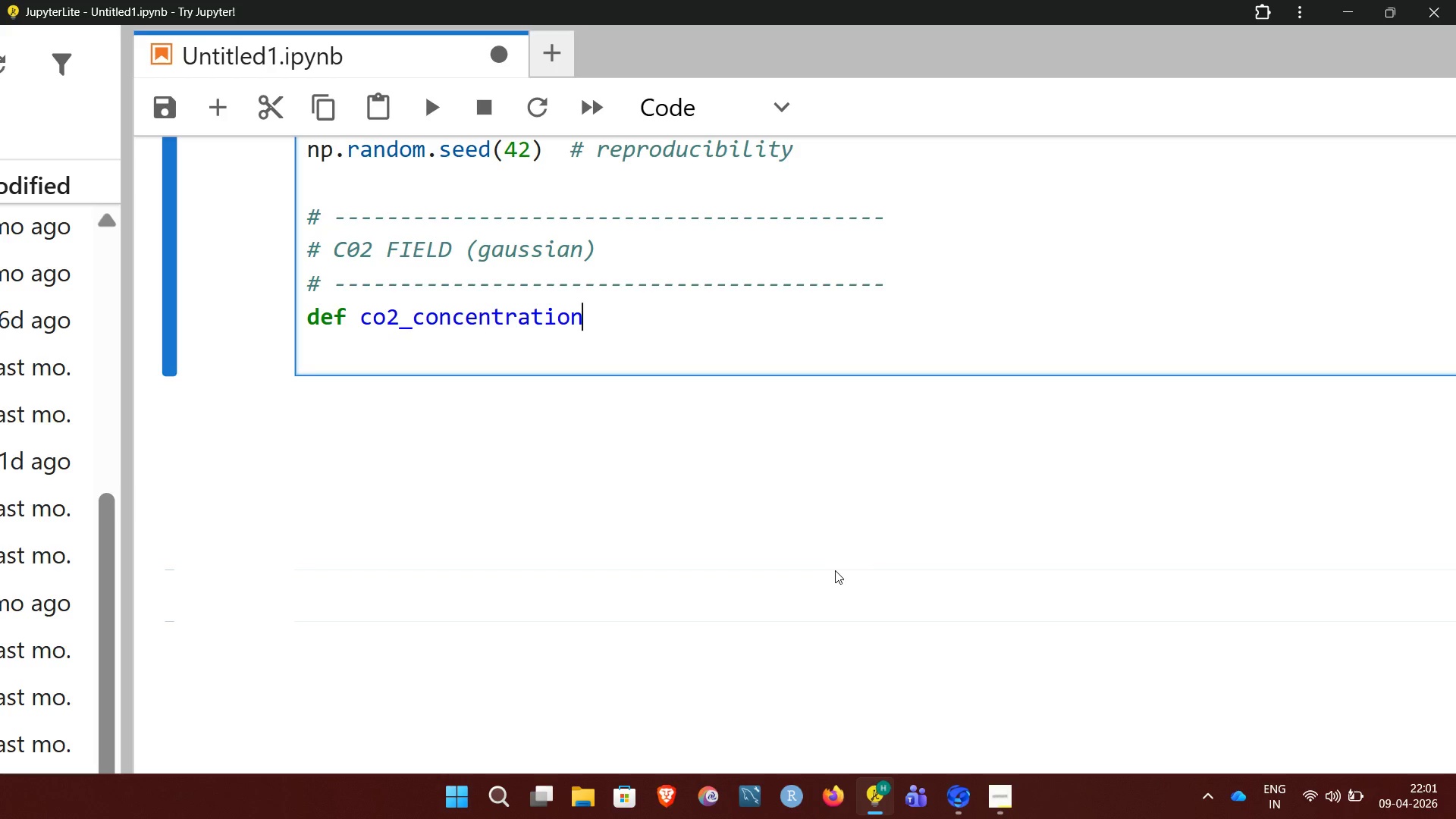 
type((pos))
 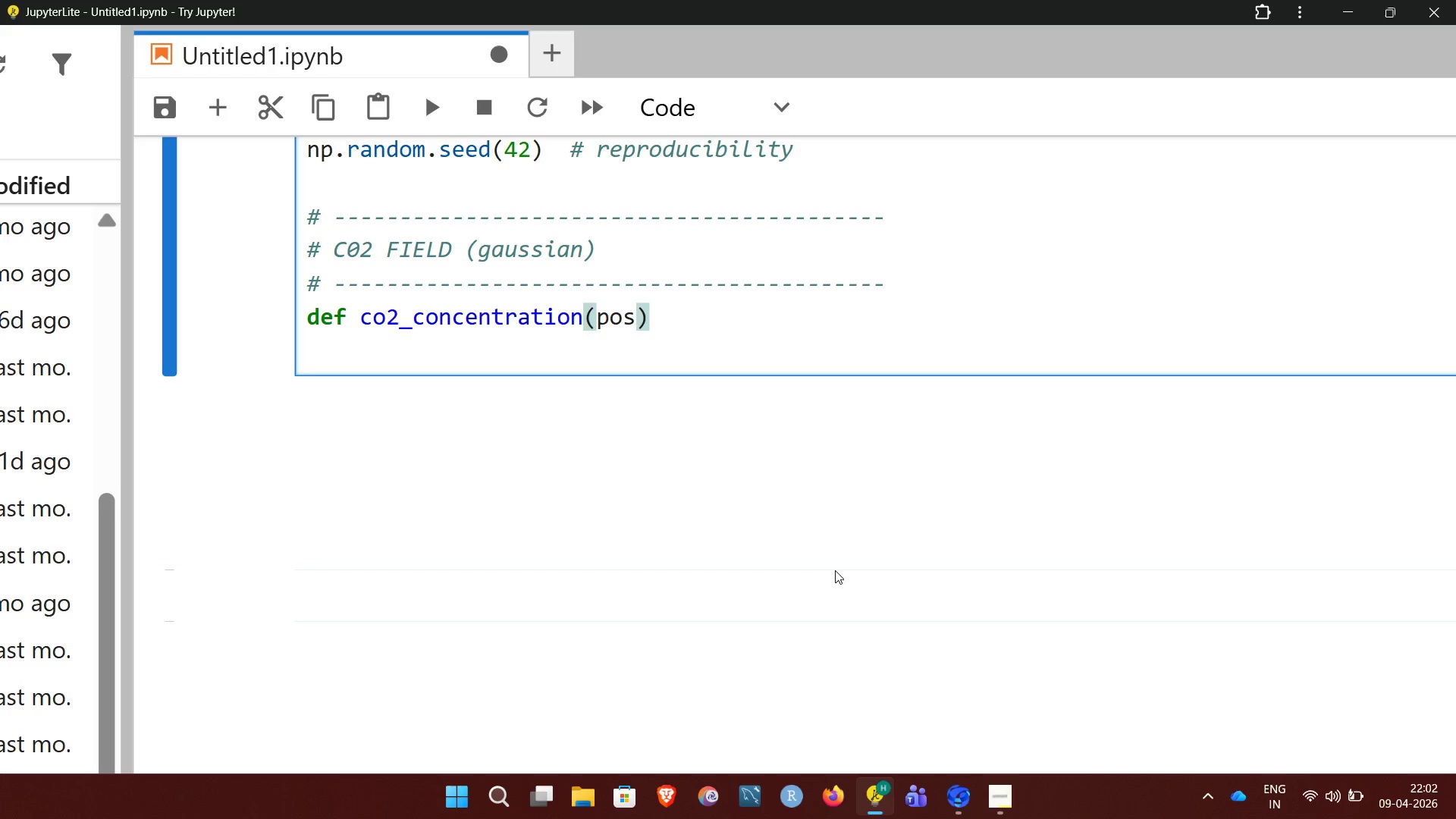 
wait(8.95)
 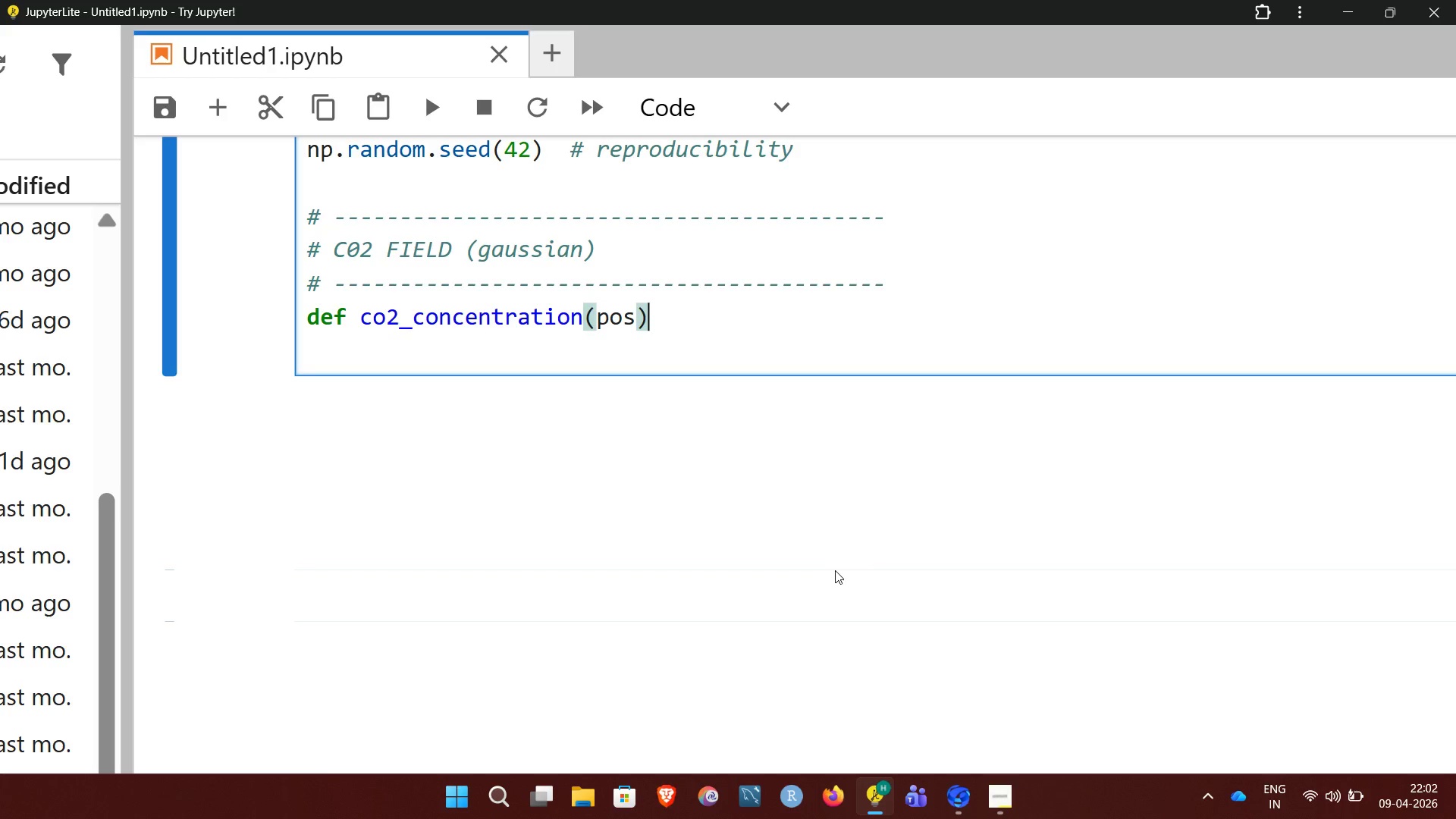 
key(Shift+Semicolon)
 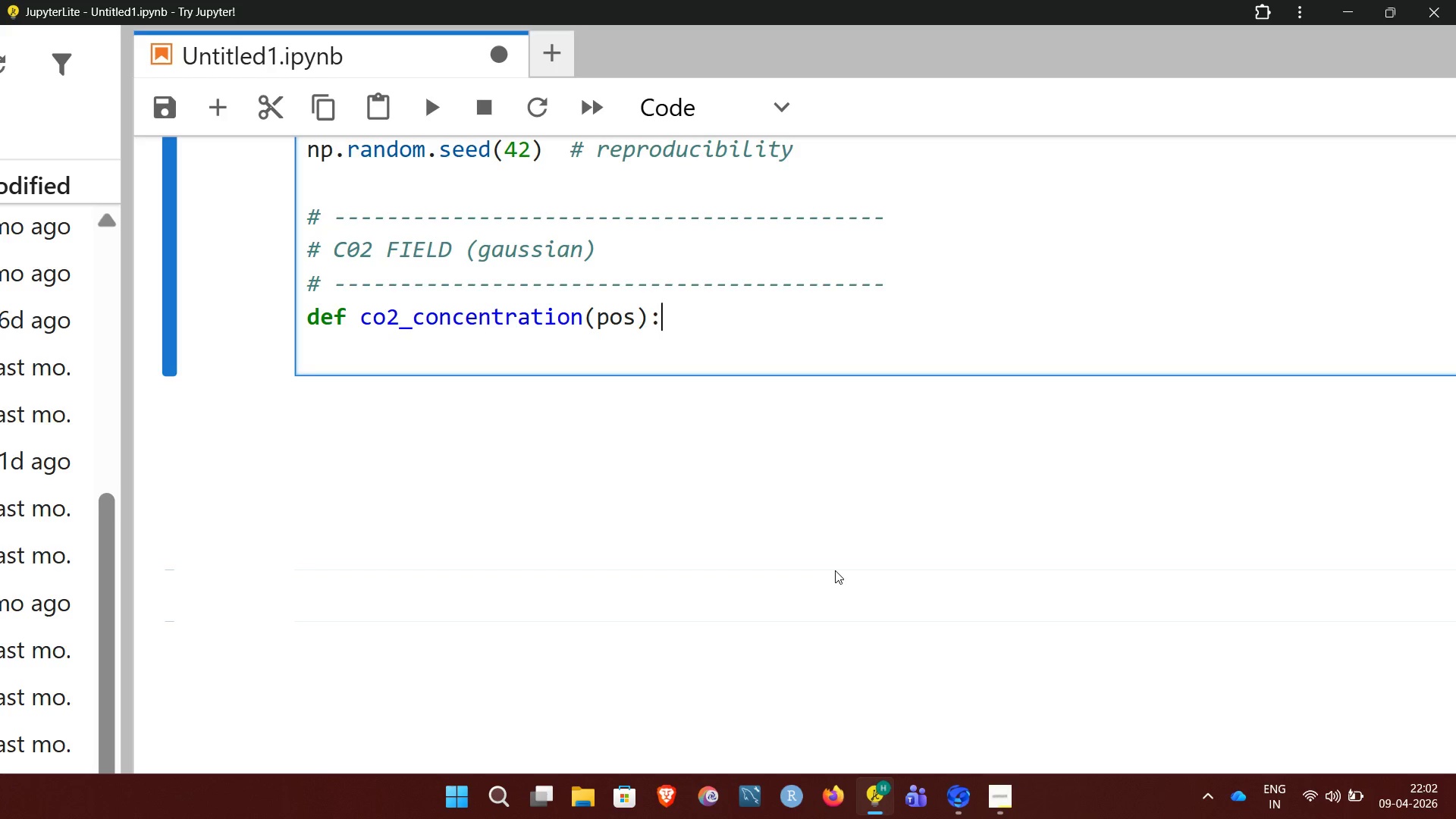 
key(Enter)
 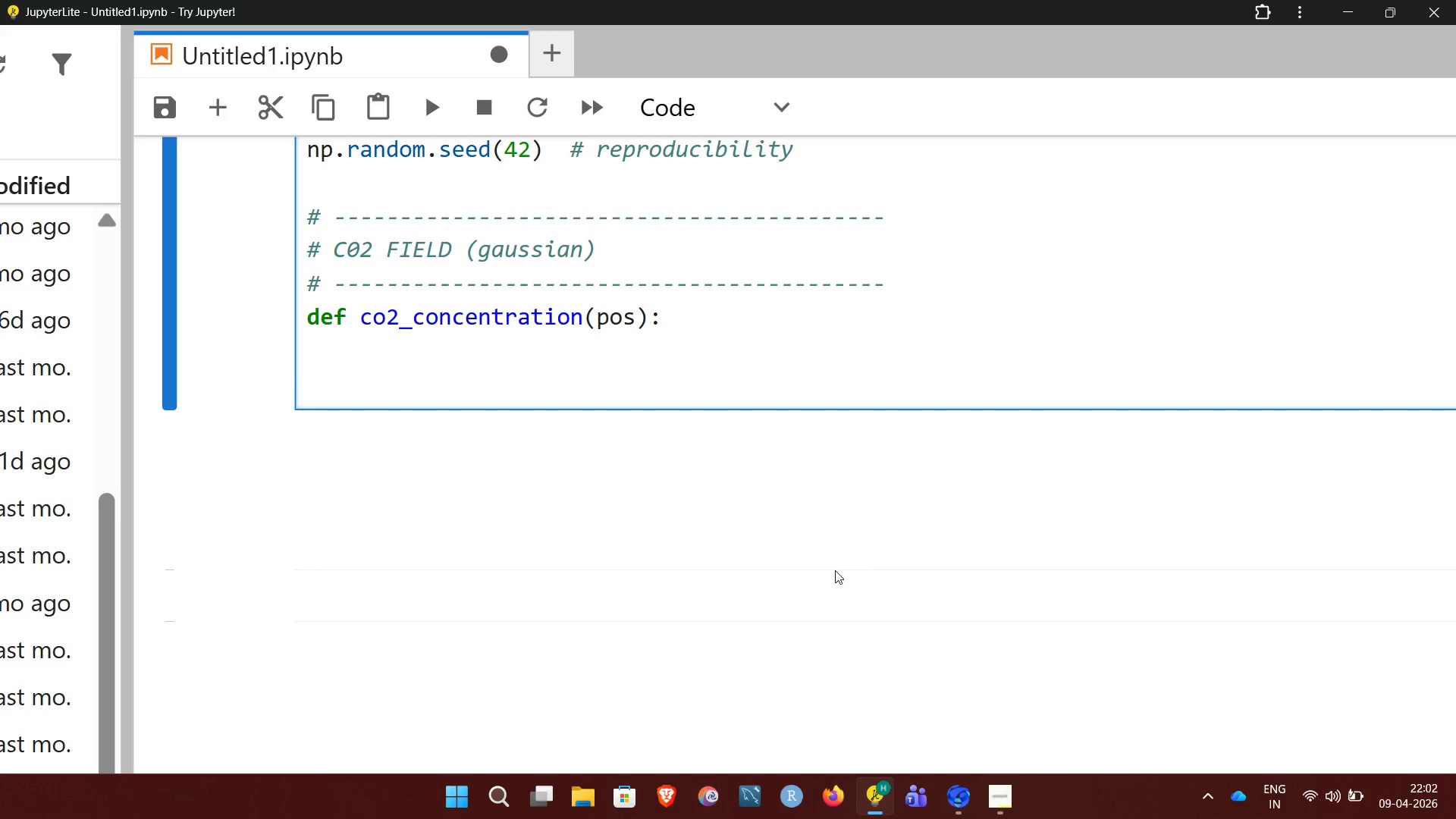 
type(dist)
 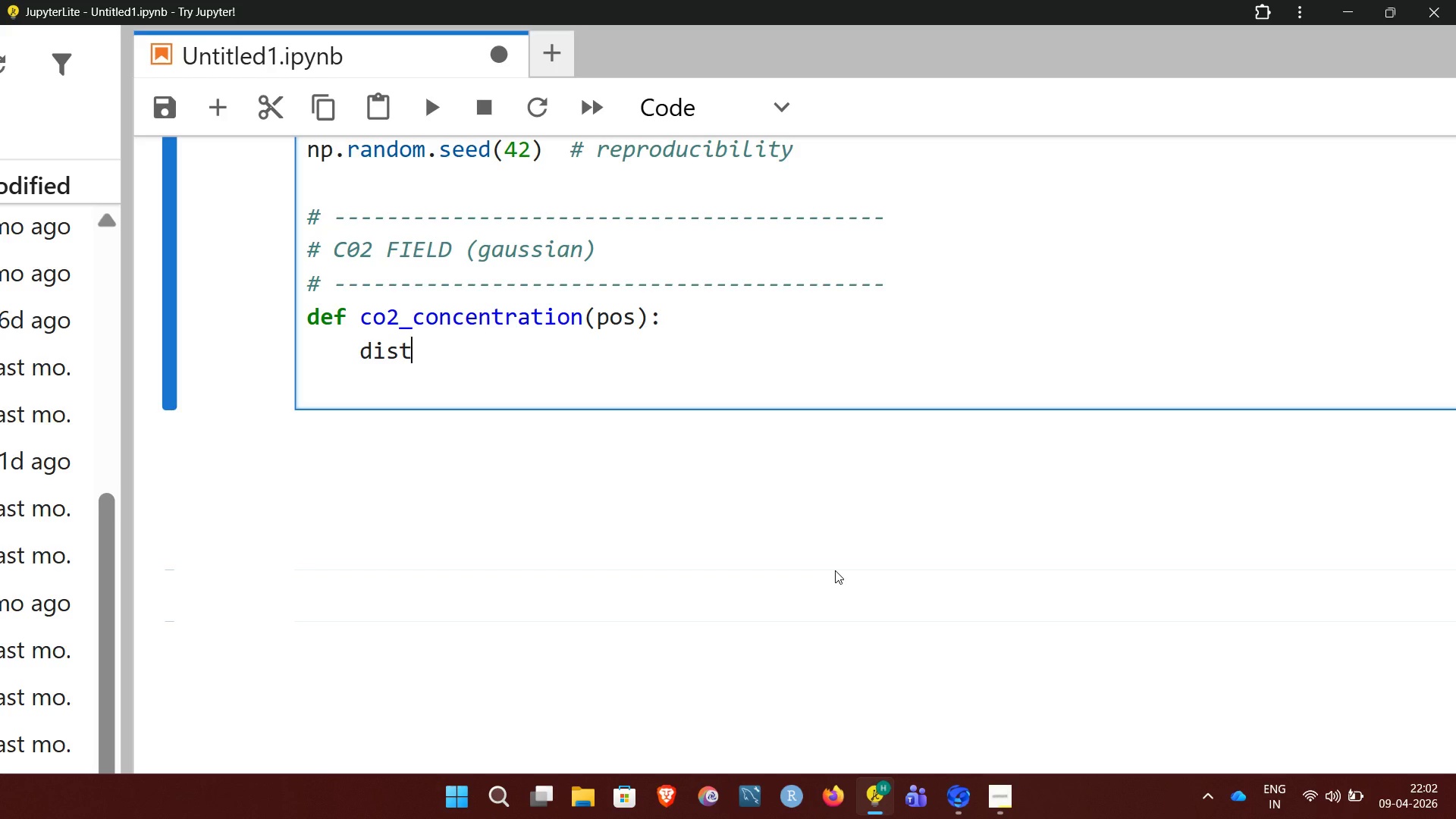 
wait(6.75)
 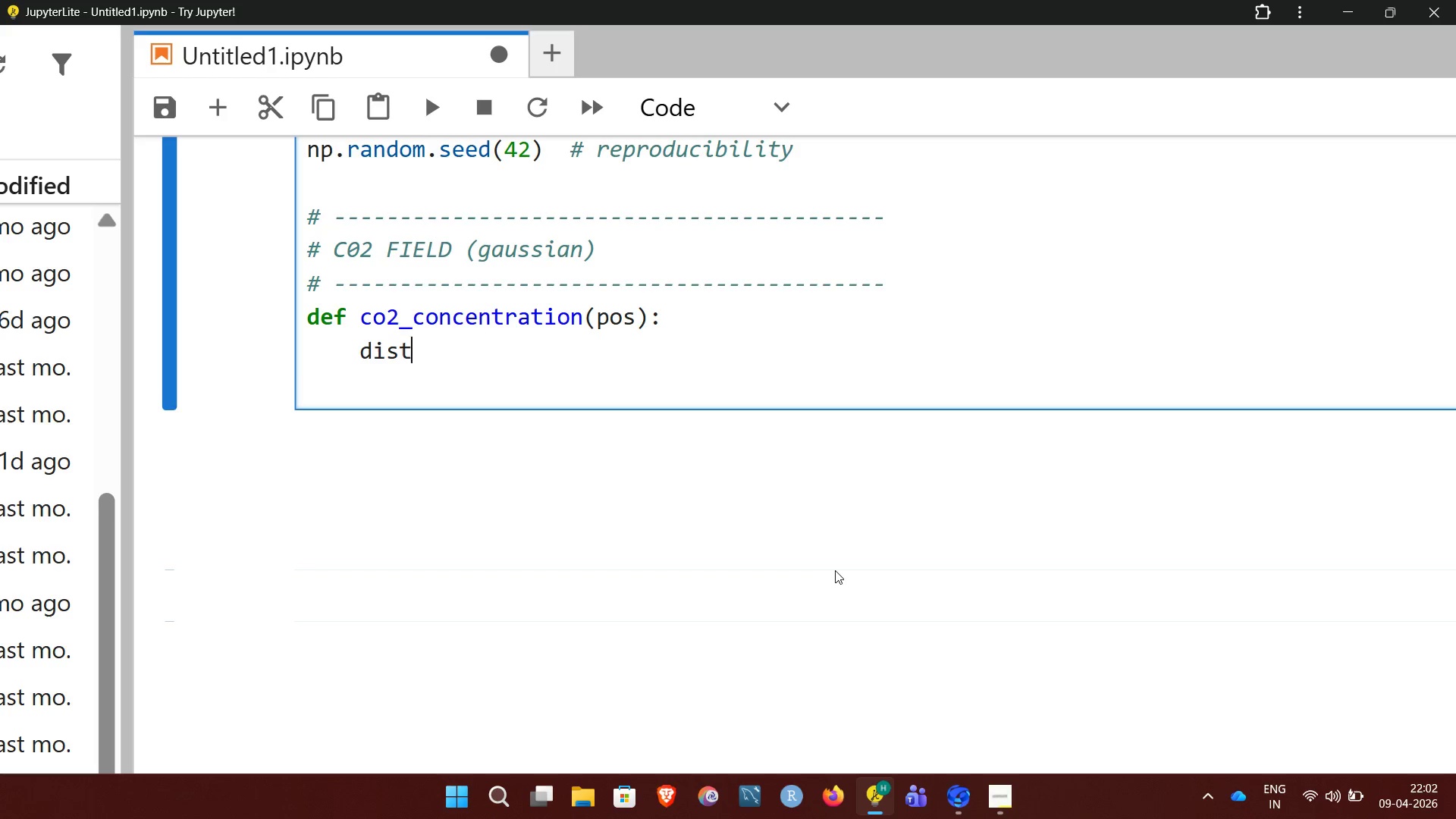 
key(Space)
 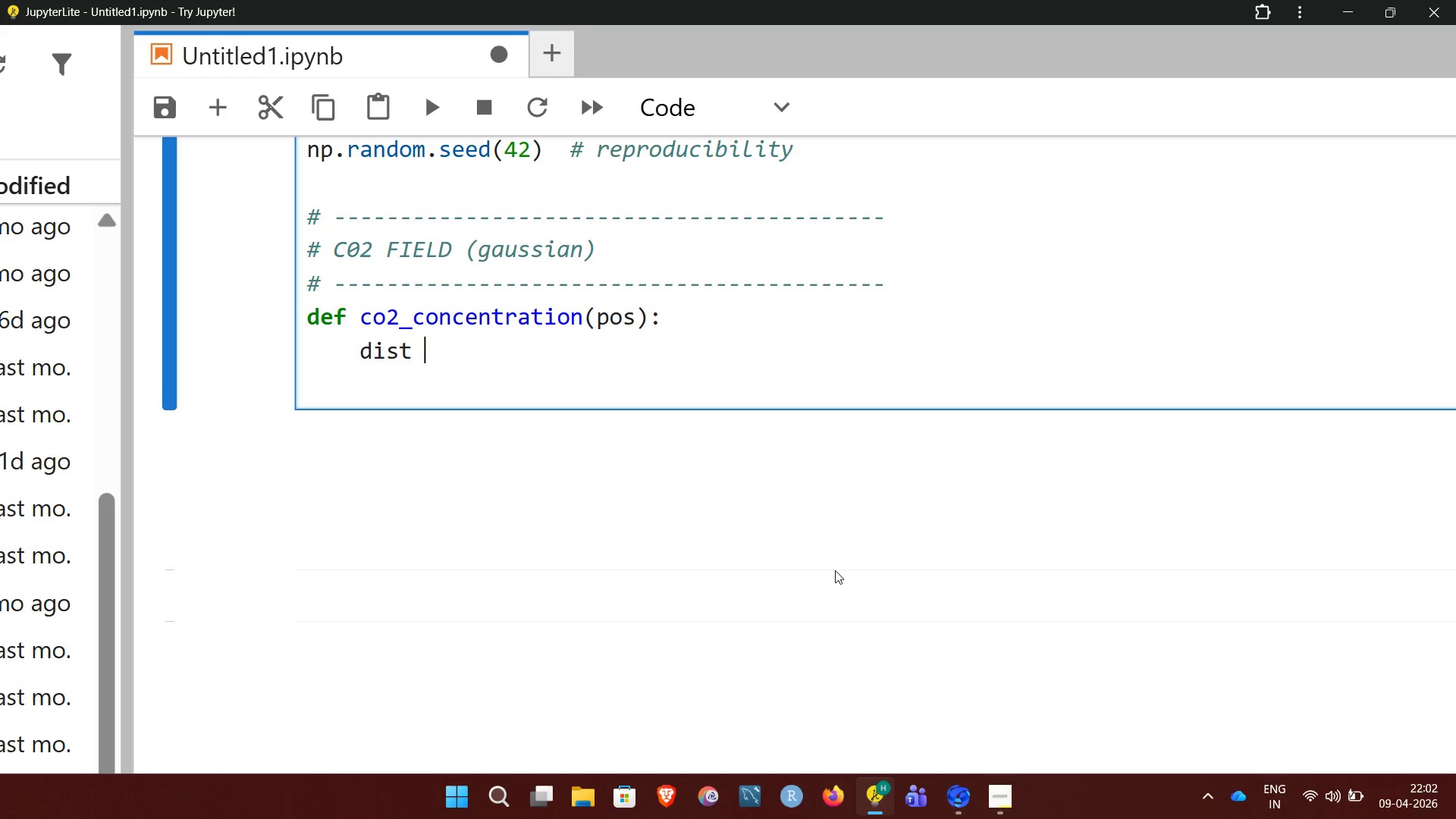 
key(Equal)
 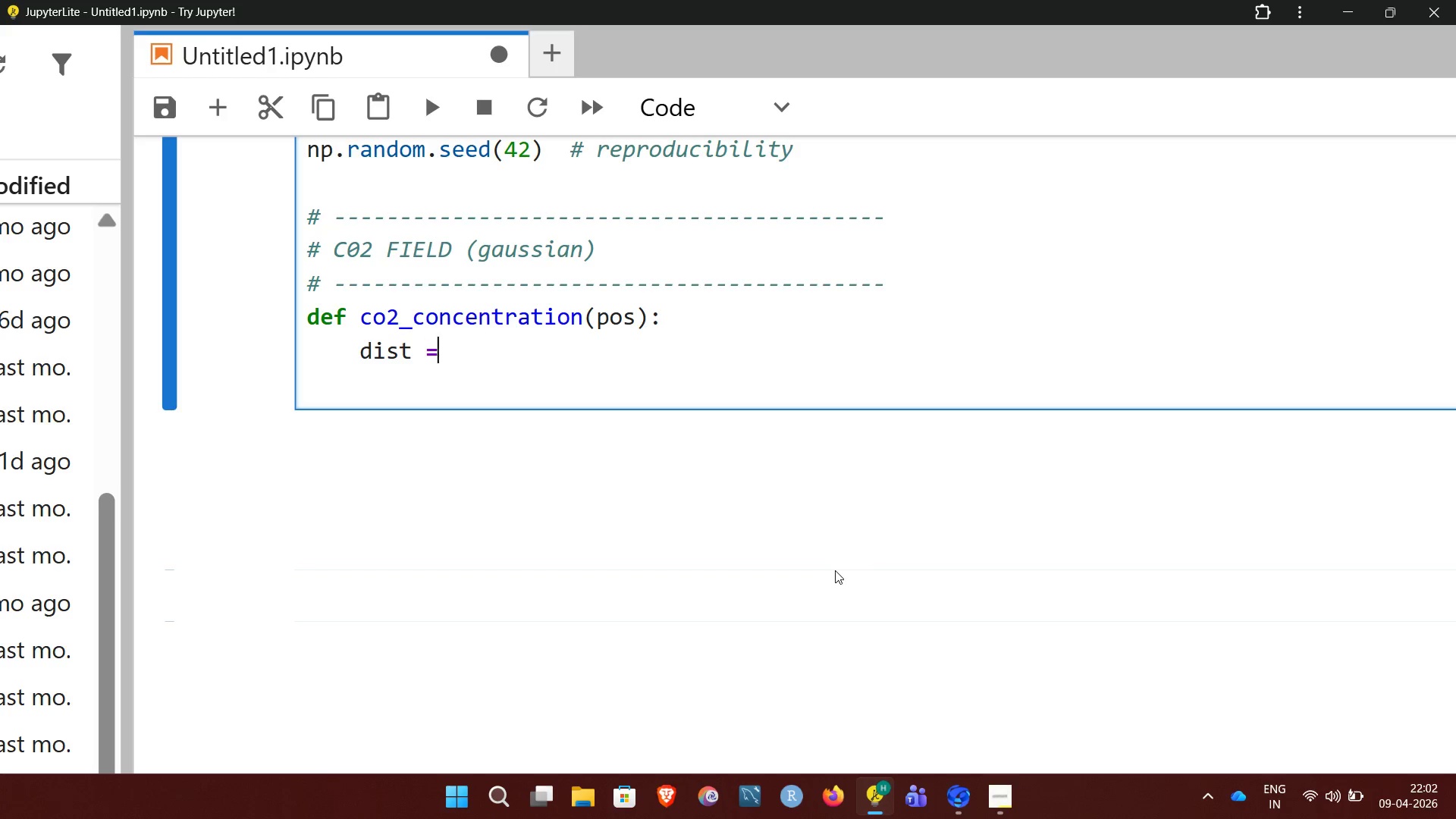 
wait(8.47)
 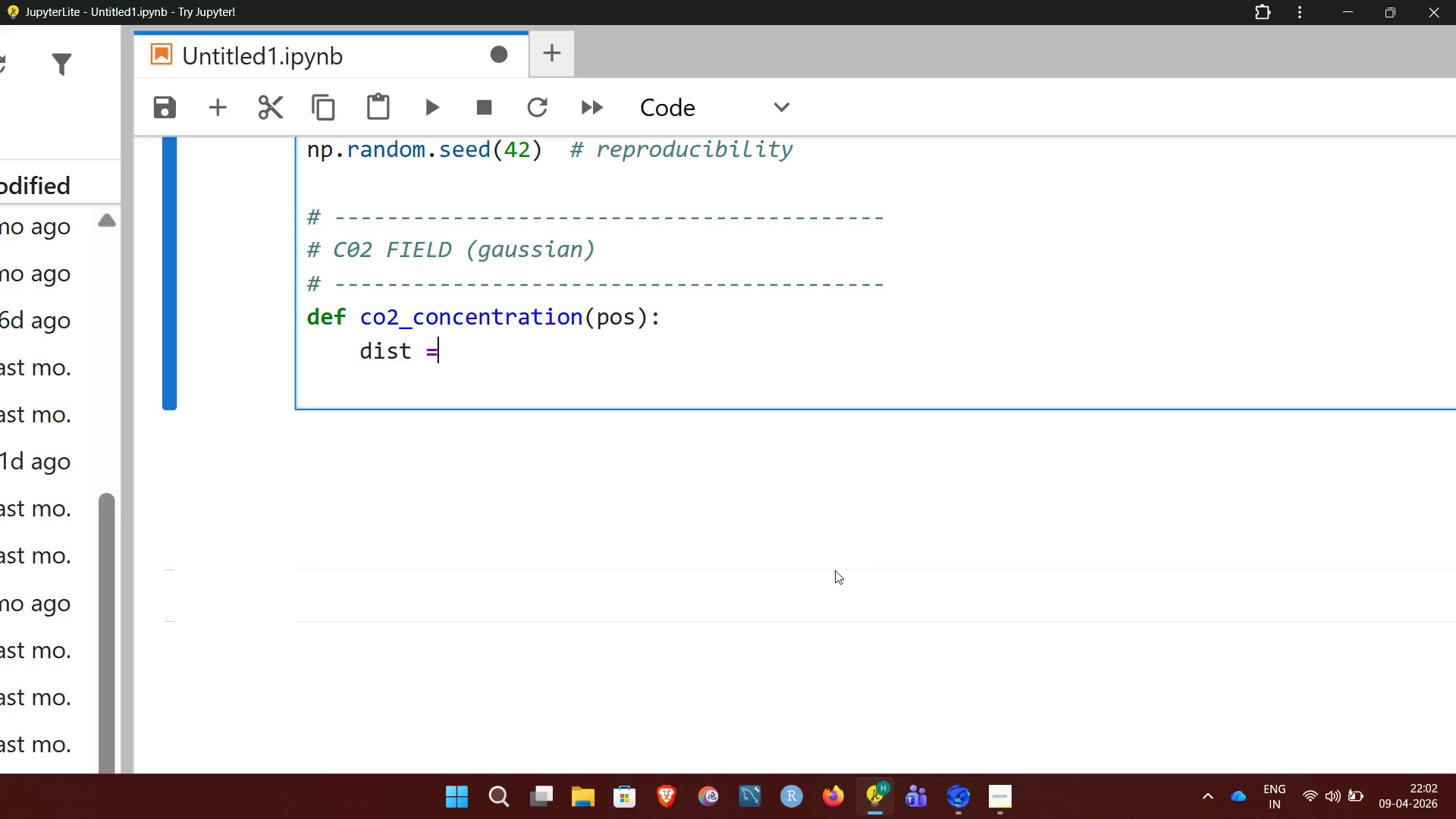 
type( np.linalg.norm)
 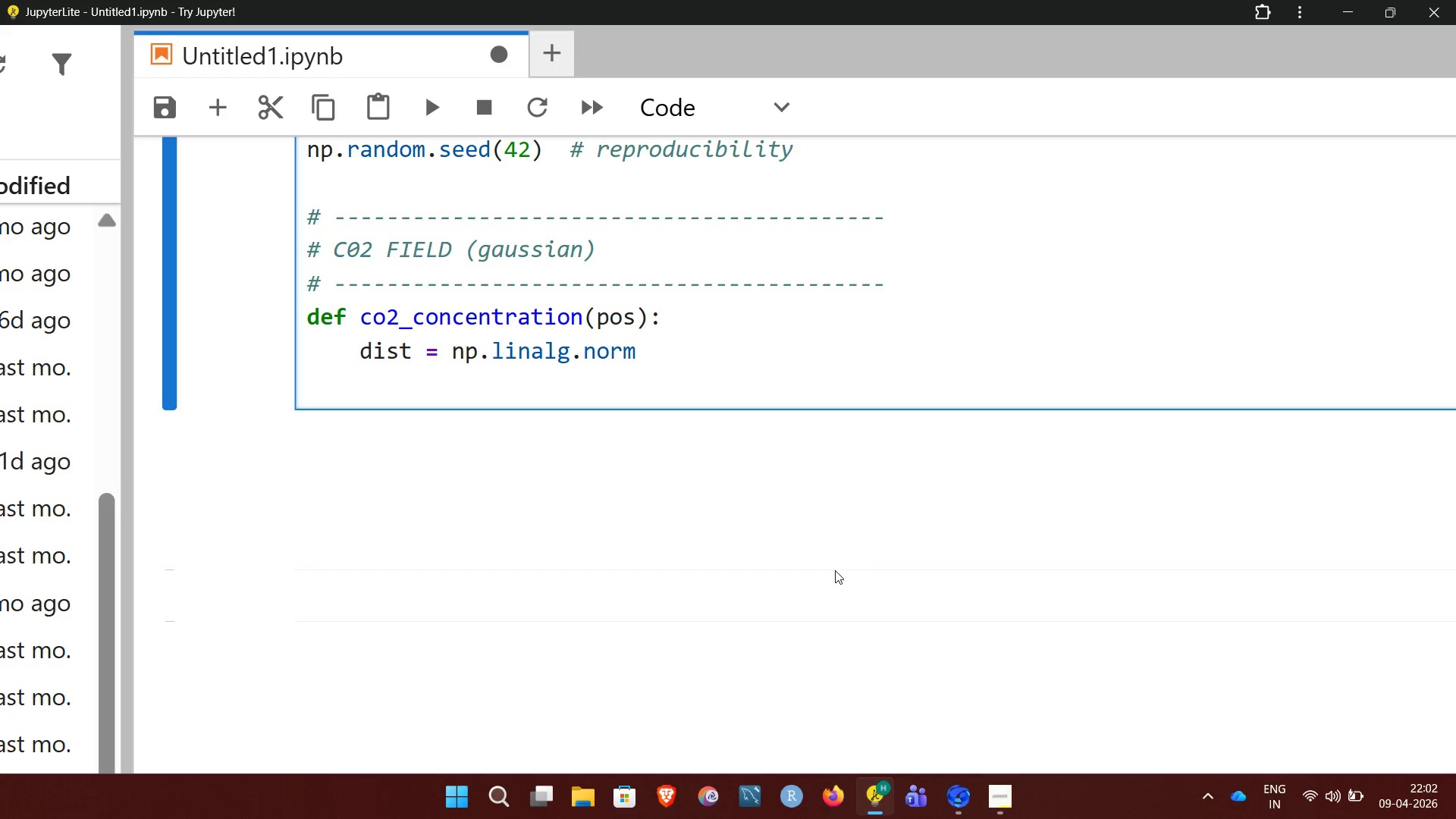 
type((pos -)
 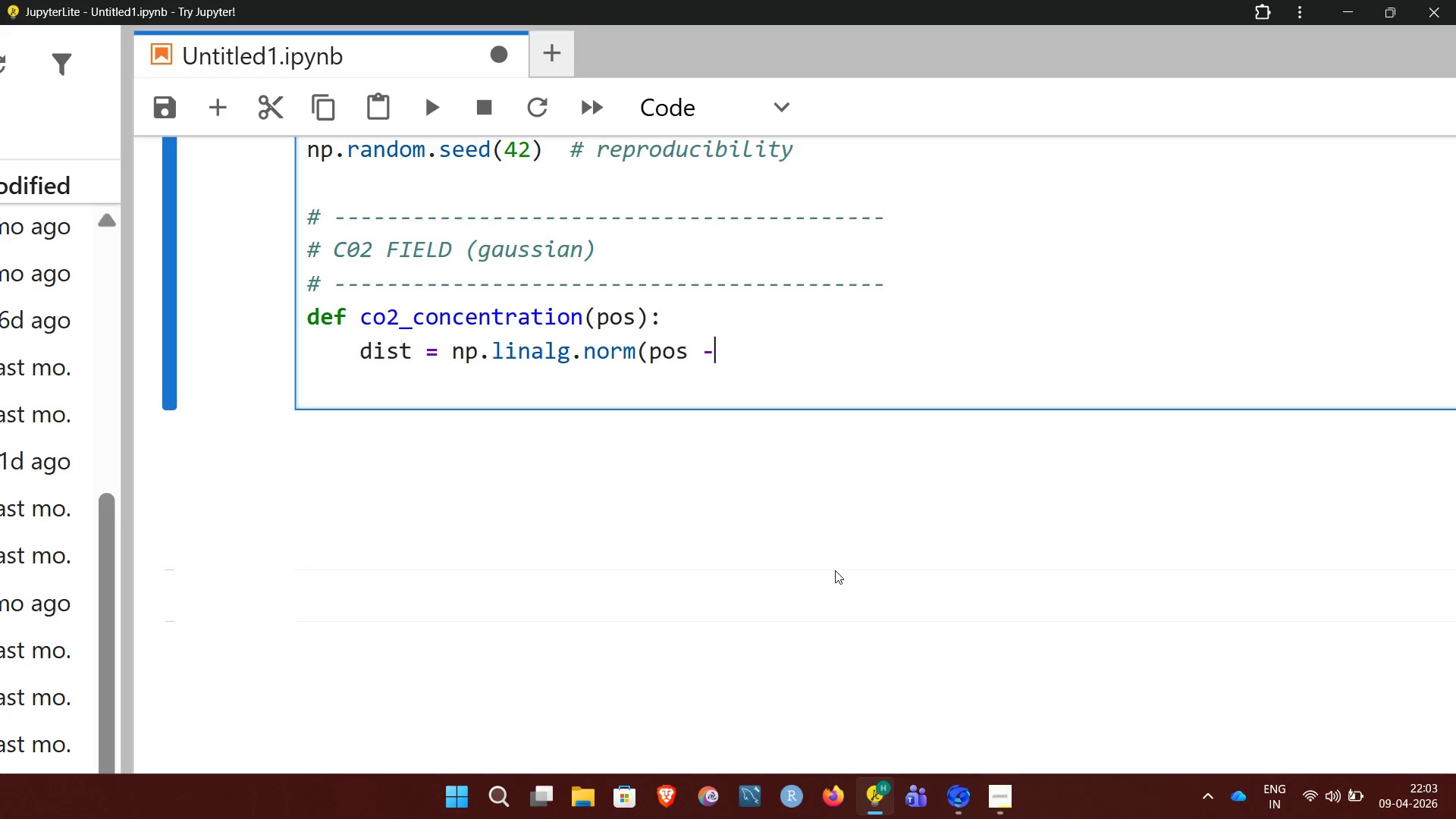 
type( host_pos0)
key(Backspace)
type())
 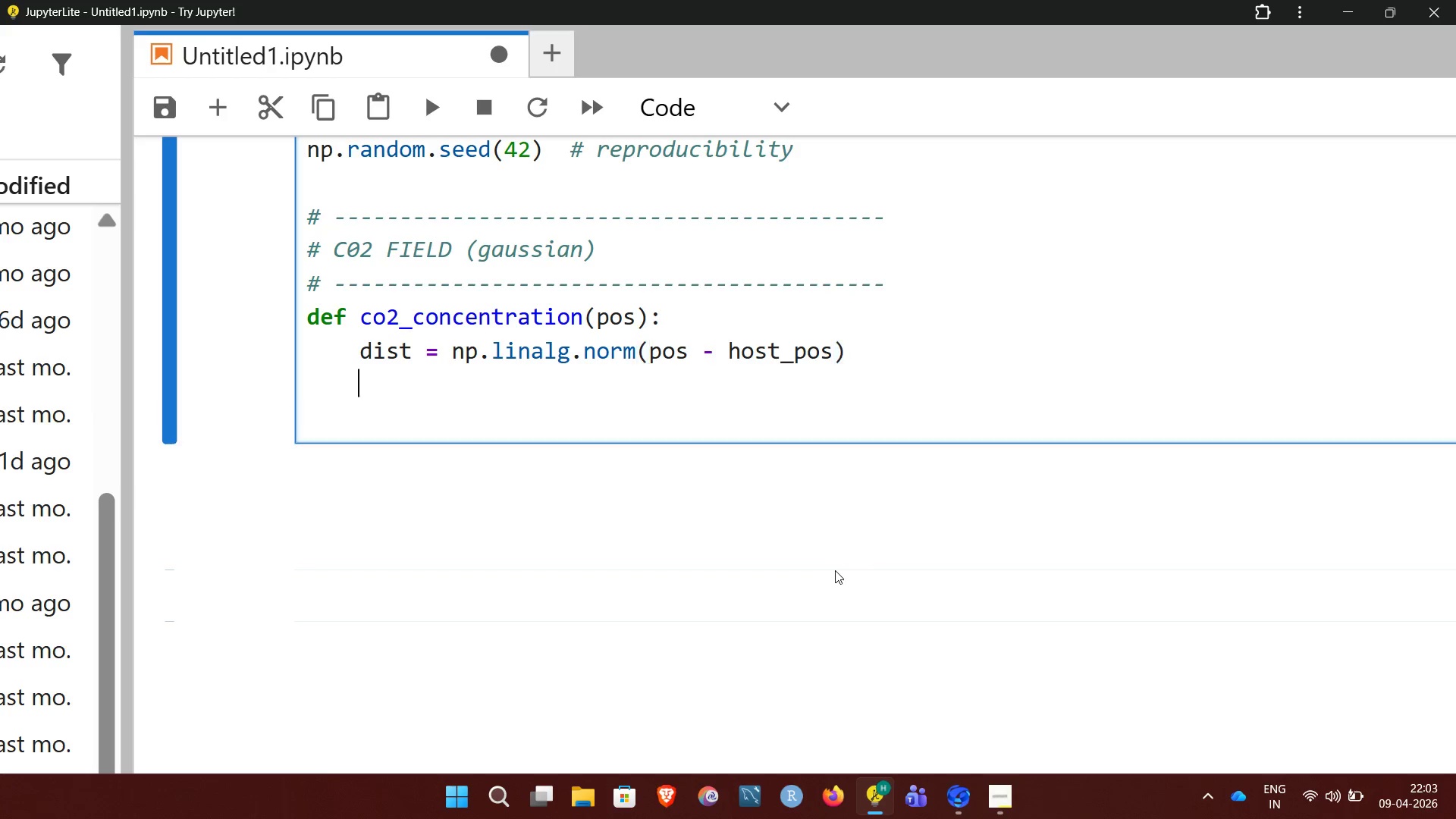 
 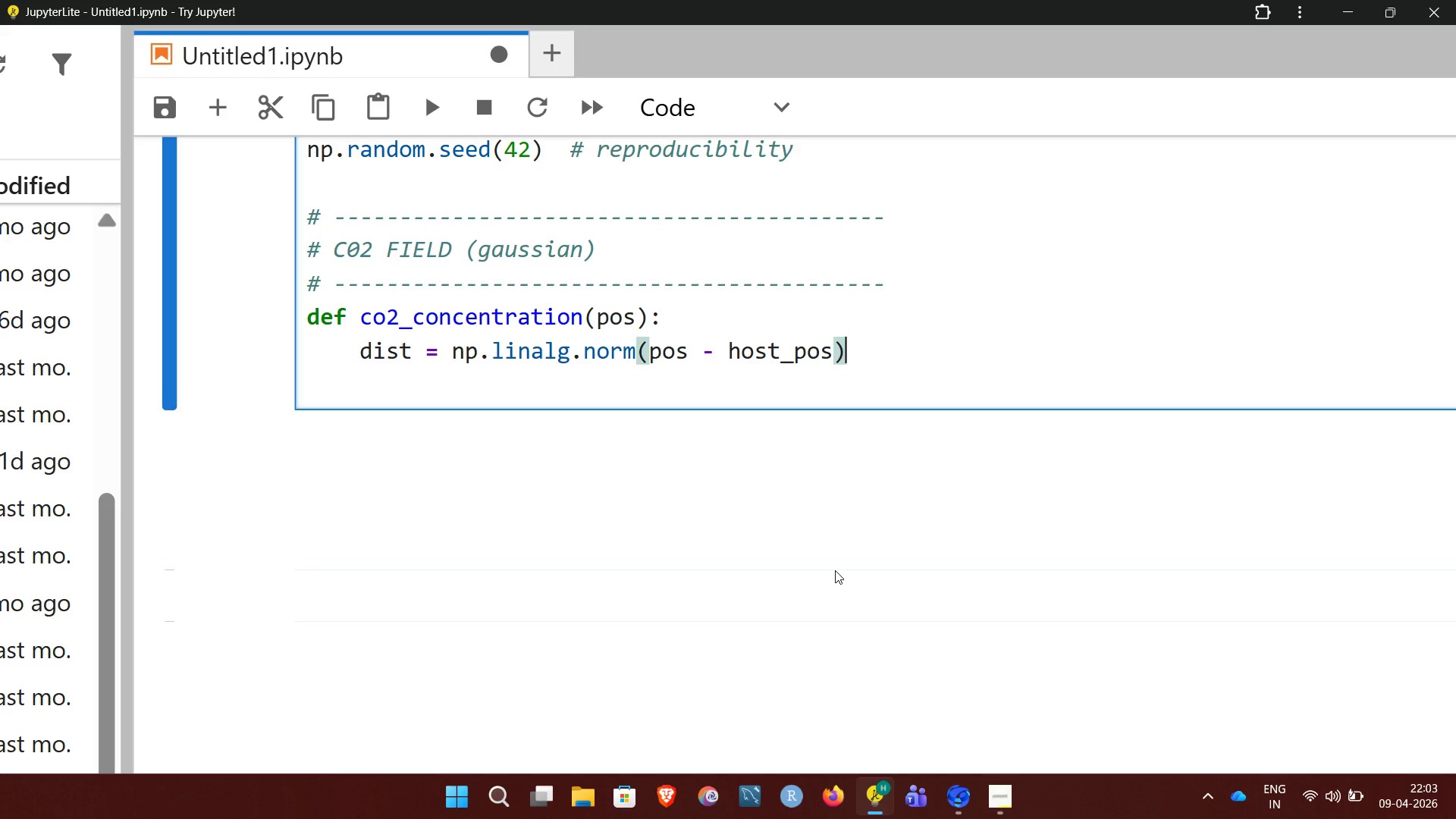 
key(Enter)
 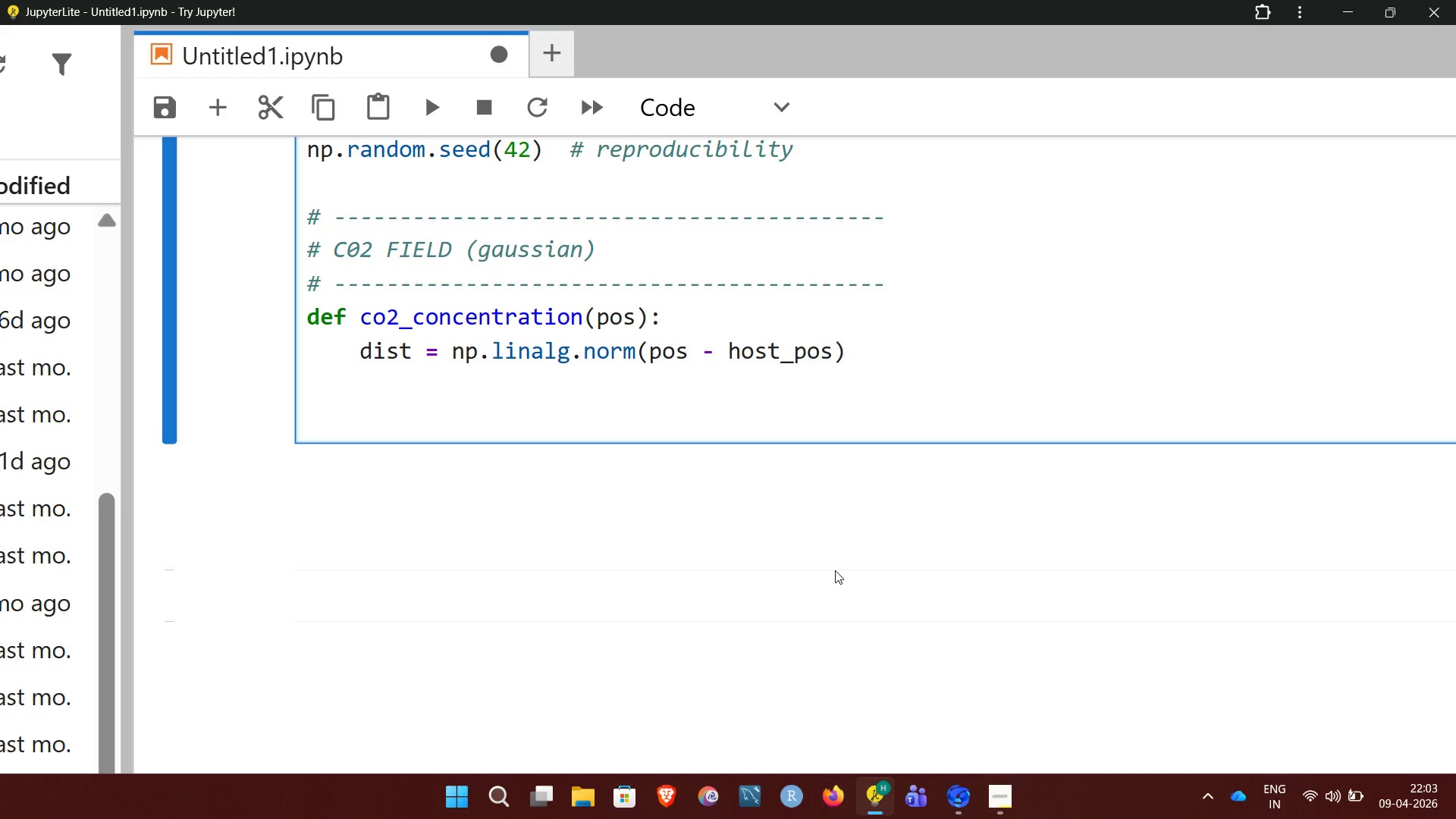 
wait(30.73)
 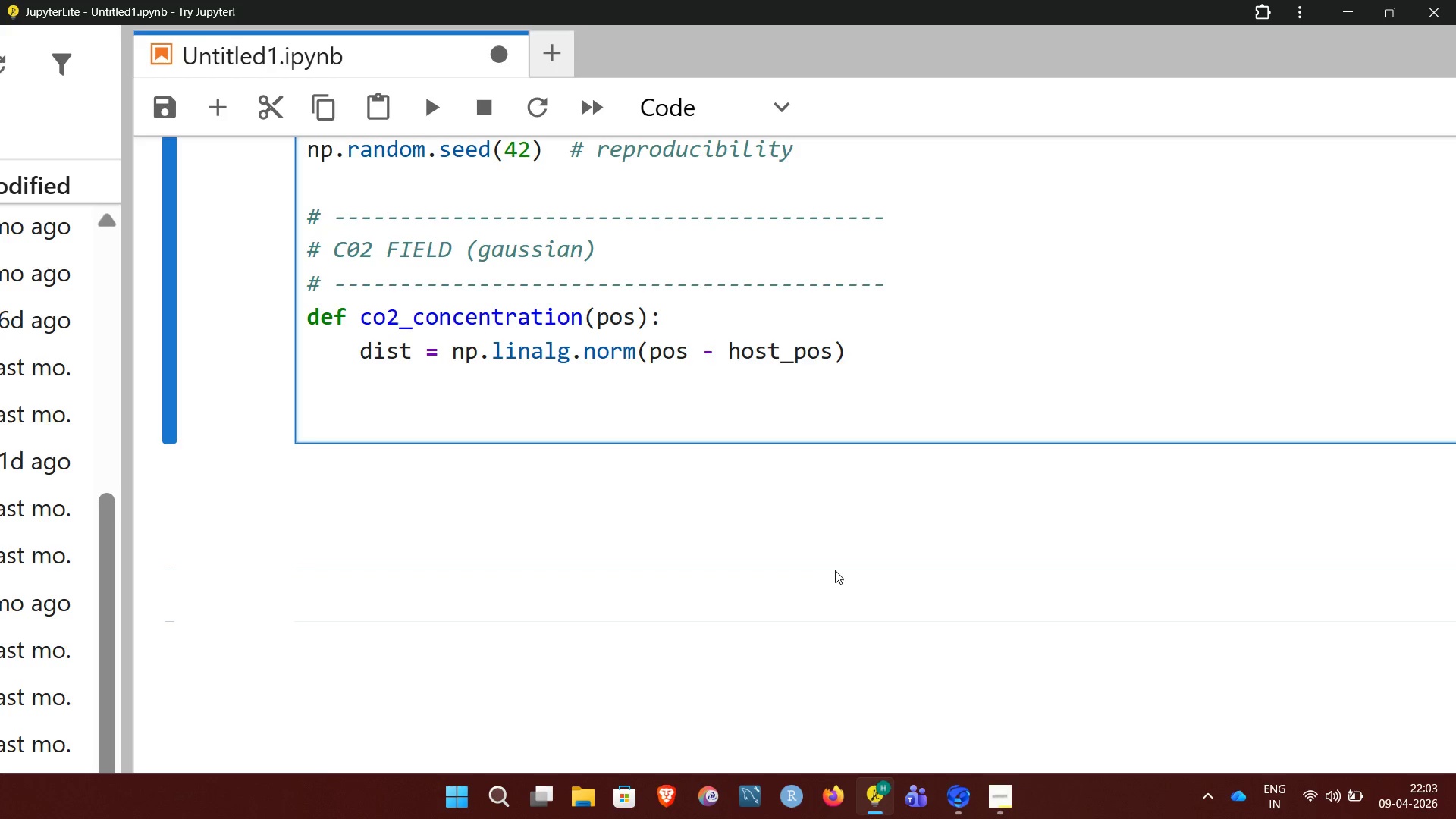 
key(Enter)
 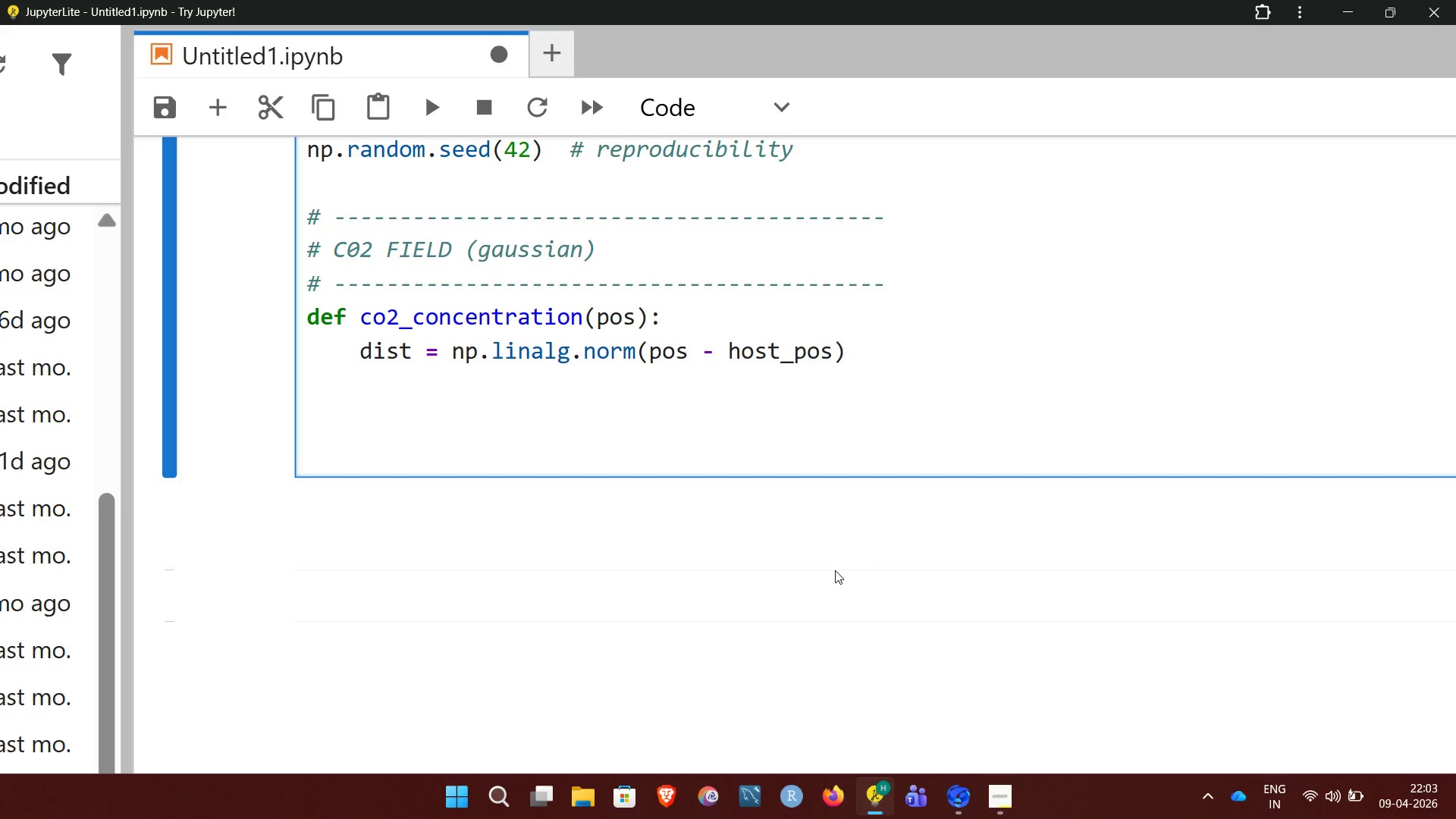 
key(Backspace)
 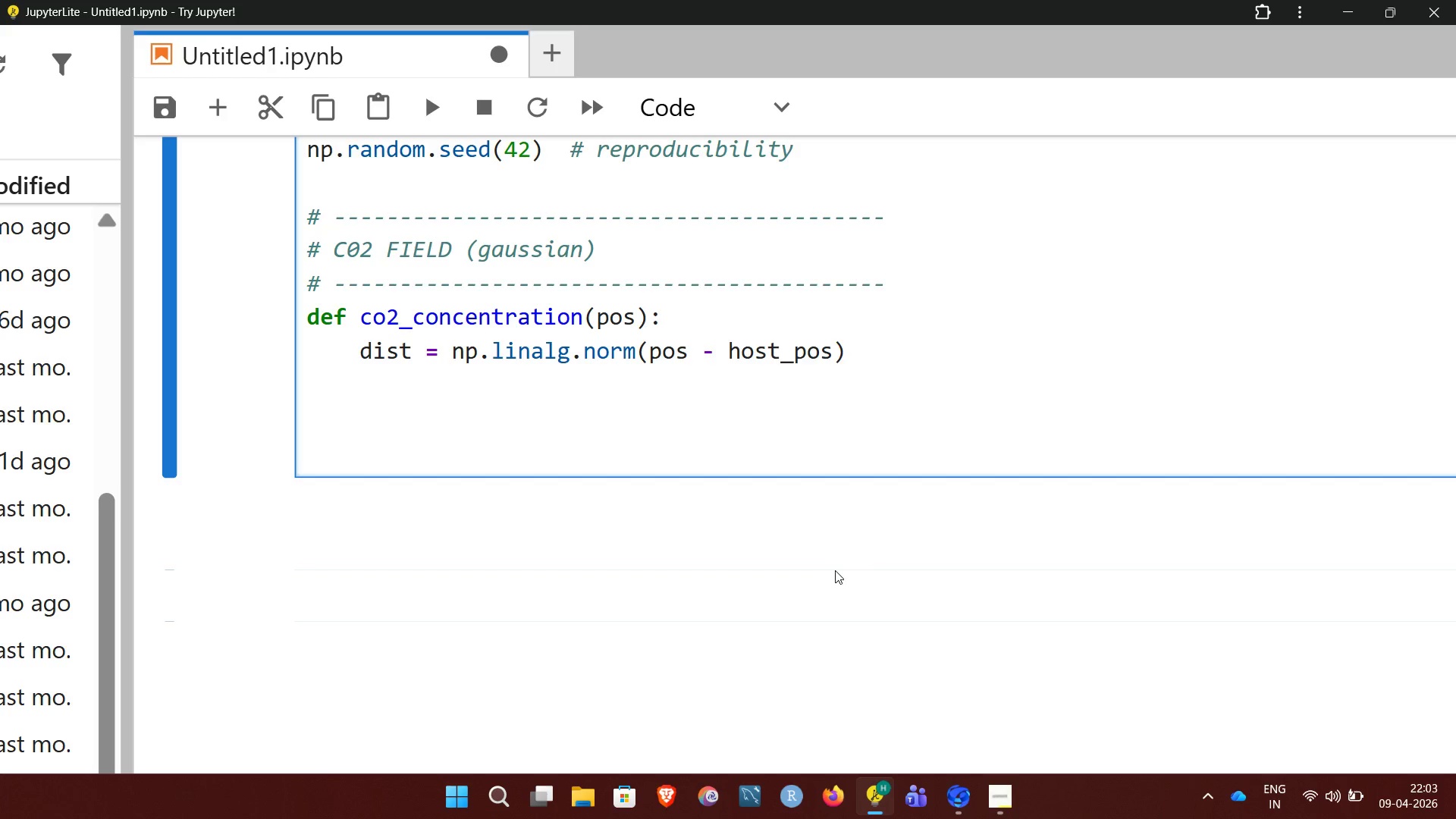 
key(Backspace)
 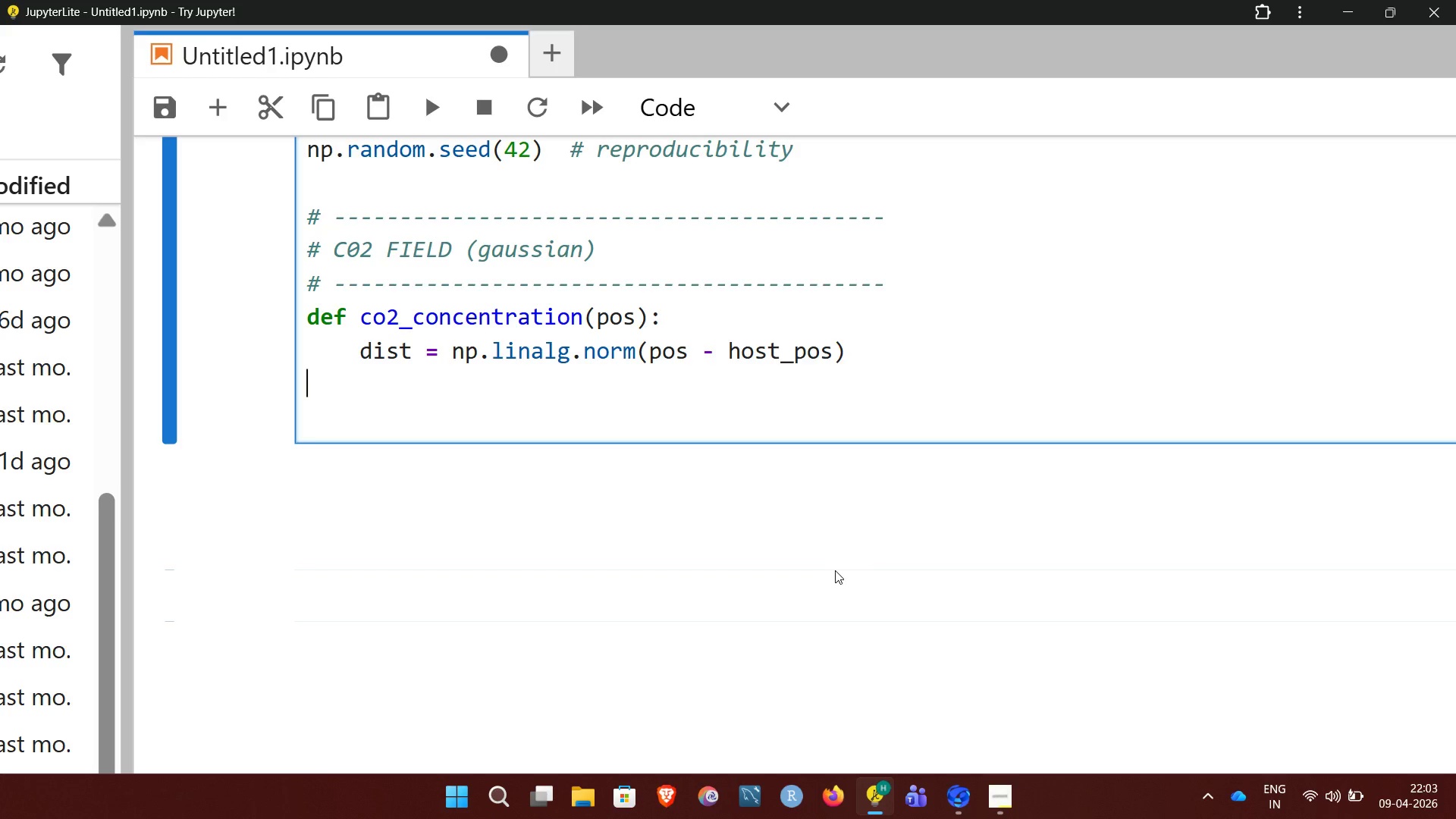 
key(Space)
 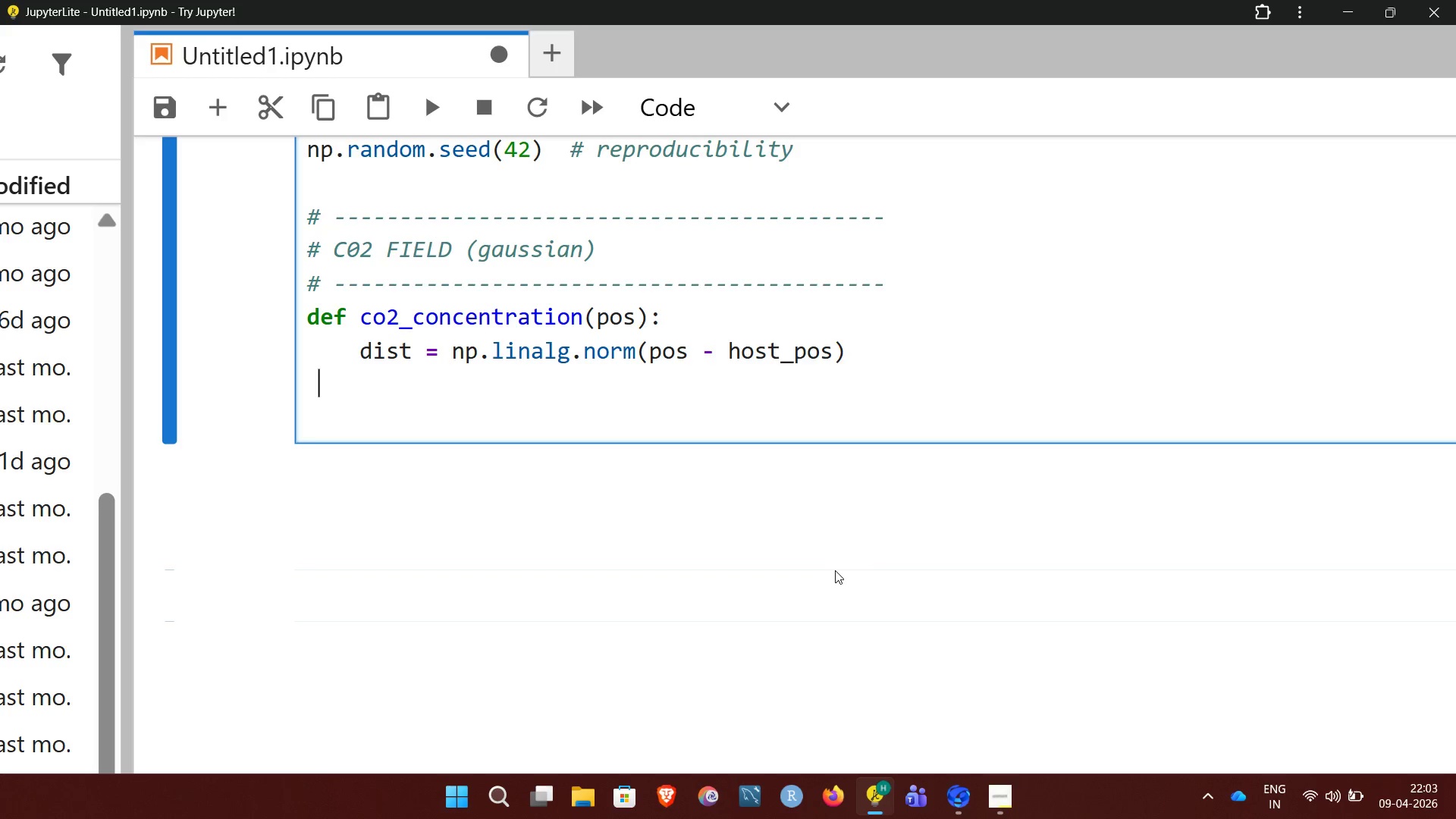 
key(Space)
 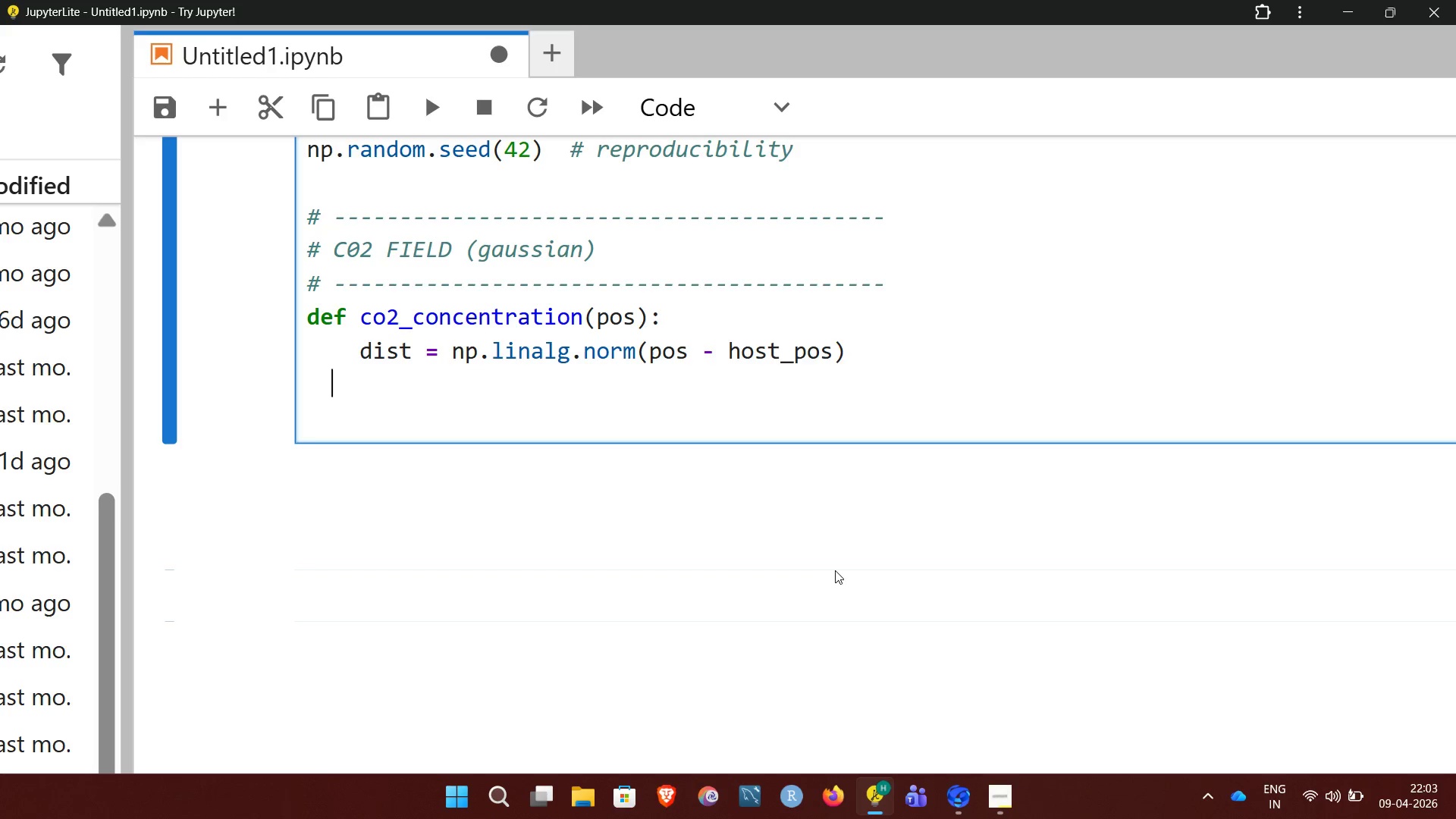 
key(Space)
 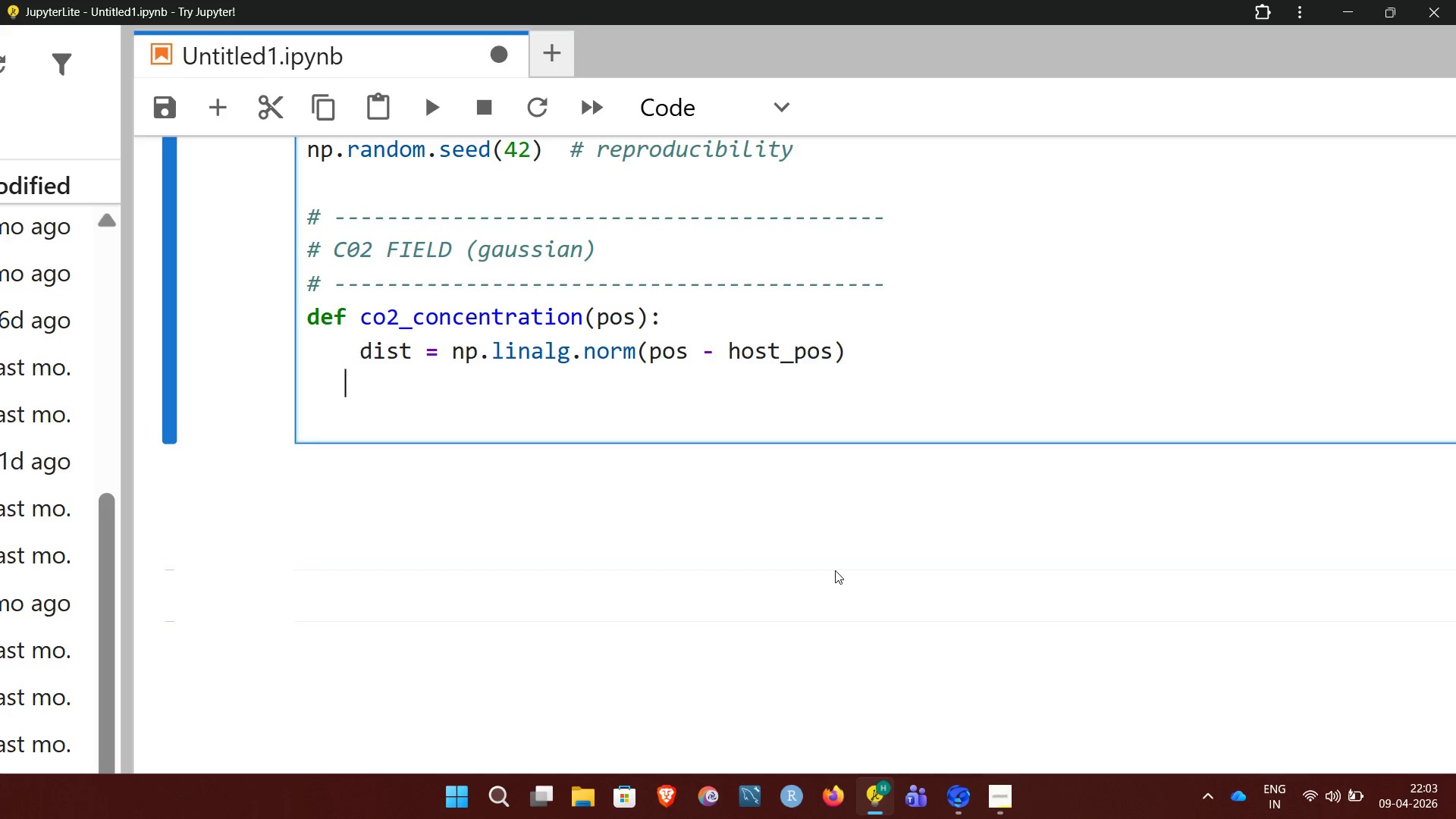 
key(Space)
 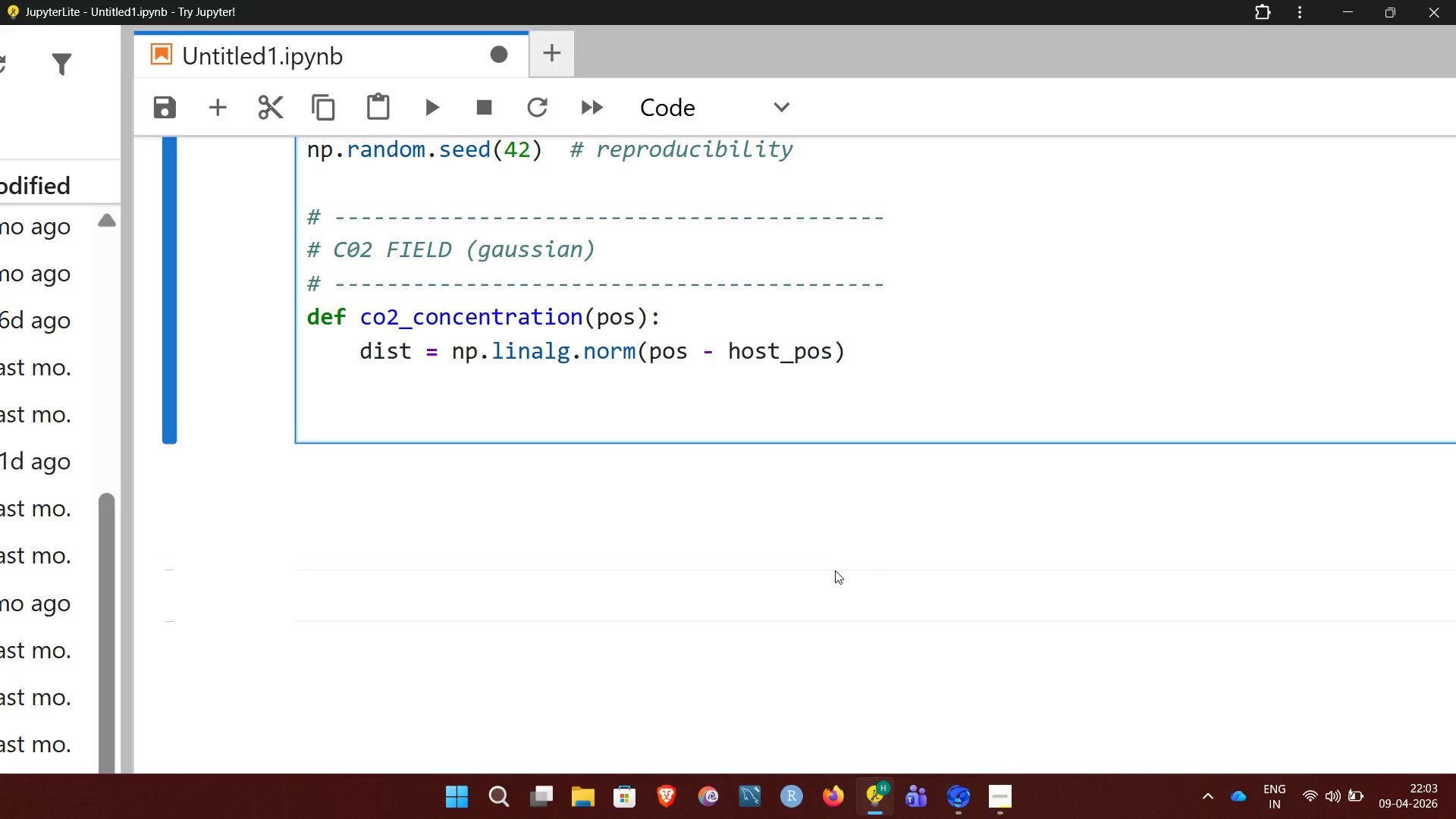 
wait(7.48)
 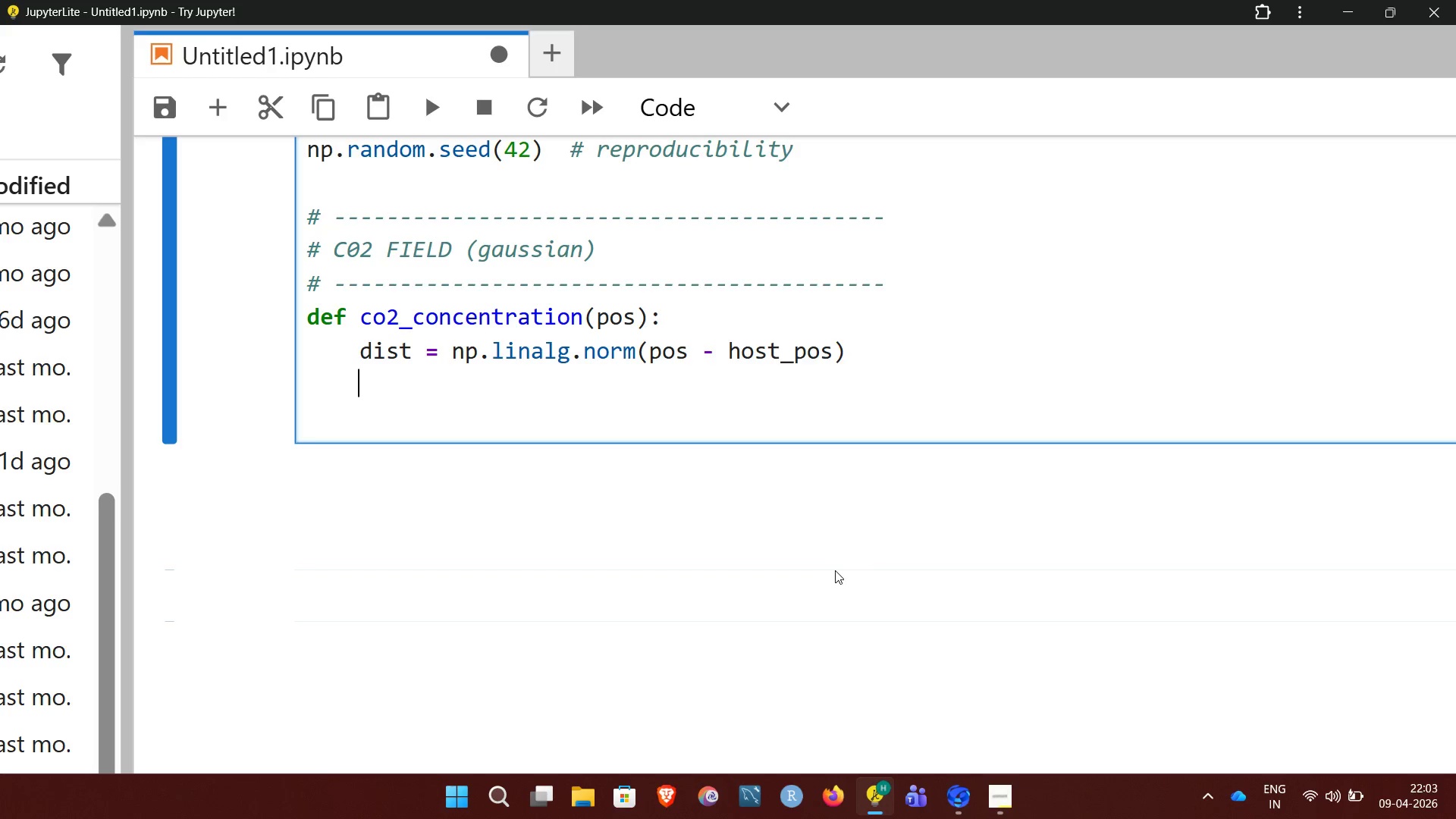 
type(return co2_IN)
 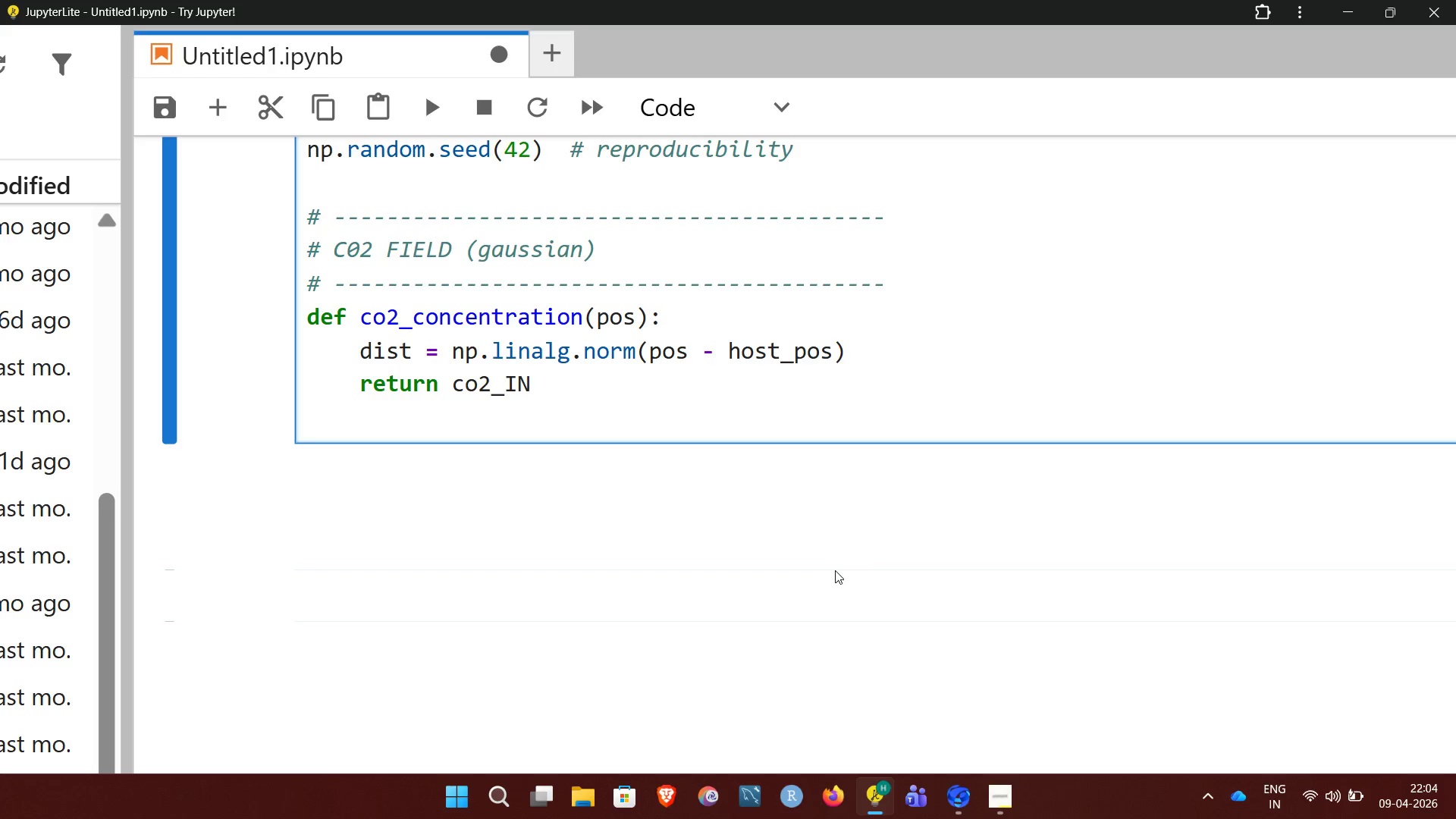 
wait(6.94)
 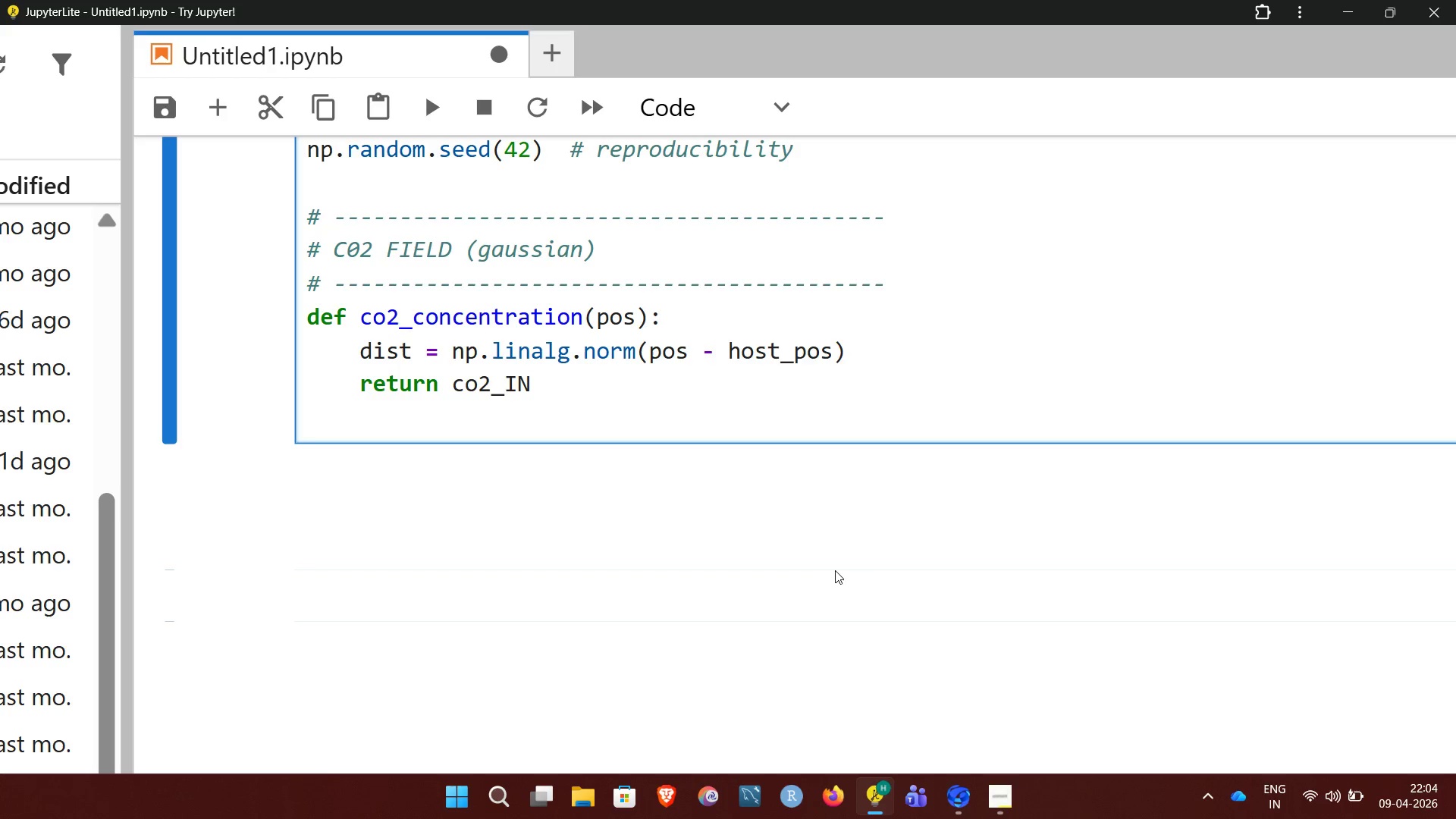 
type(TENSITY * NP)
 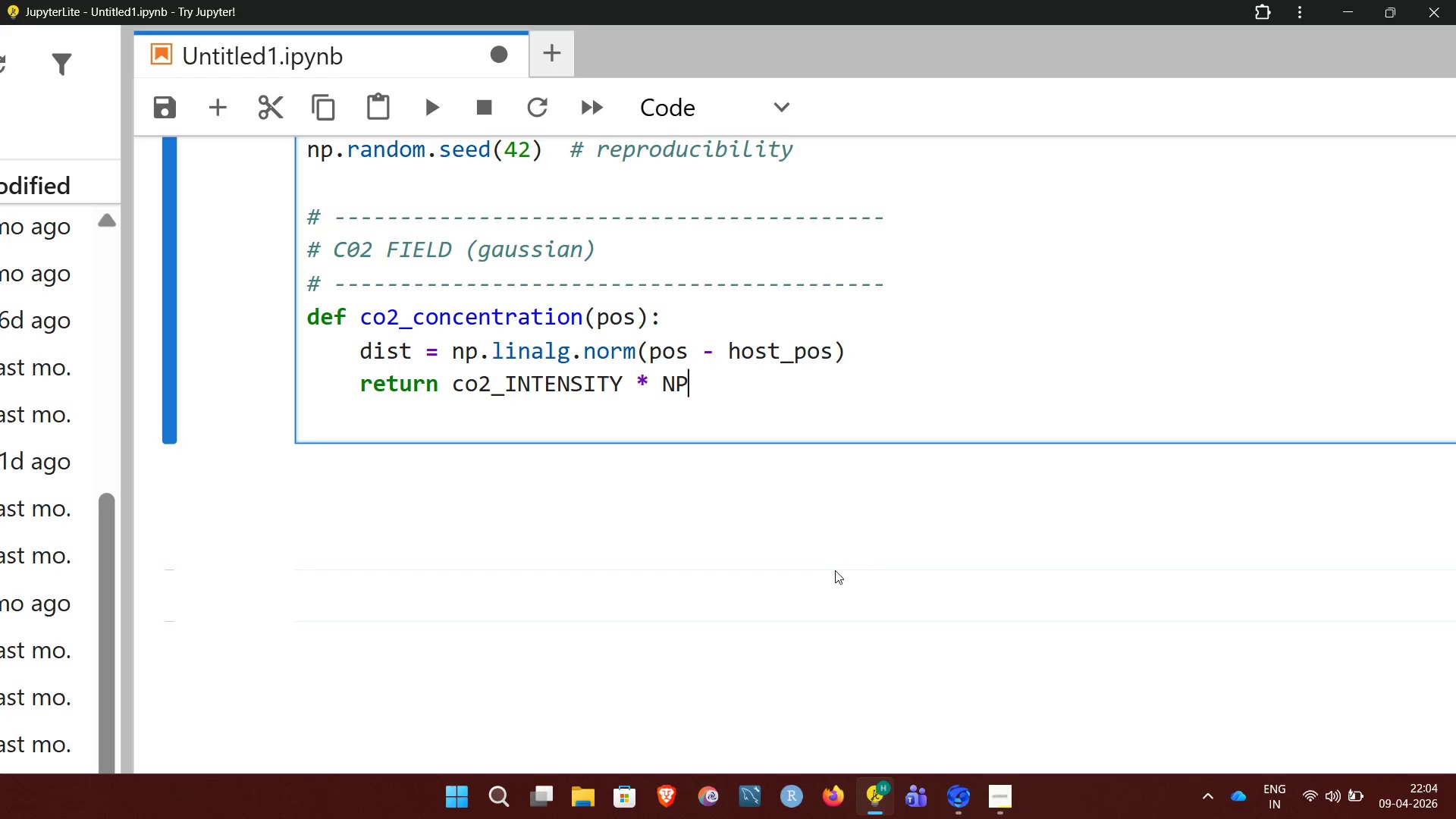 
wait(20.78)
 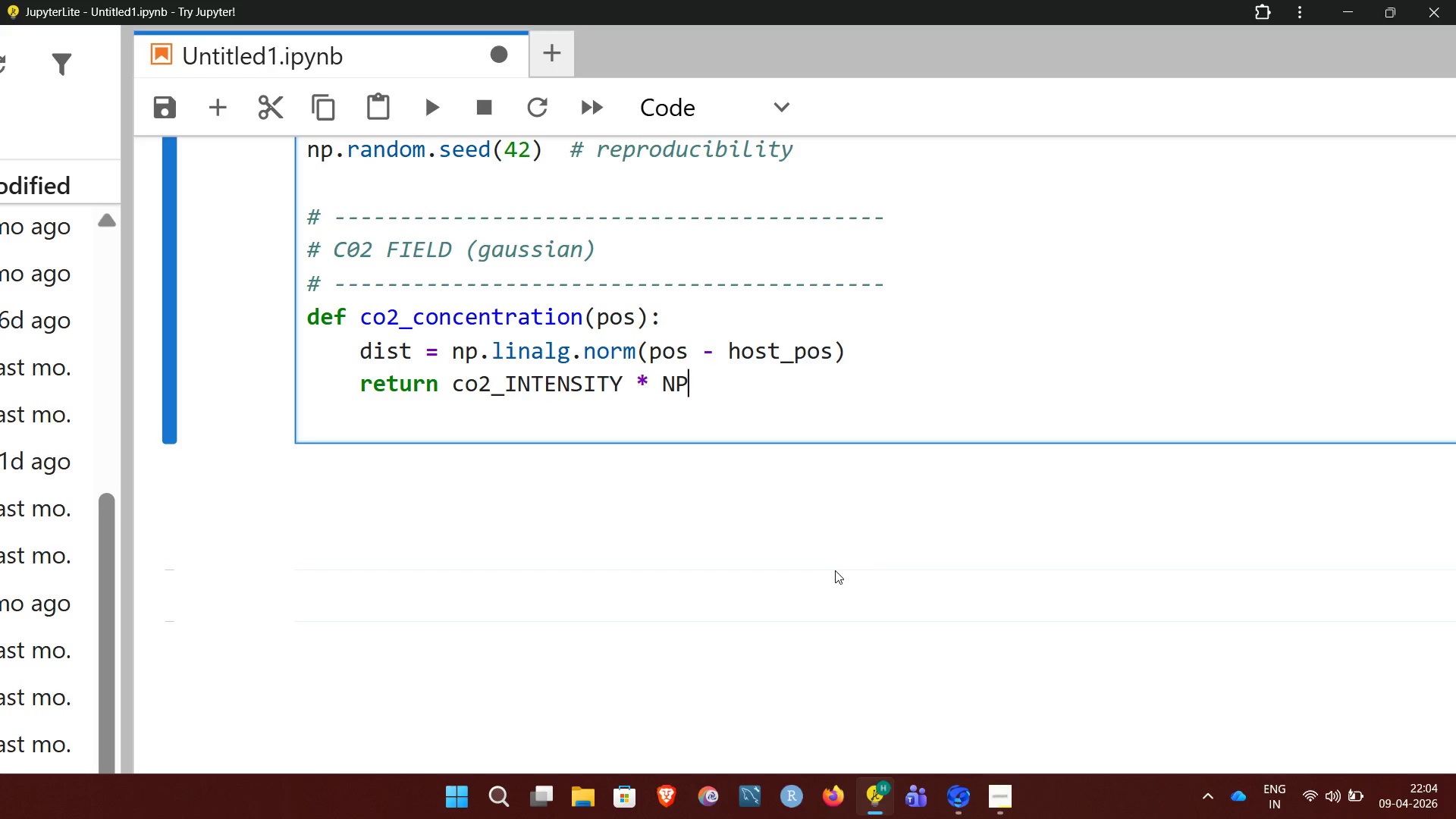 
key(Backspace)
 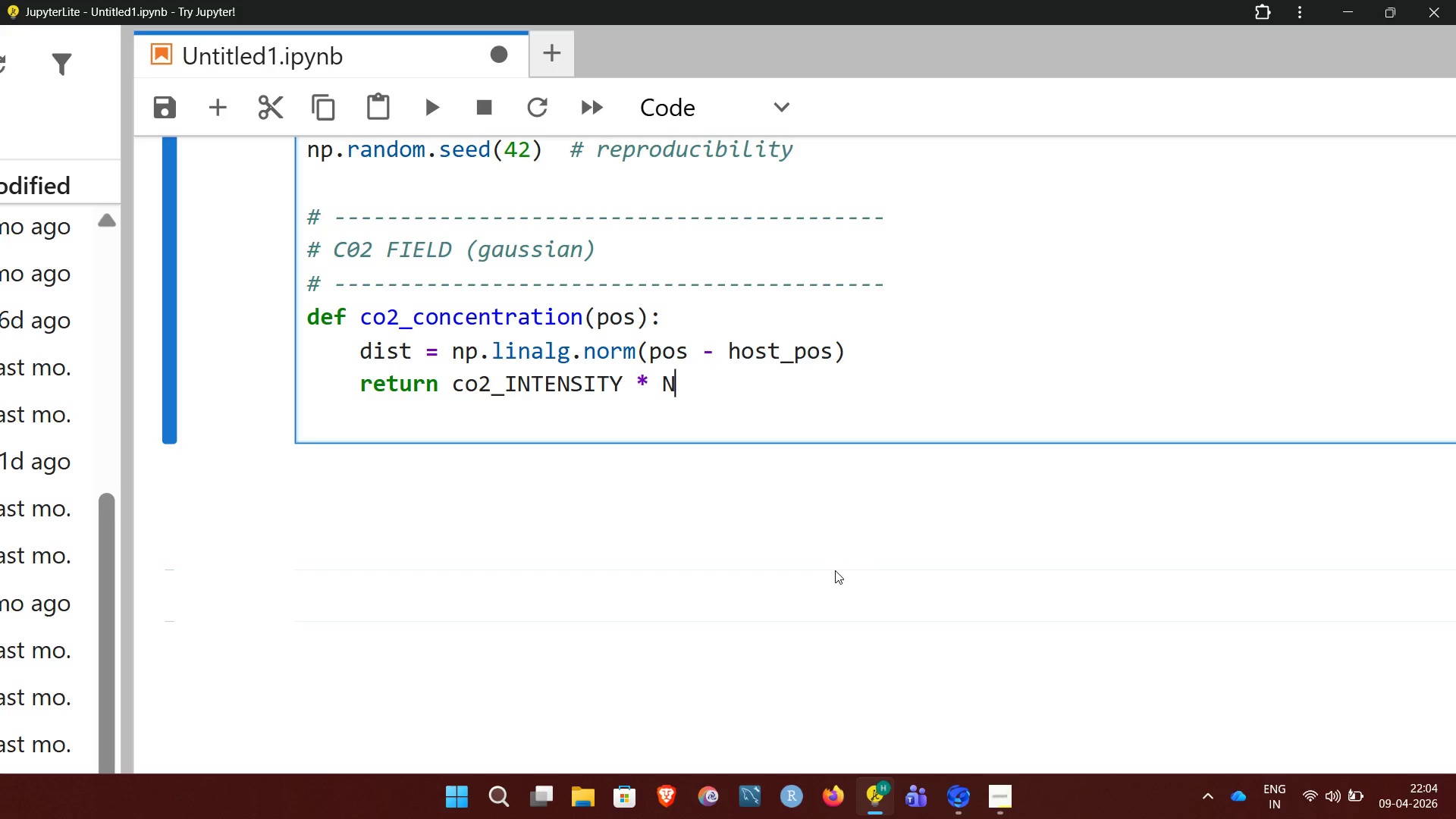 
key(Backspace)
 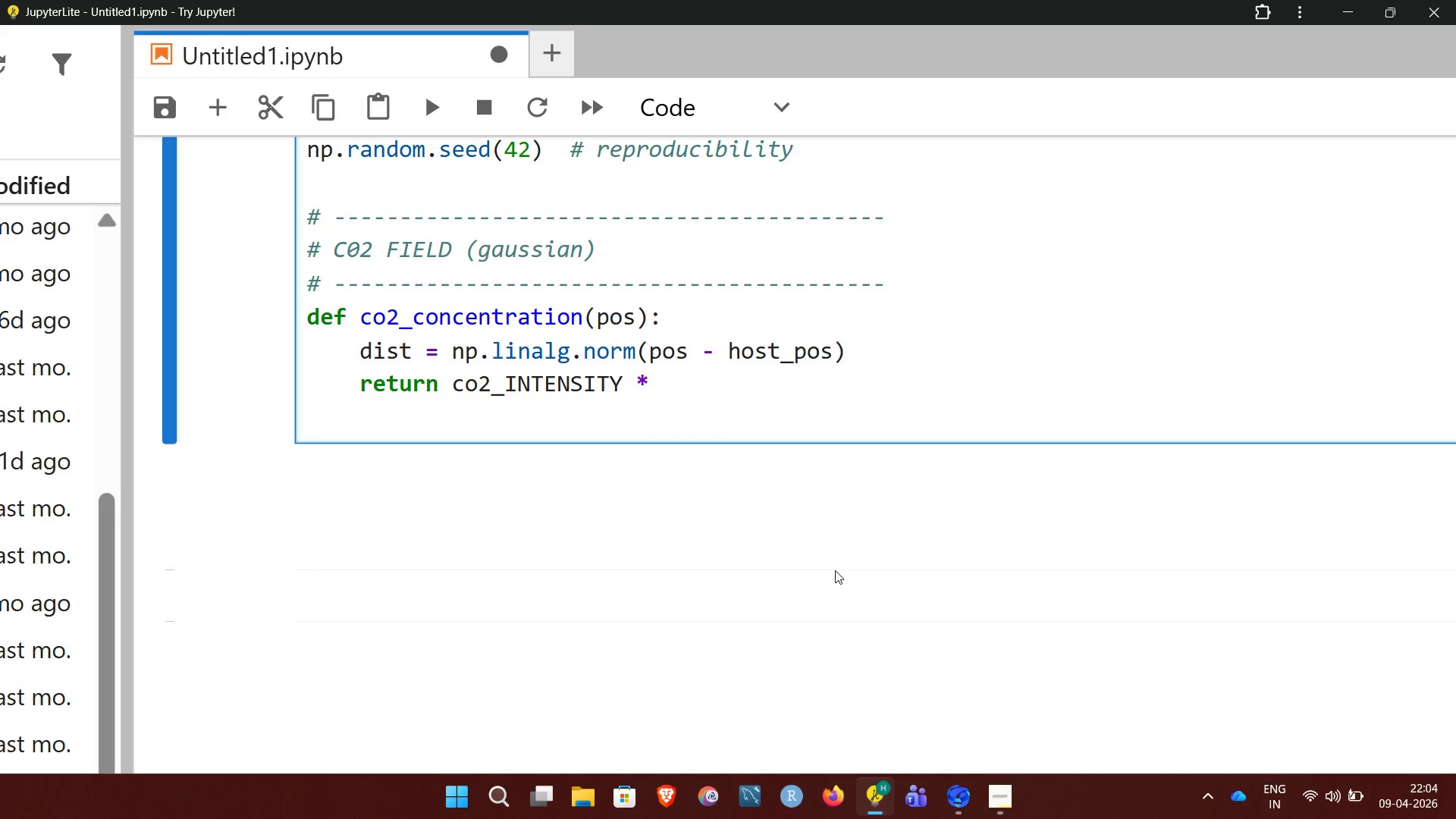 
key(CapsLock)
 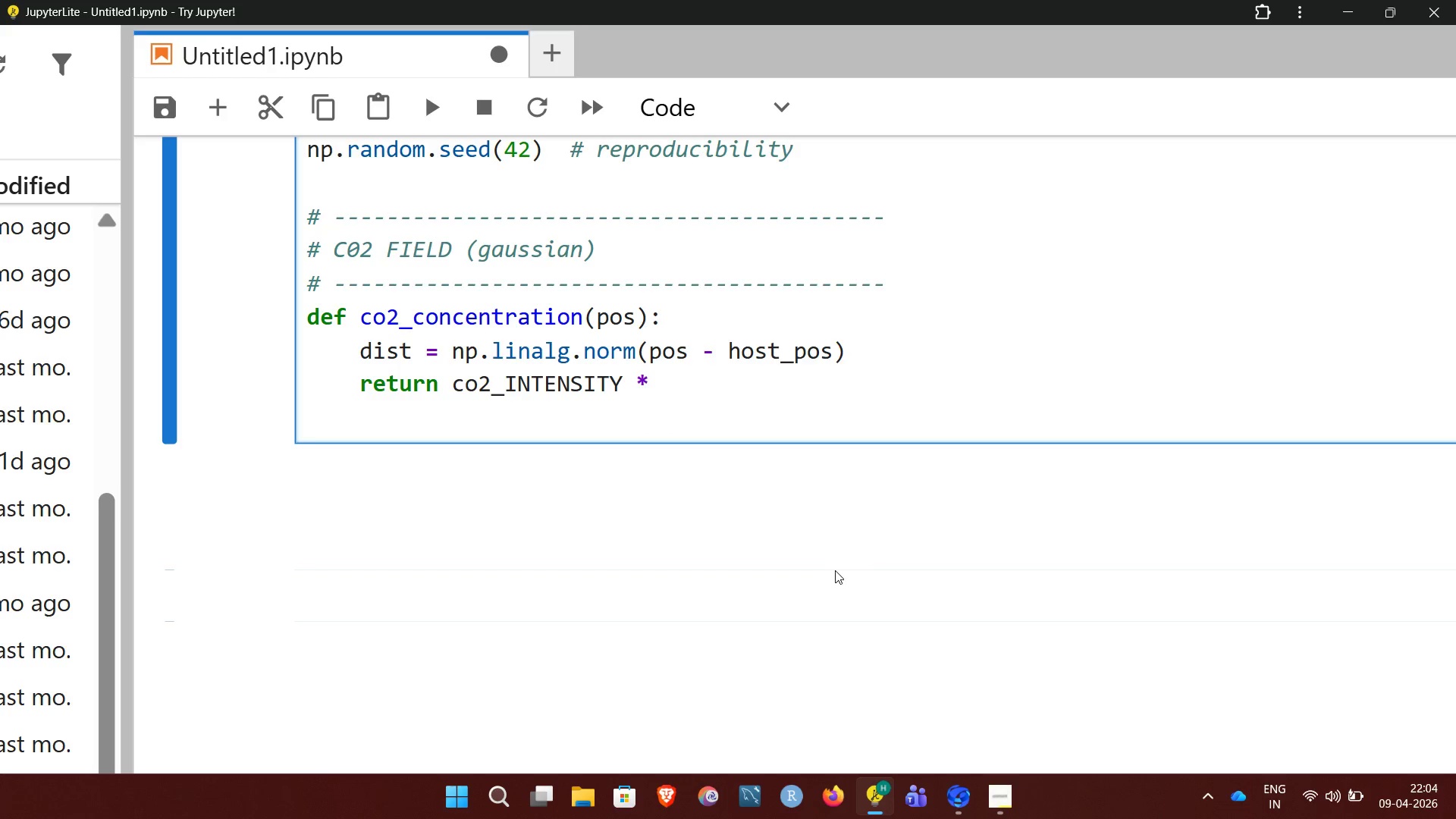 
wait(5.11)
 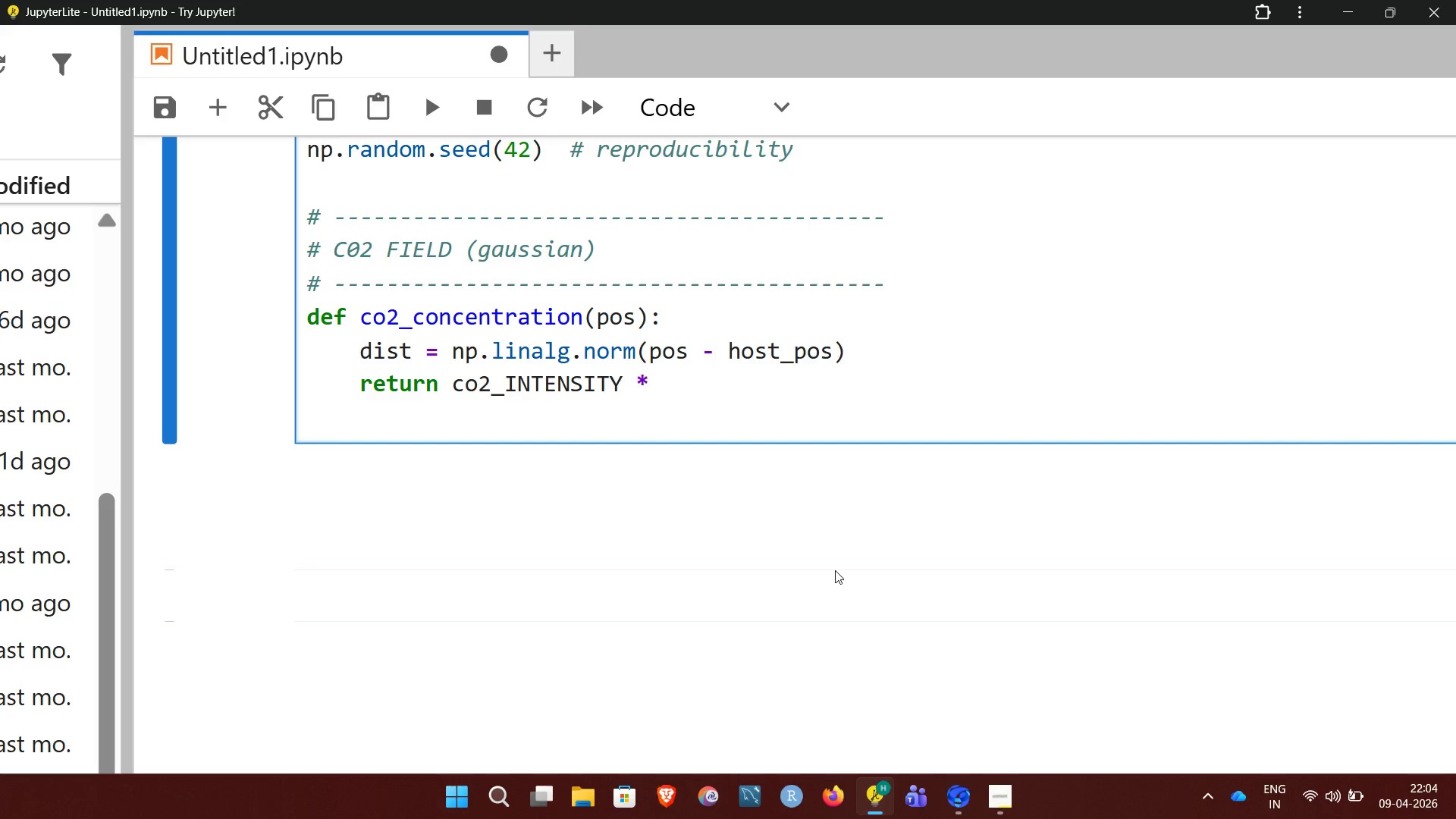 
type(np.exp)
 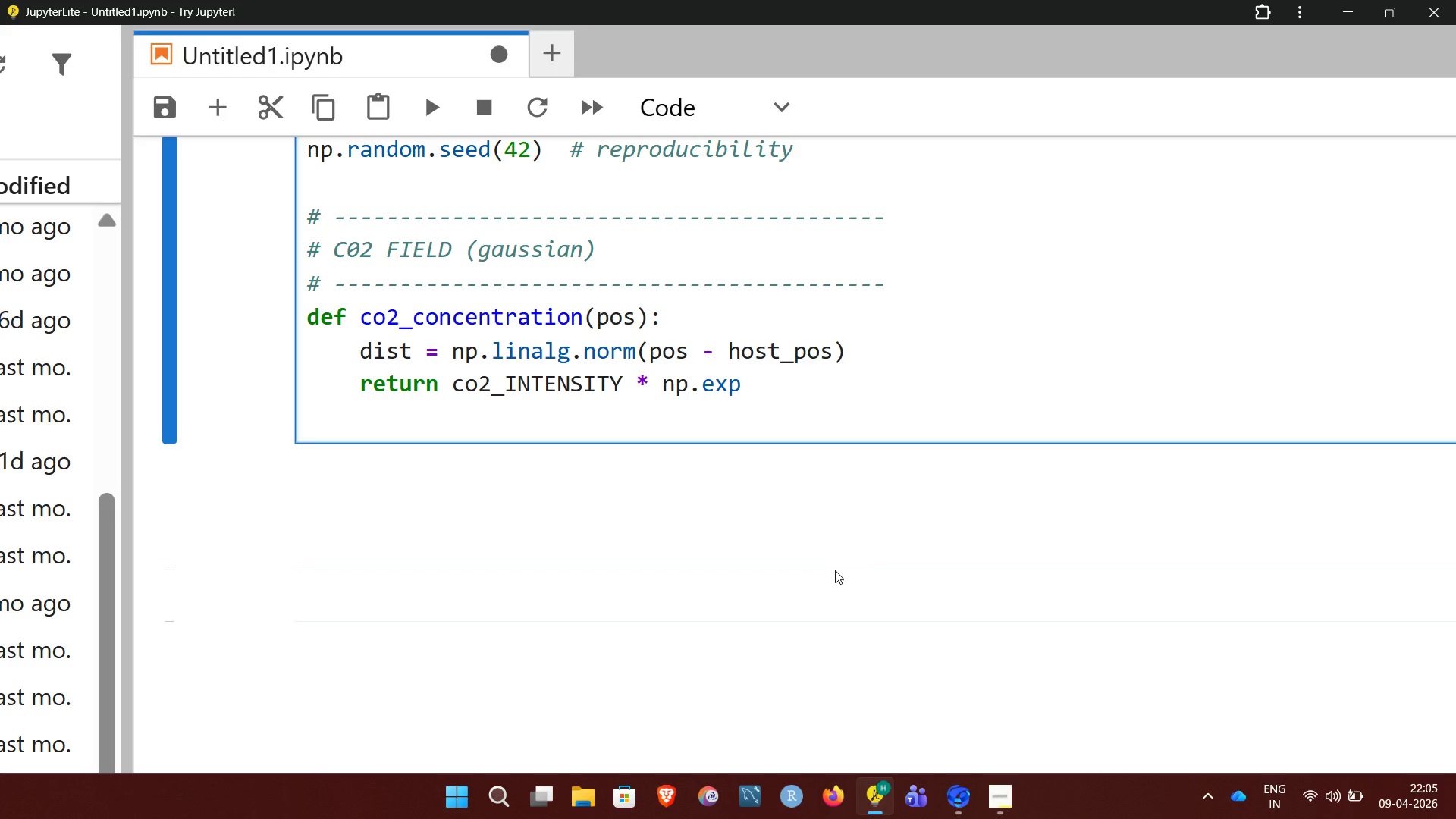 
type((-dist**2 / 250))
 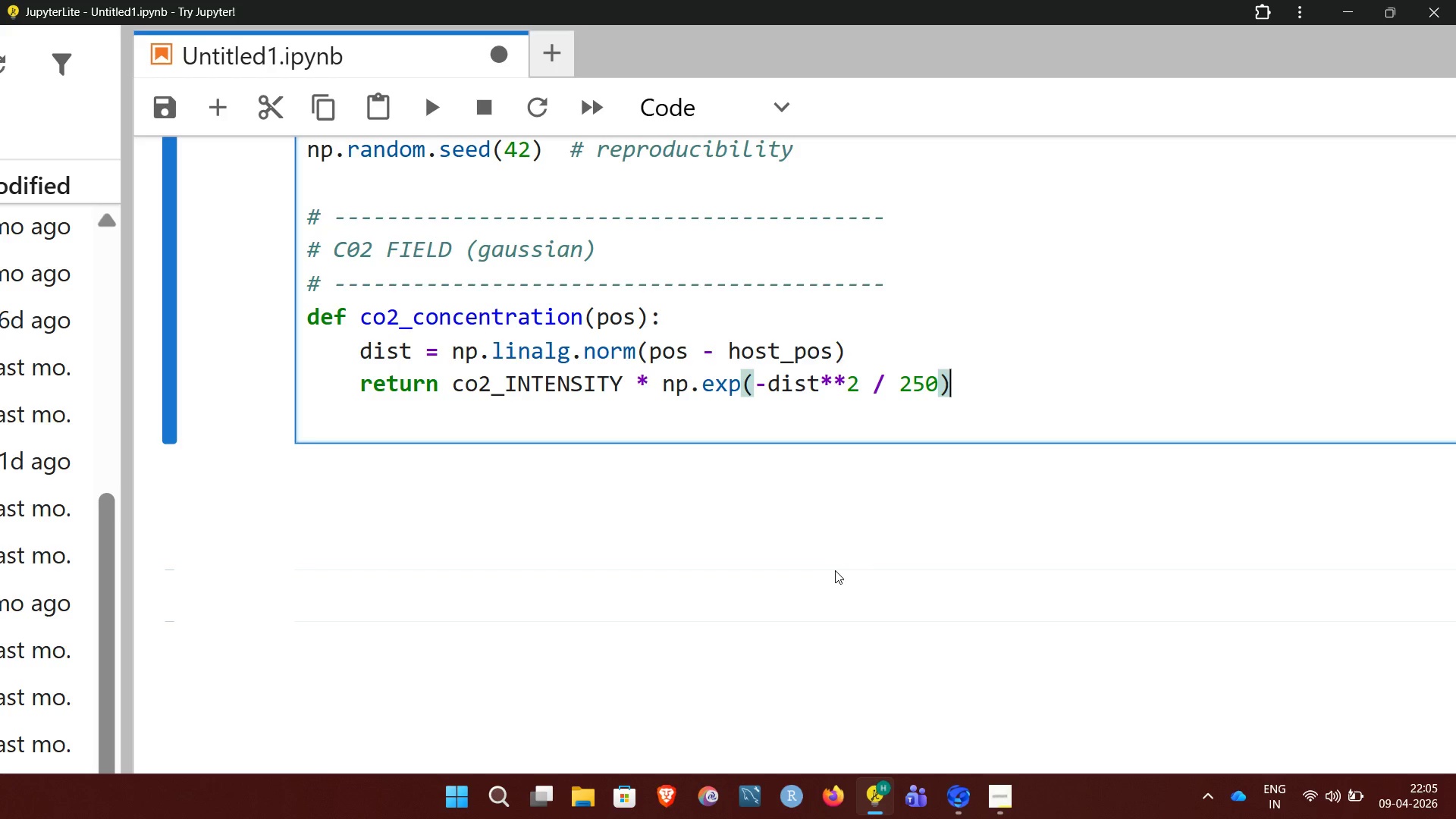 
key(Enter)
 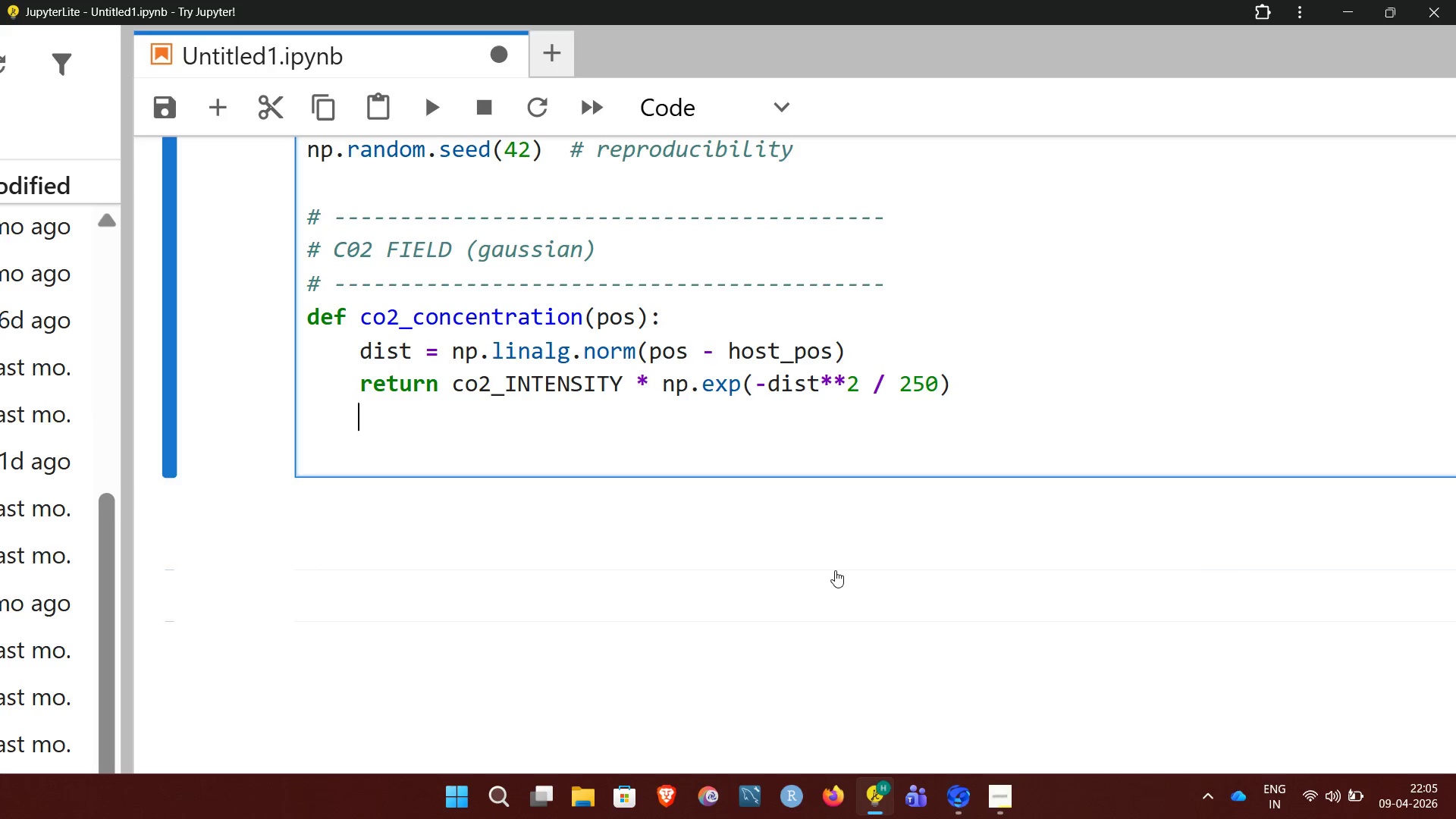 
key(Enter)
 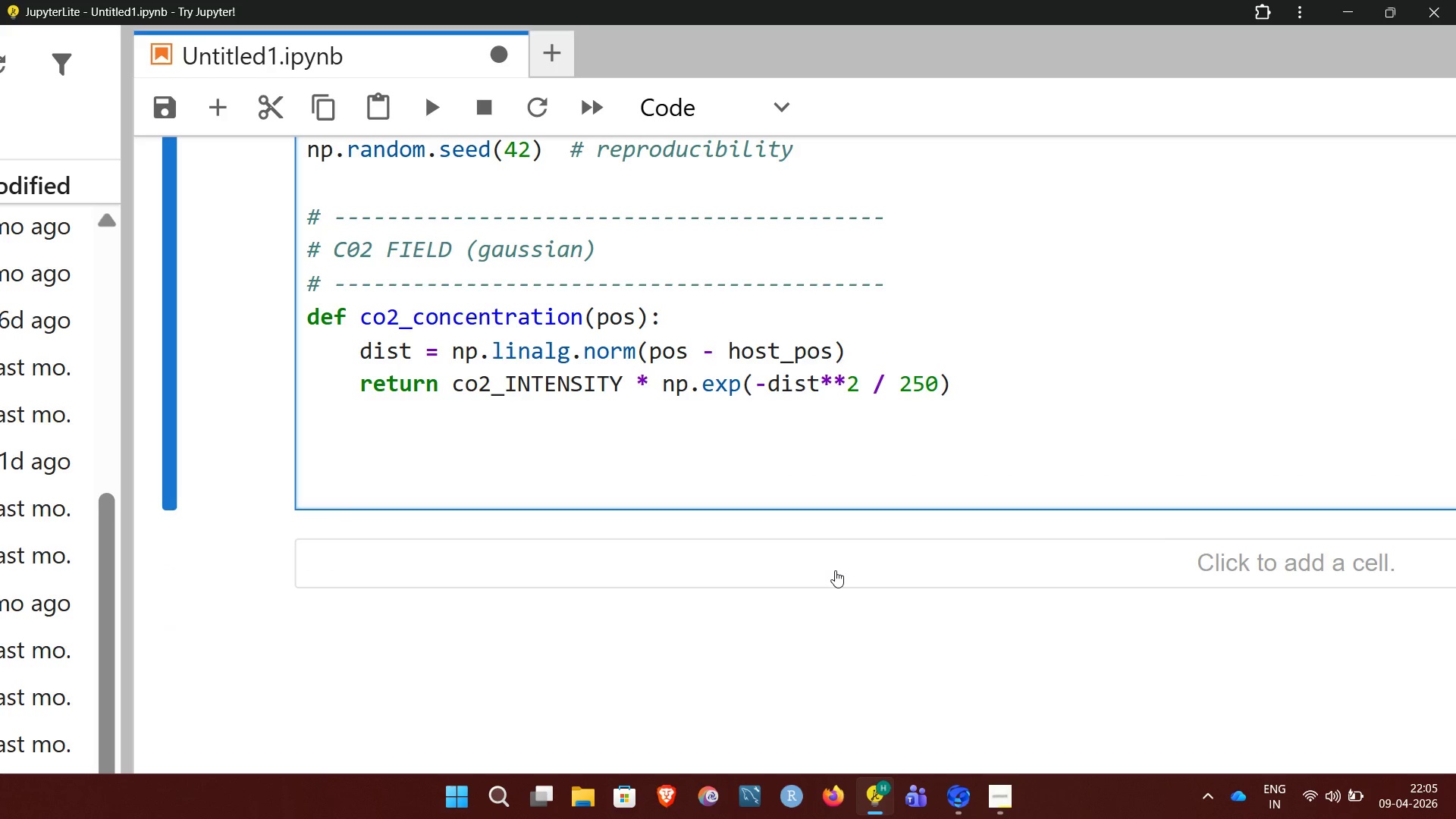 
key(Backspace)
type(def)
 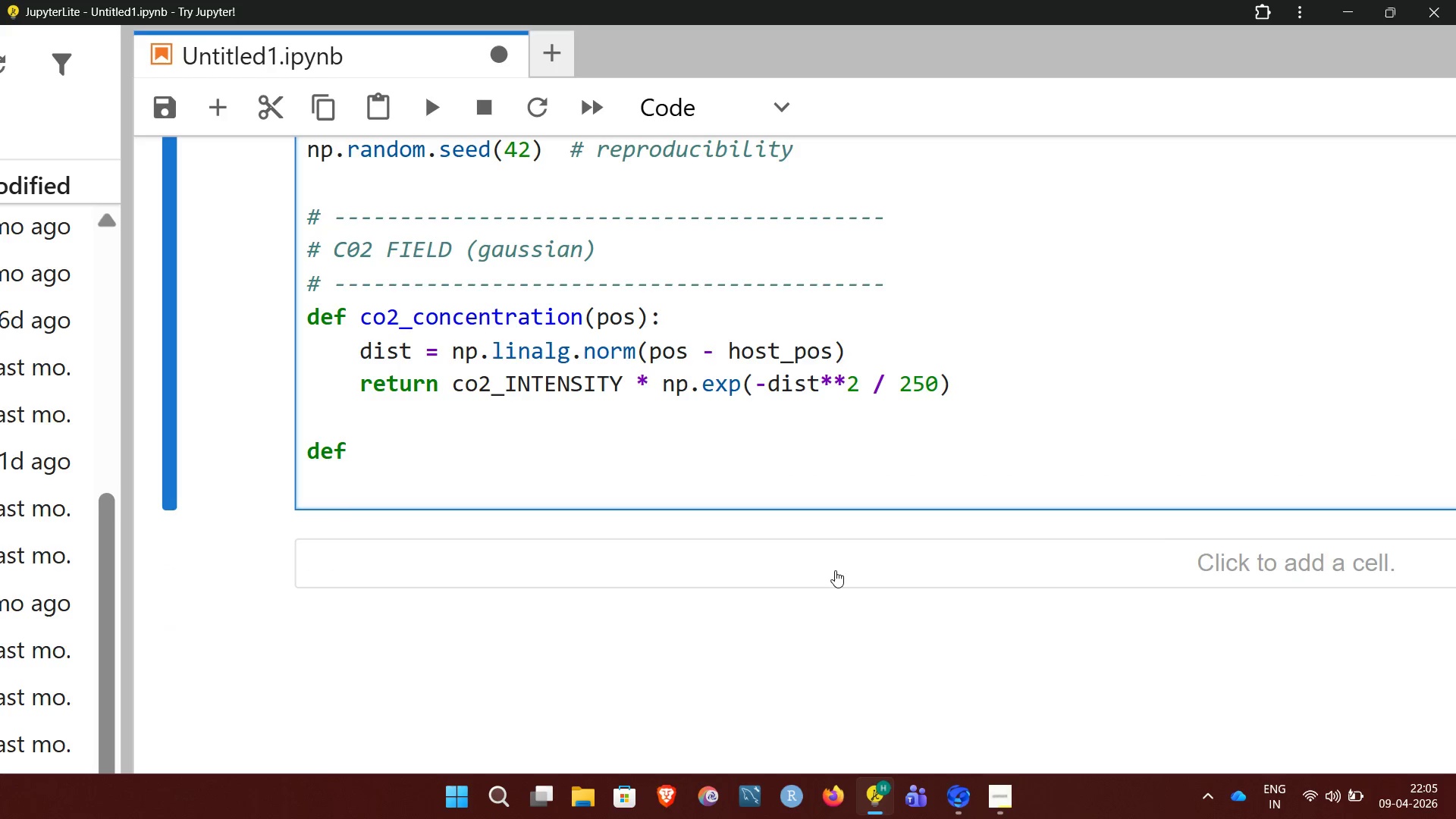 
type( co2_)
 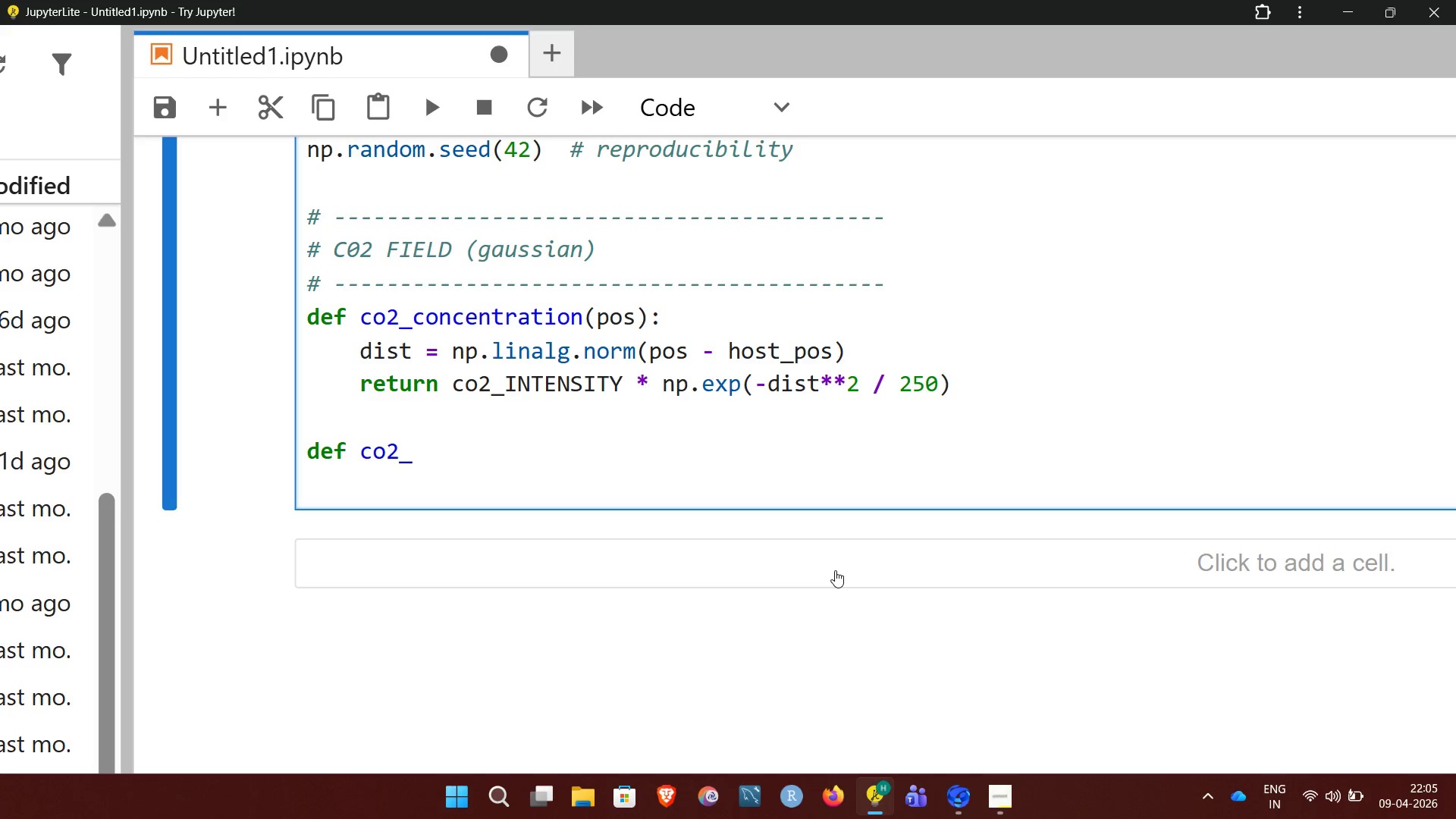 
type(gradient)
 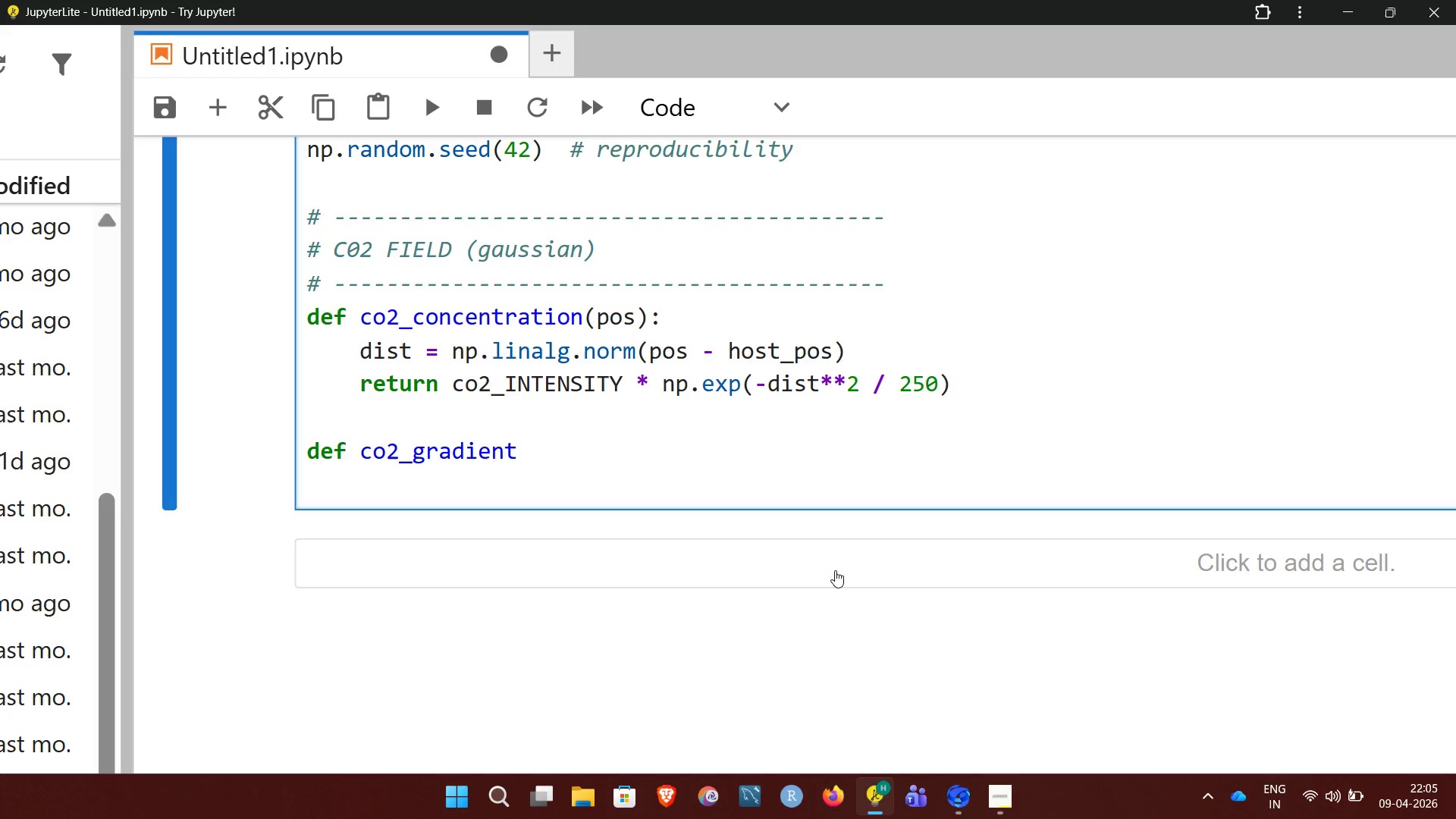 
wait(6.58)
 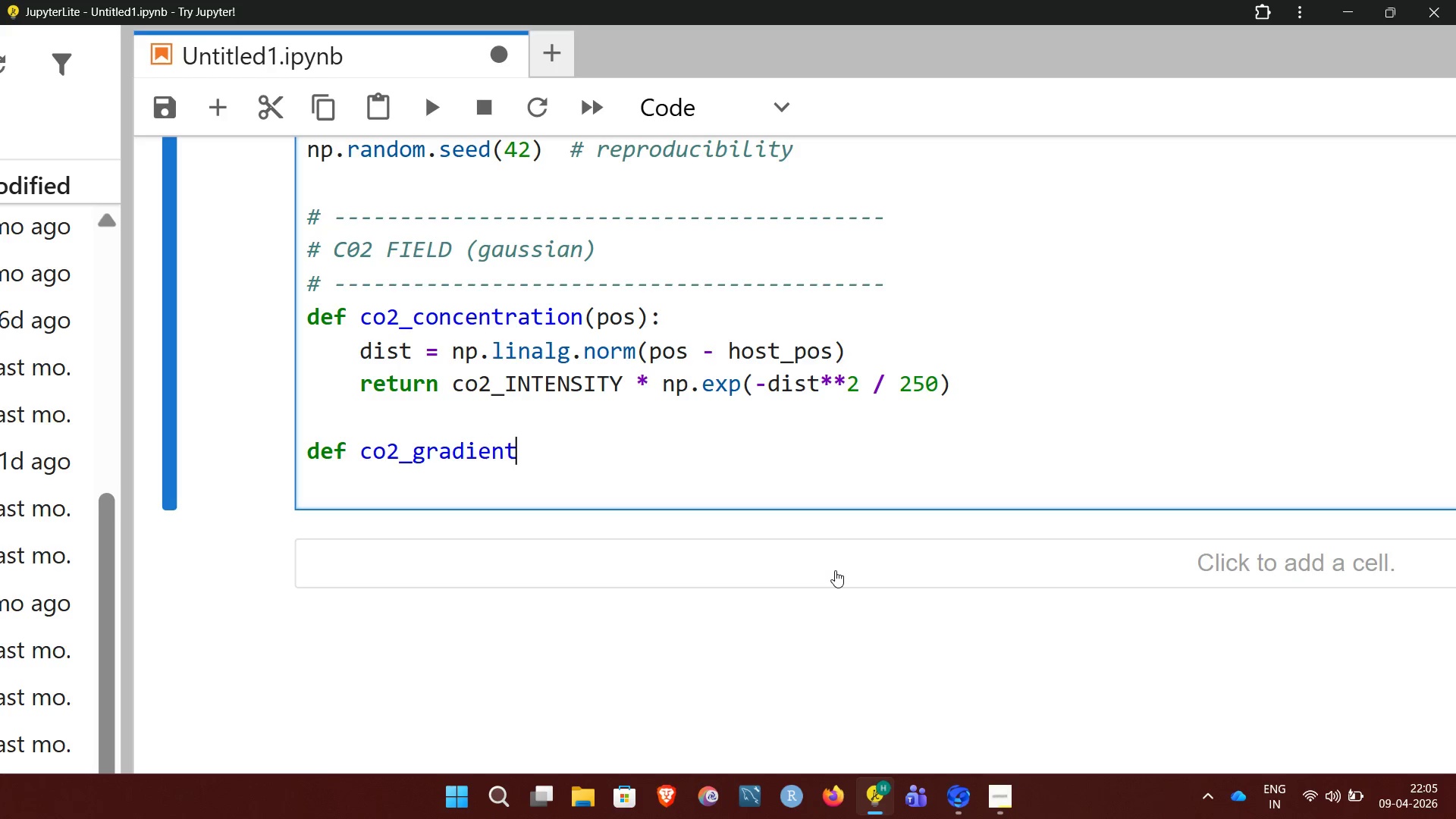 
type((pos))
 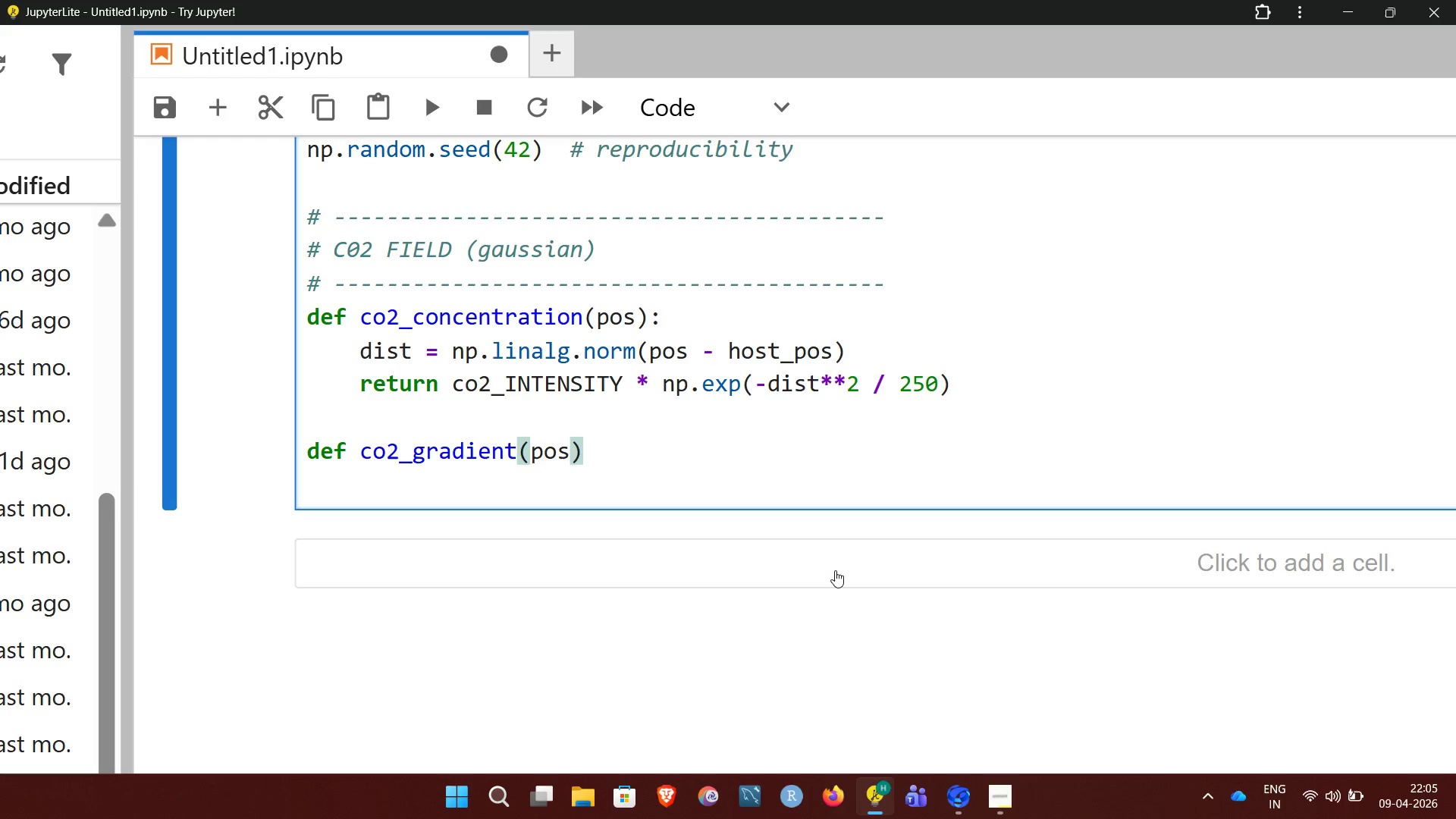 
key(Enter)
 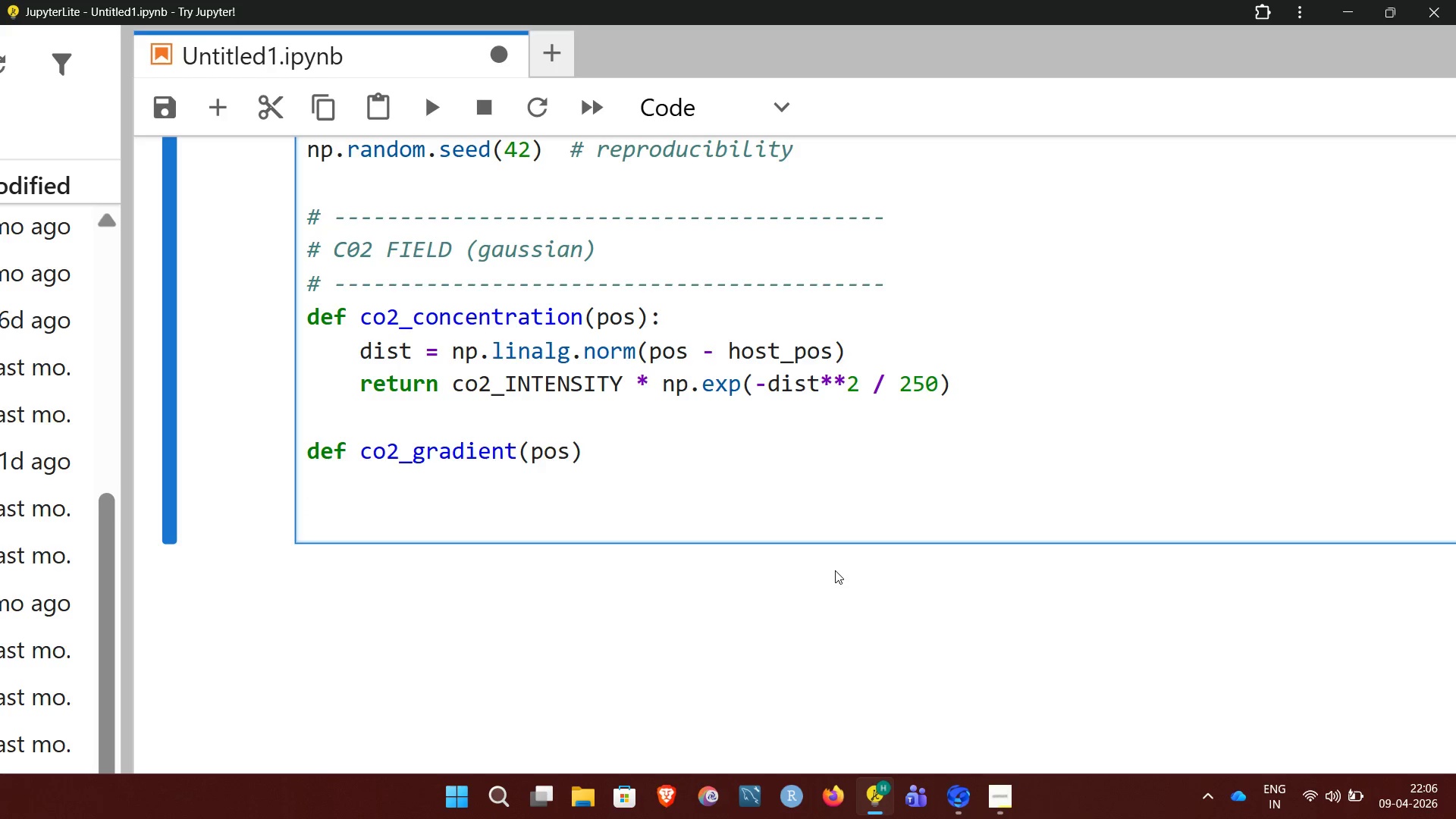 
wait(7.27)
 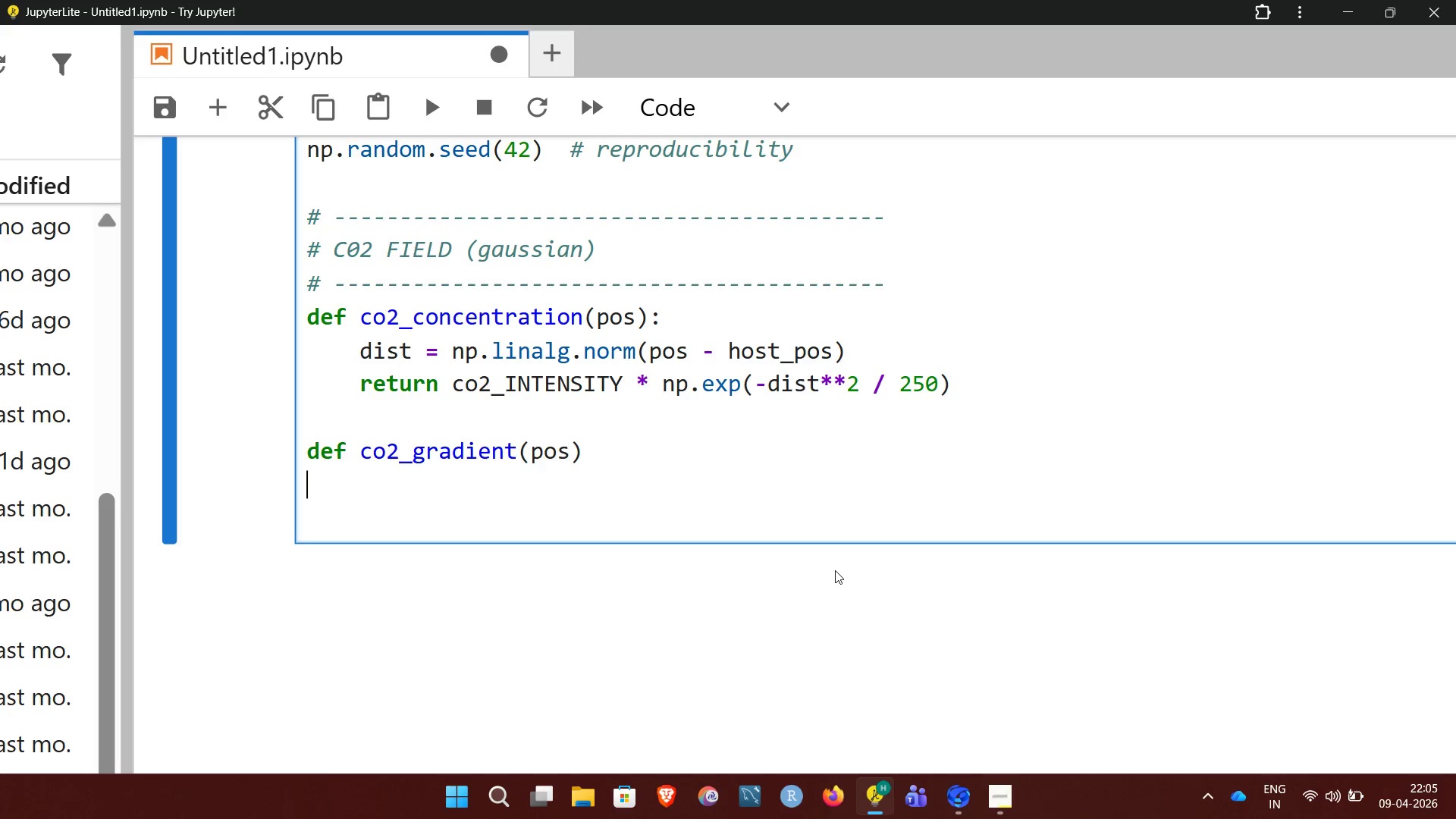 
type(   eps)
 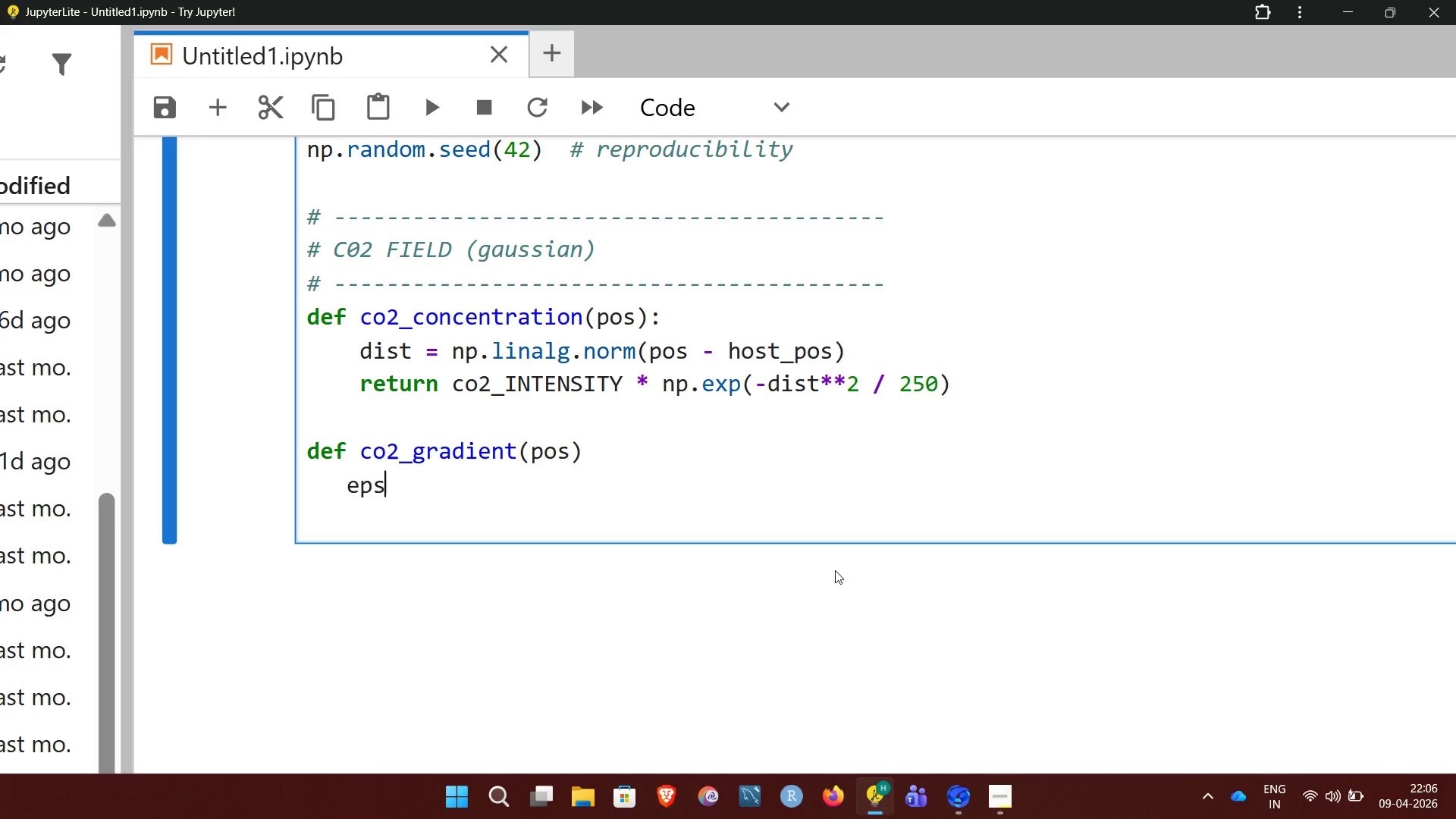 
wait(14.66)
 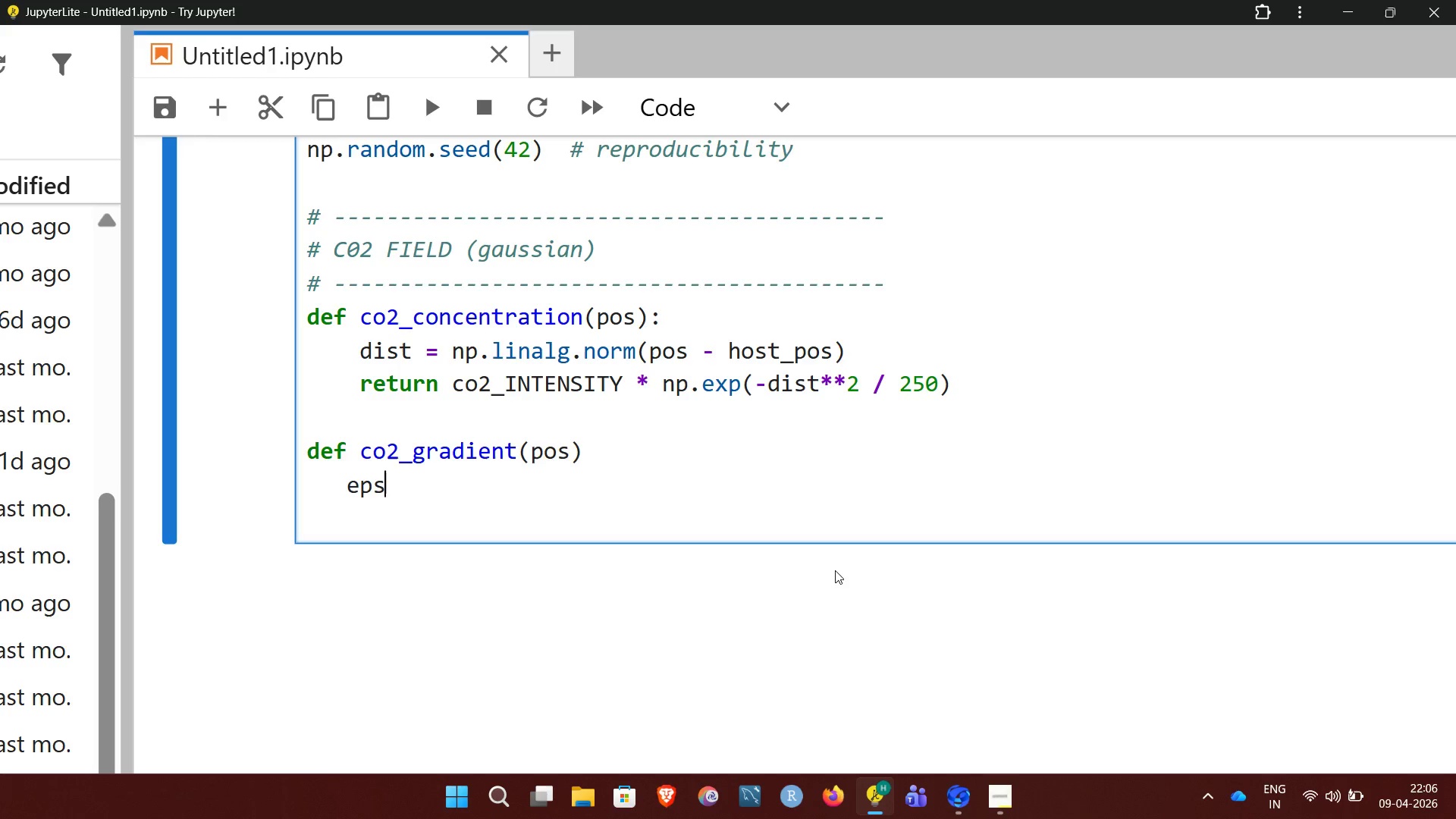 
type( = 1e-3)
 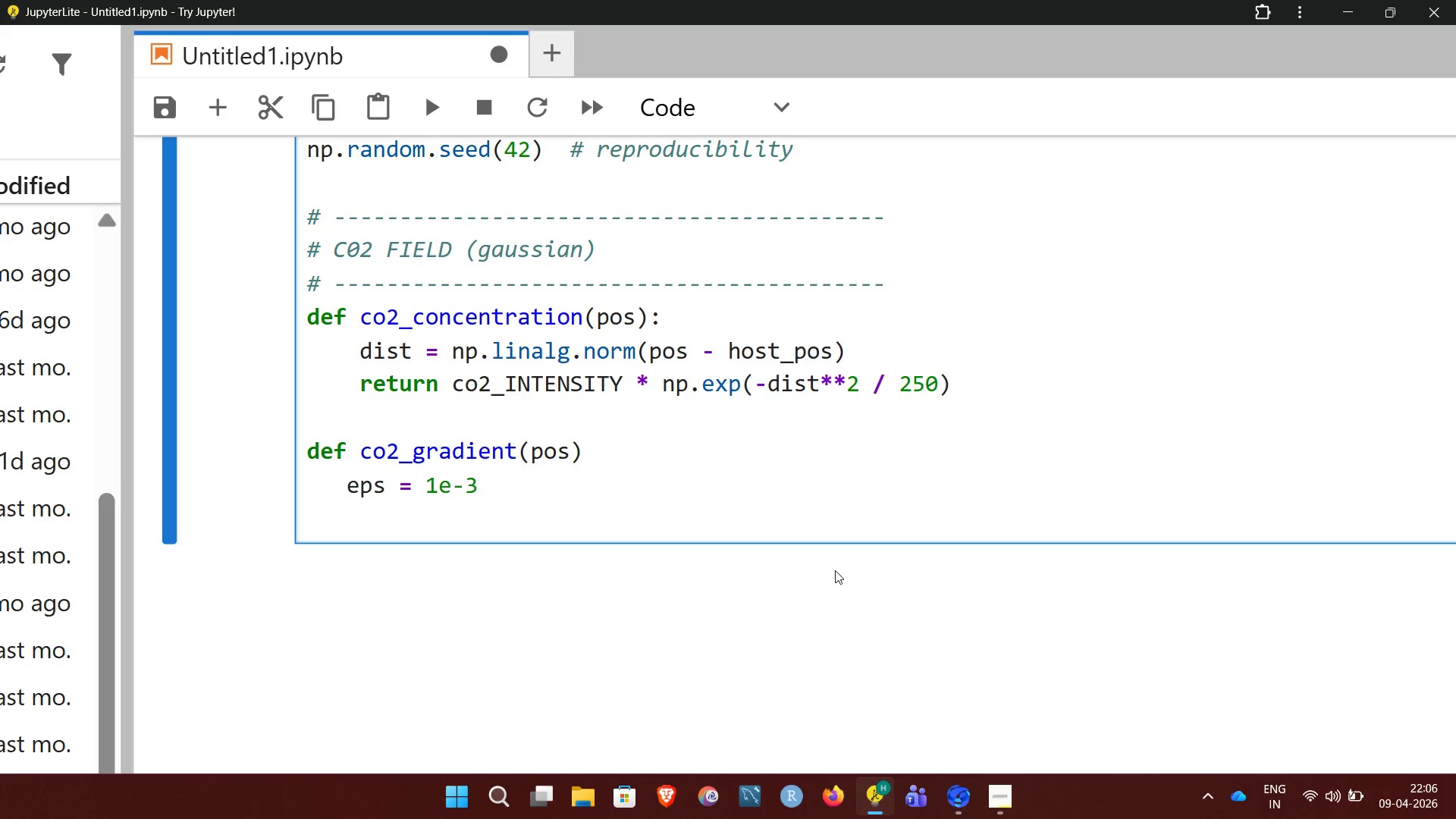 
key(Enter)
 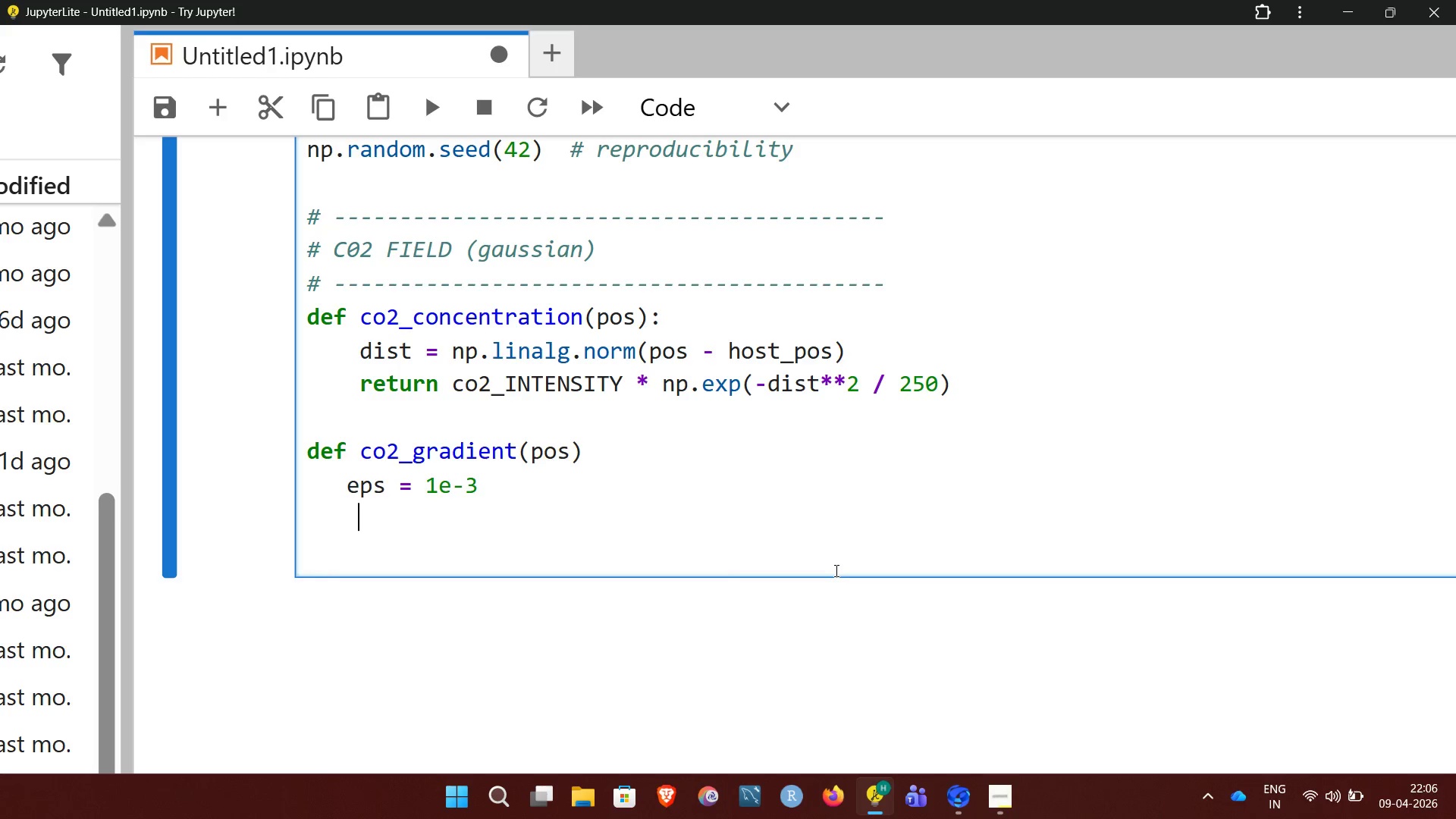 
type(grad = np.zeros)
 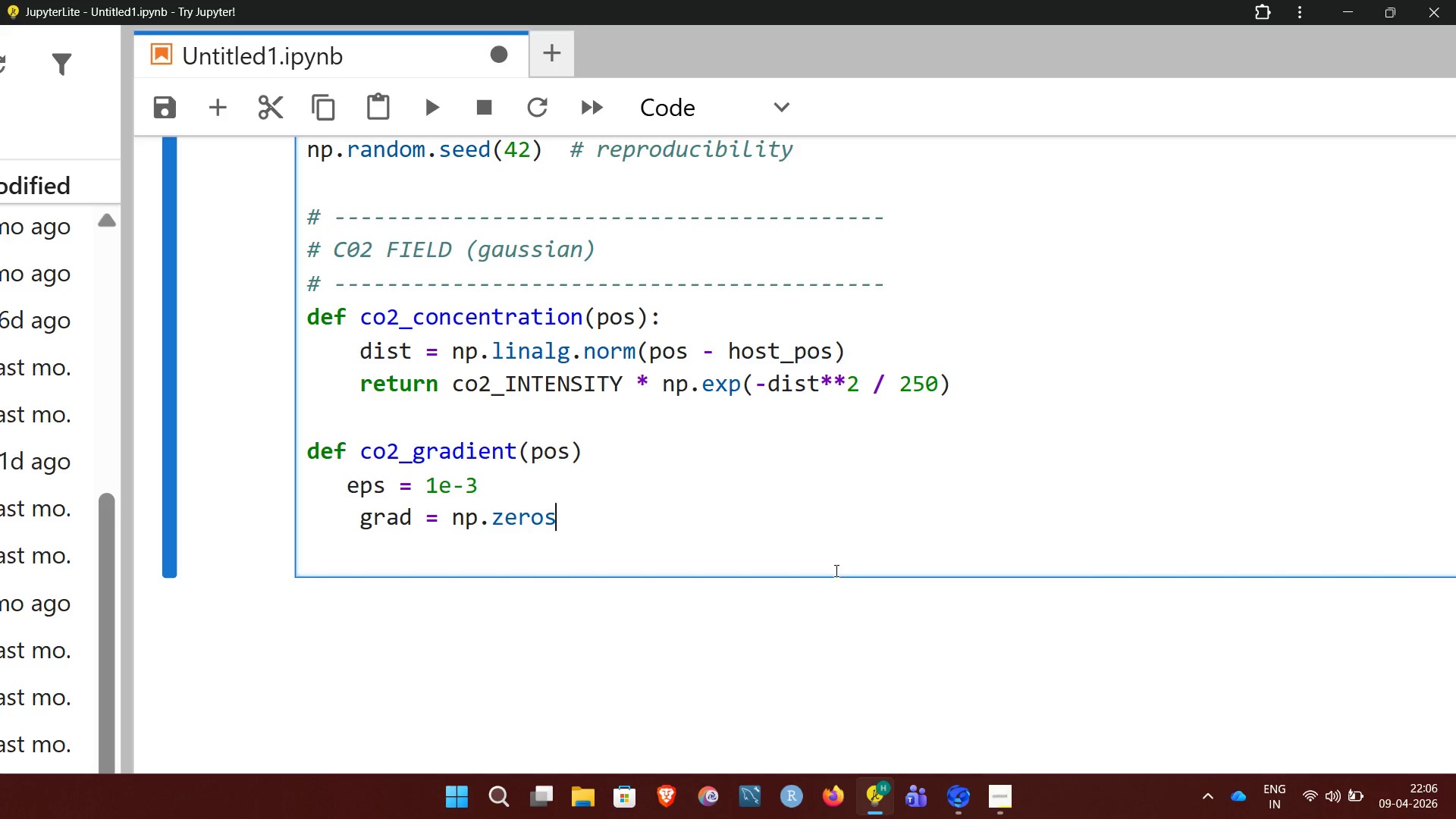 
type((2))
 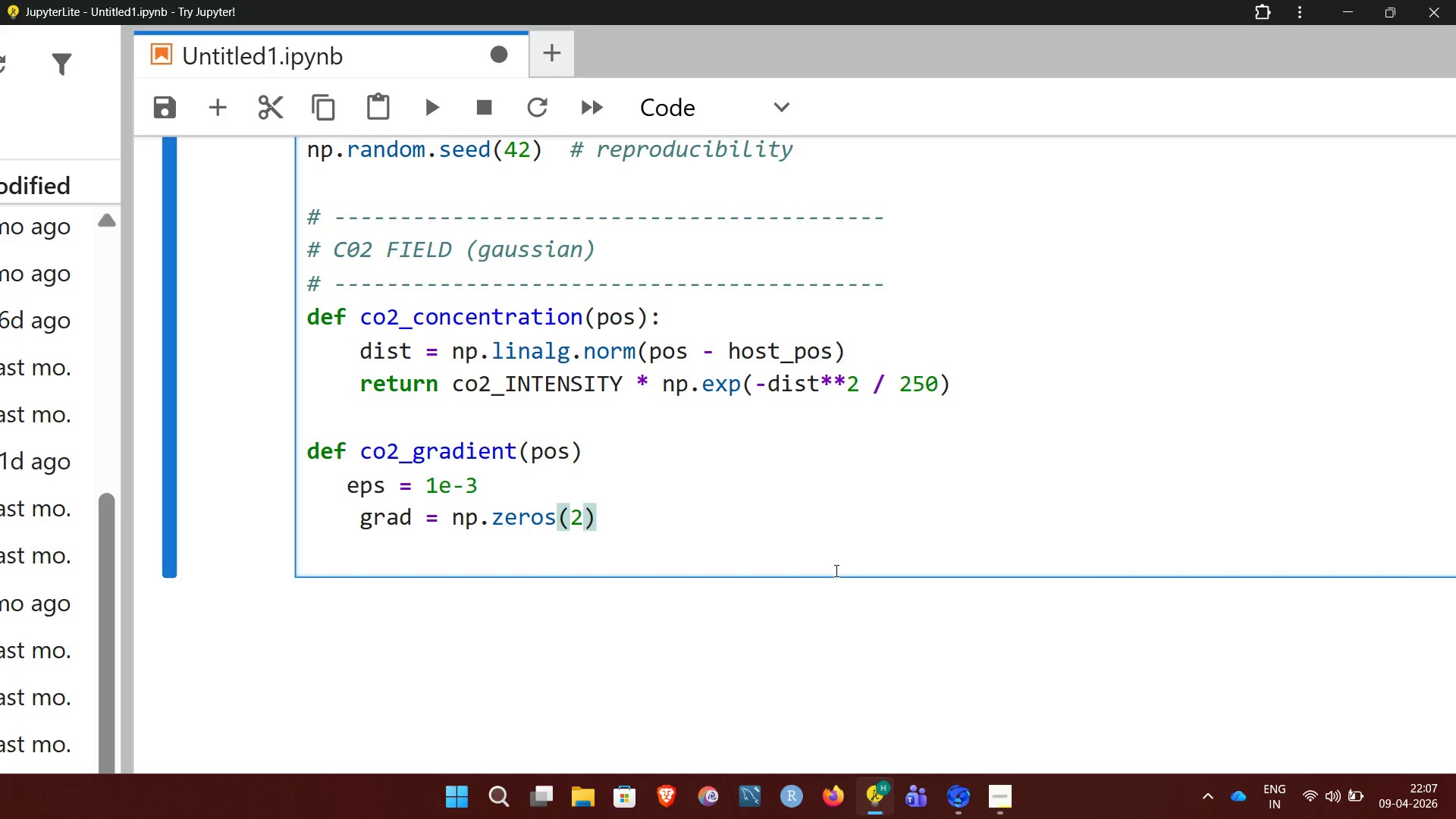 
wait(40.69)
 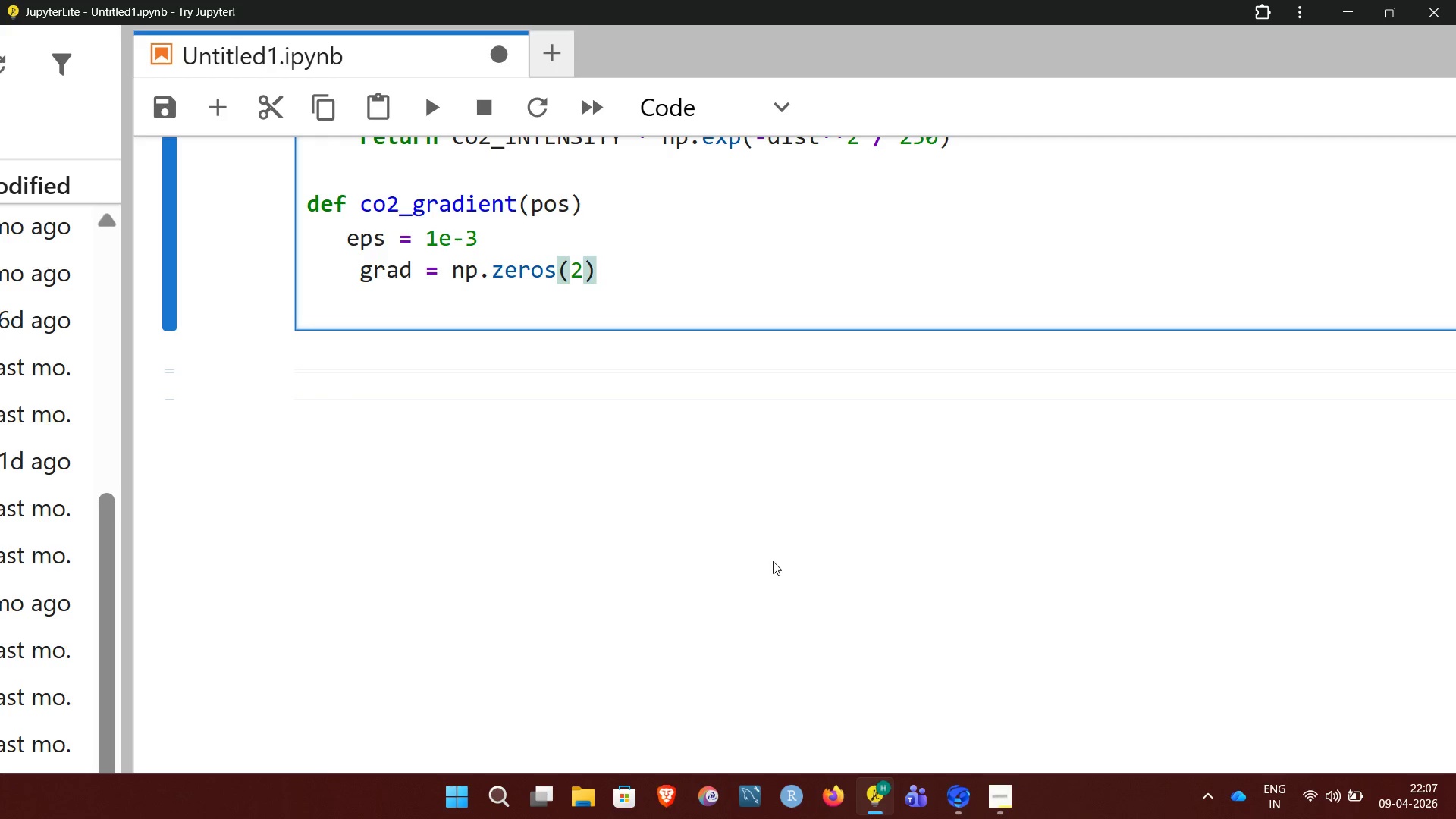 
key(Enter)
 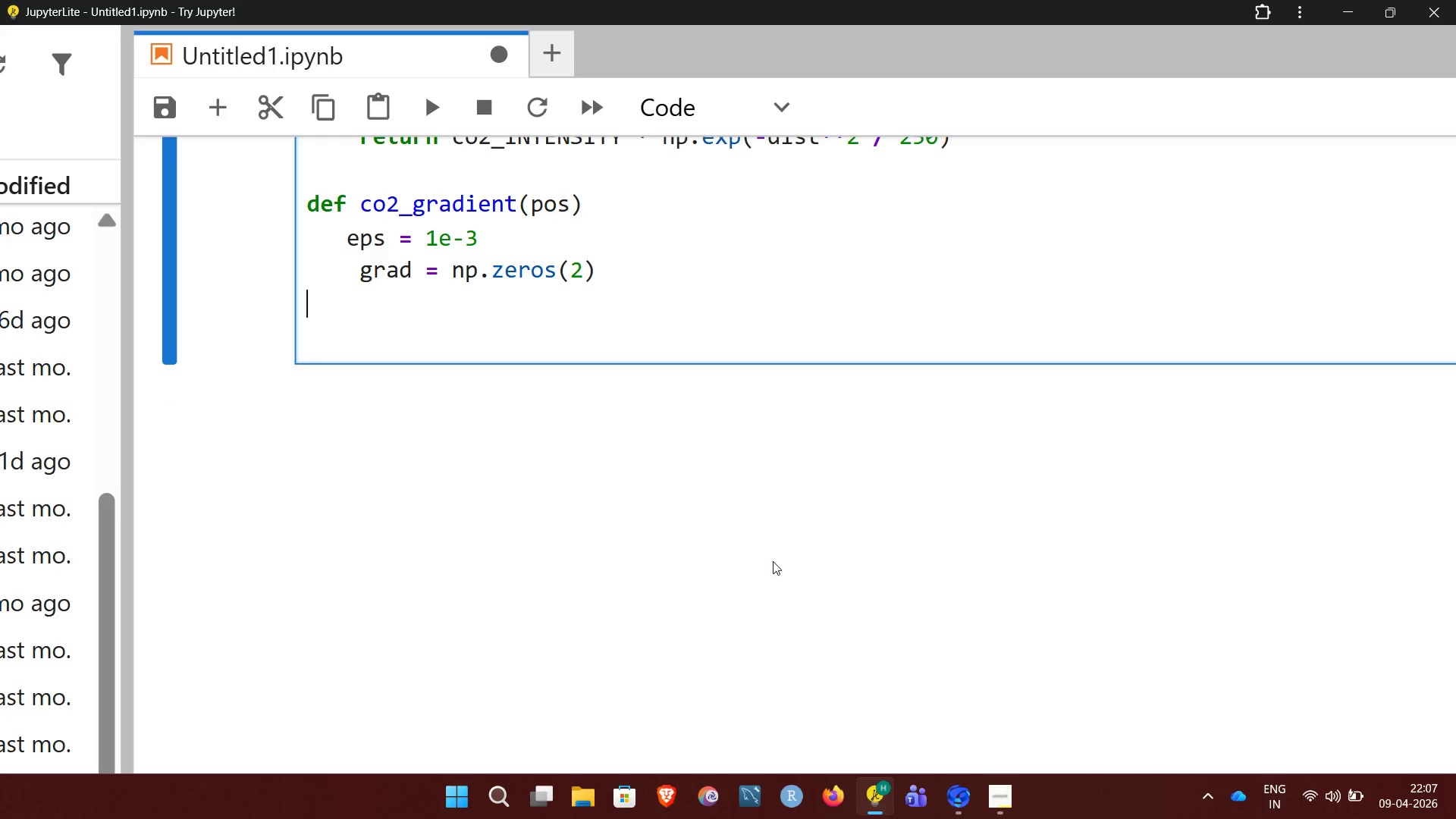 
key(Enter)
 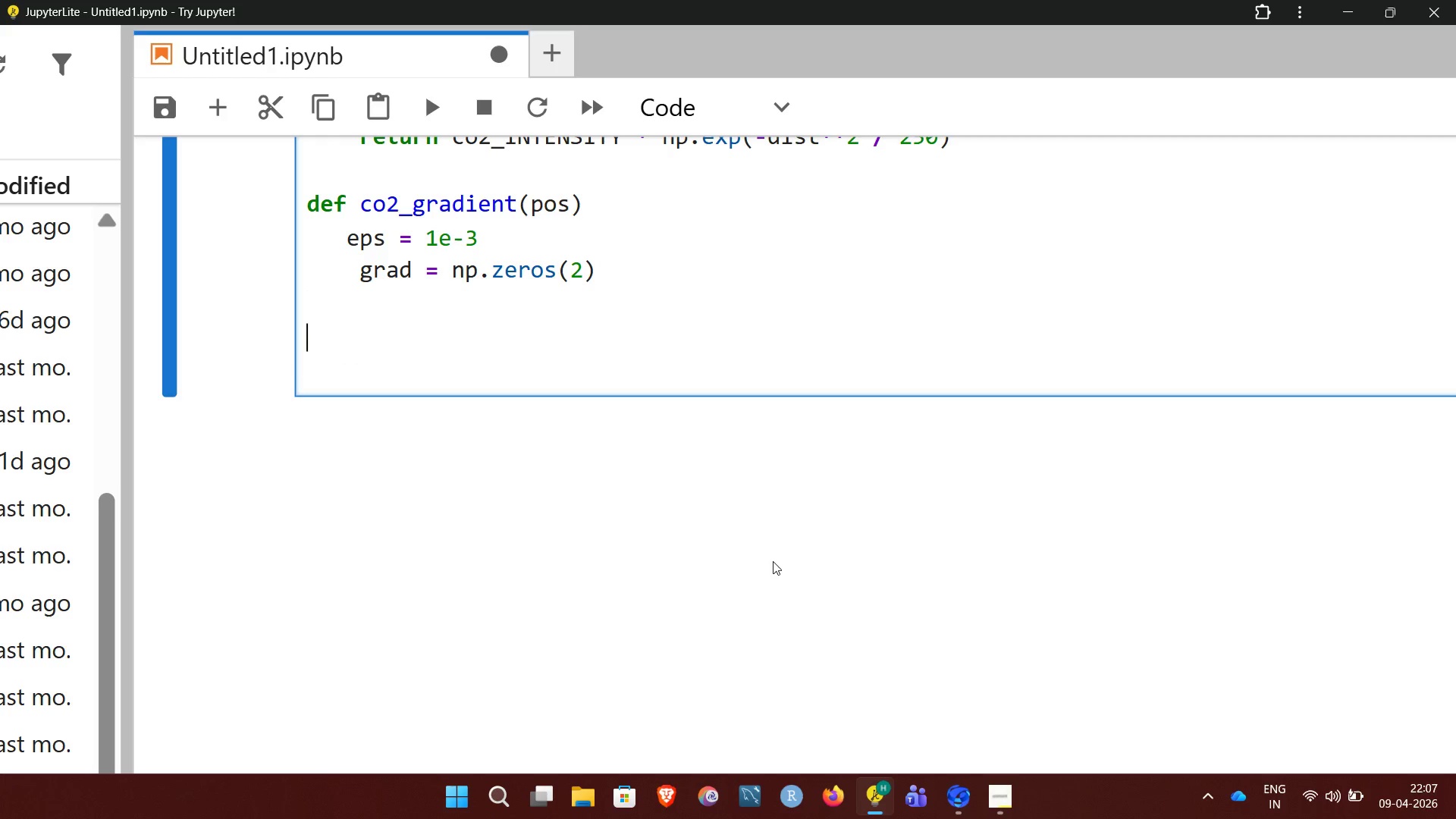 
type(    for i in)
 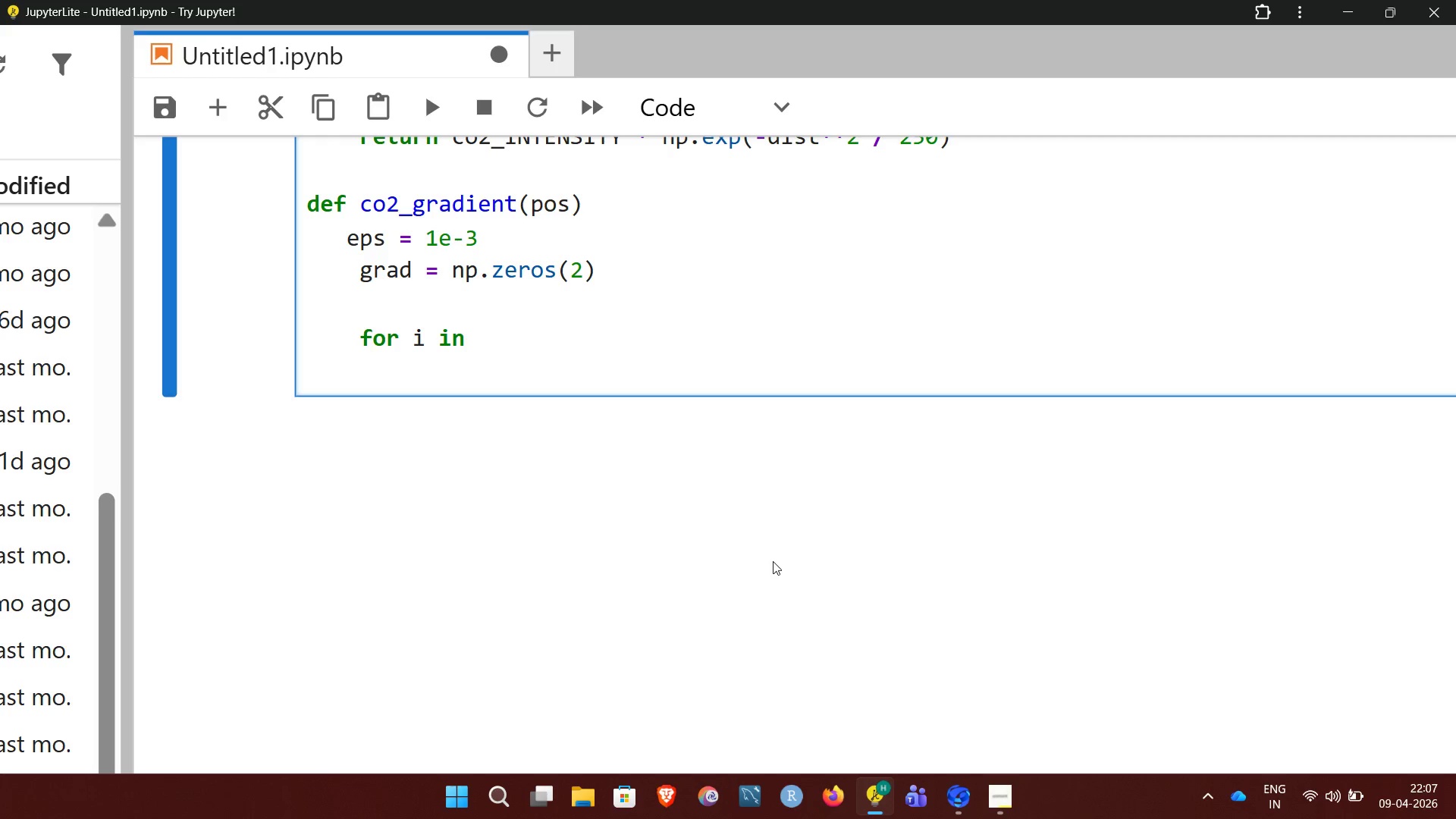 
wait(8.33)
 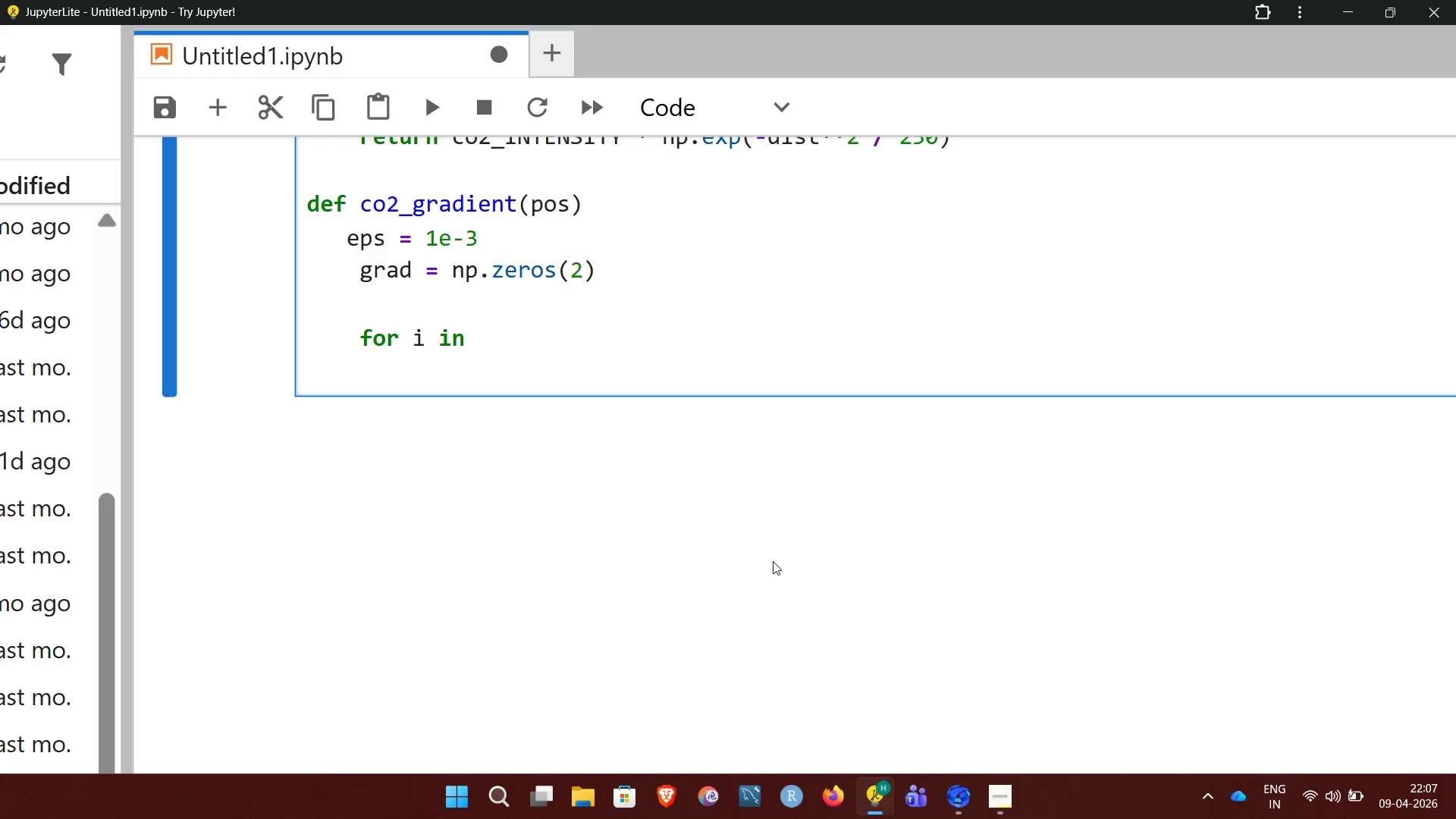 
type( rs)
key(Backspace)
type(ange)
 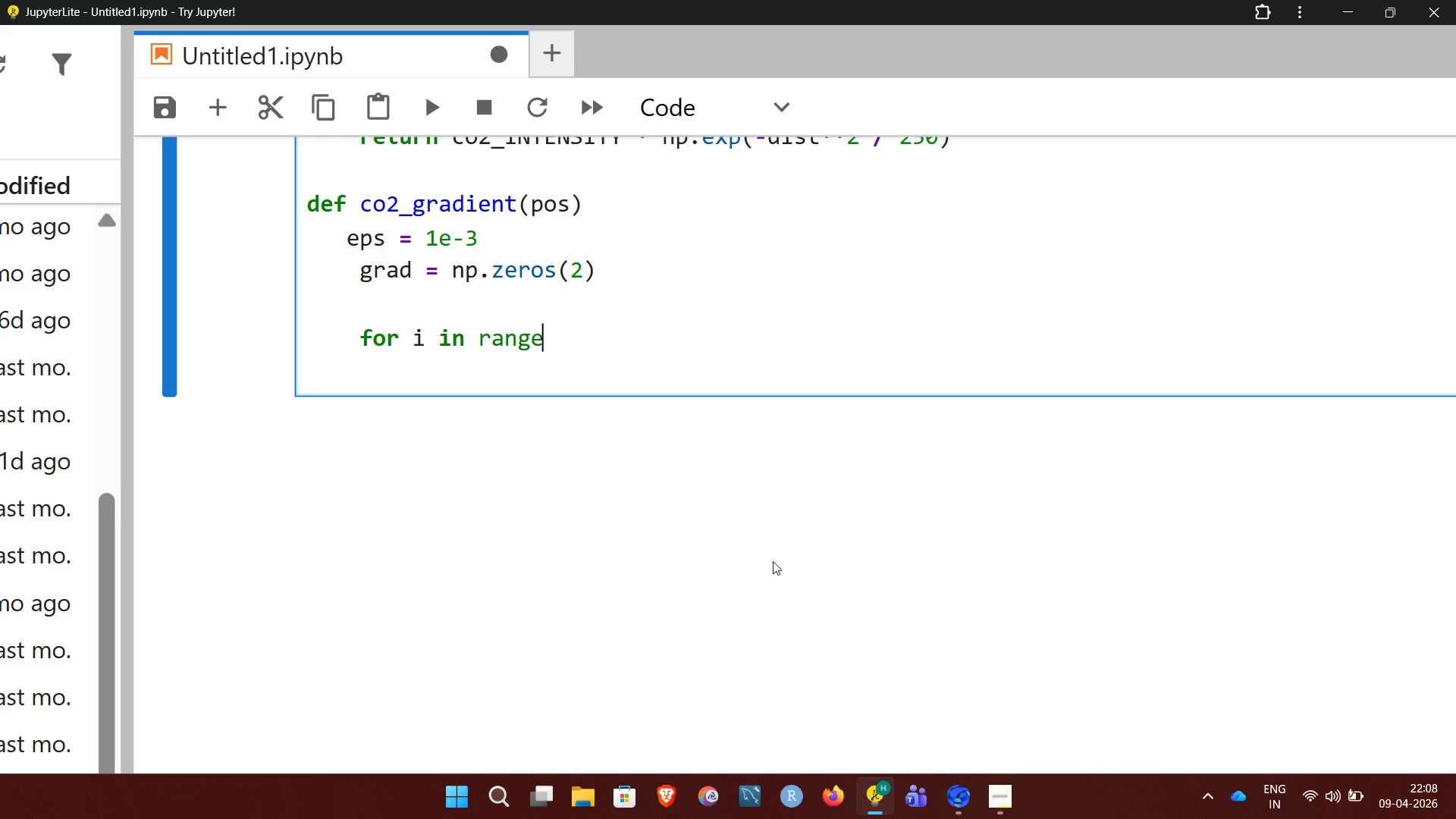 
type((2))
 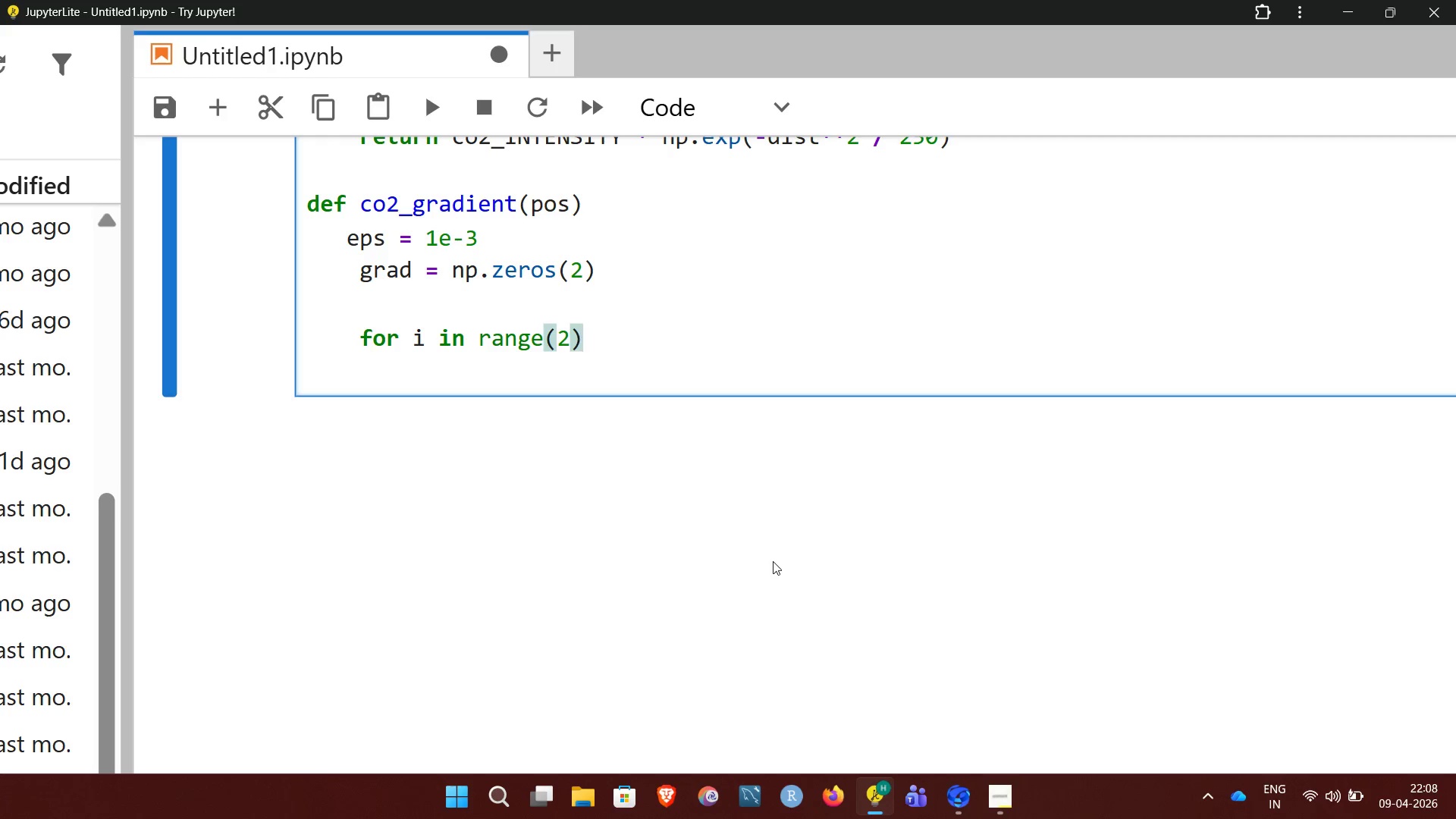 
key(Enter)
 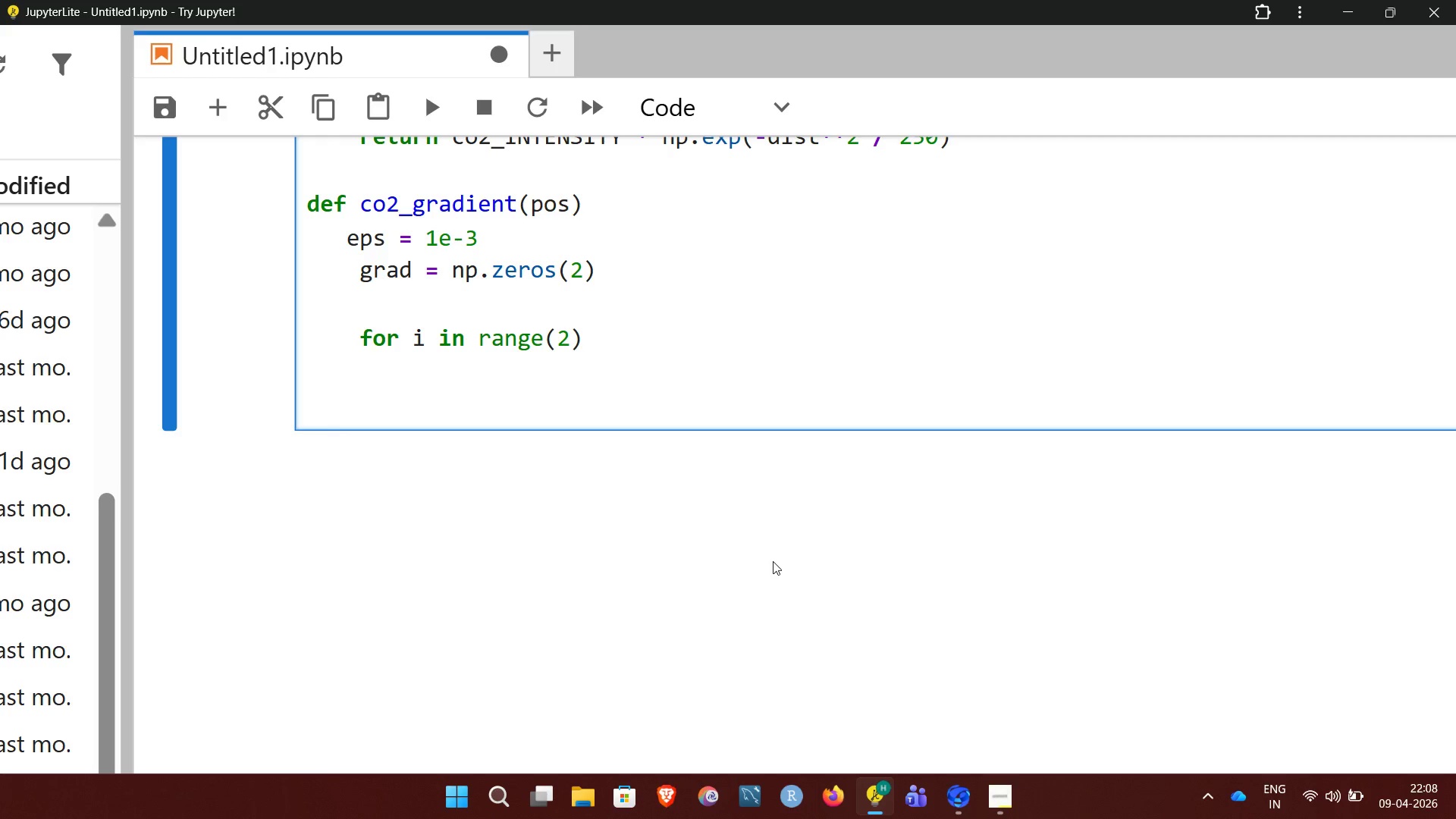 
type(        shift = np.zeros)
 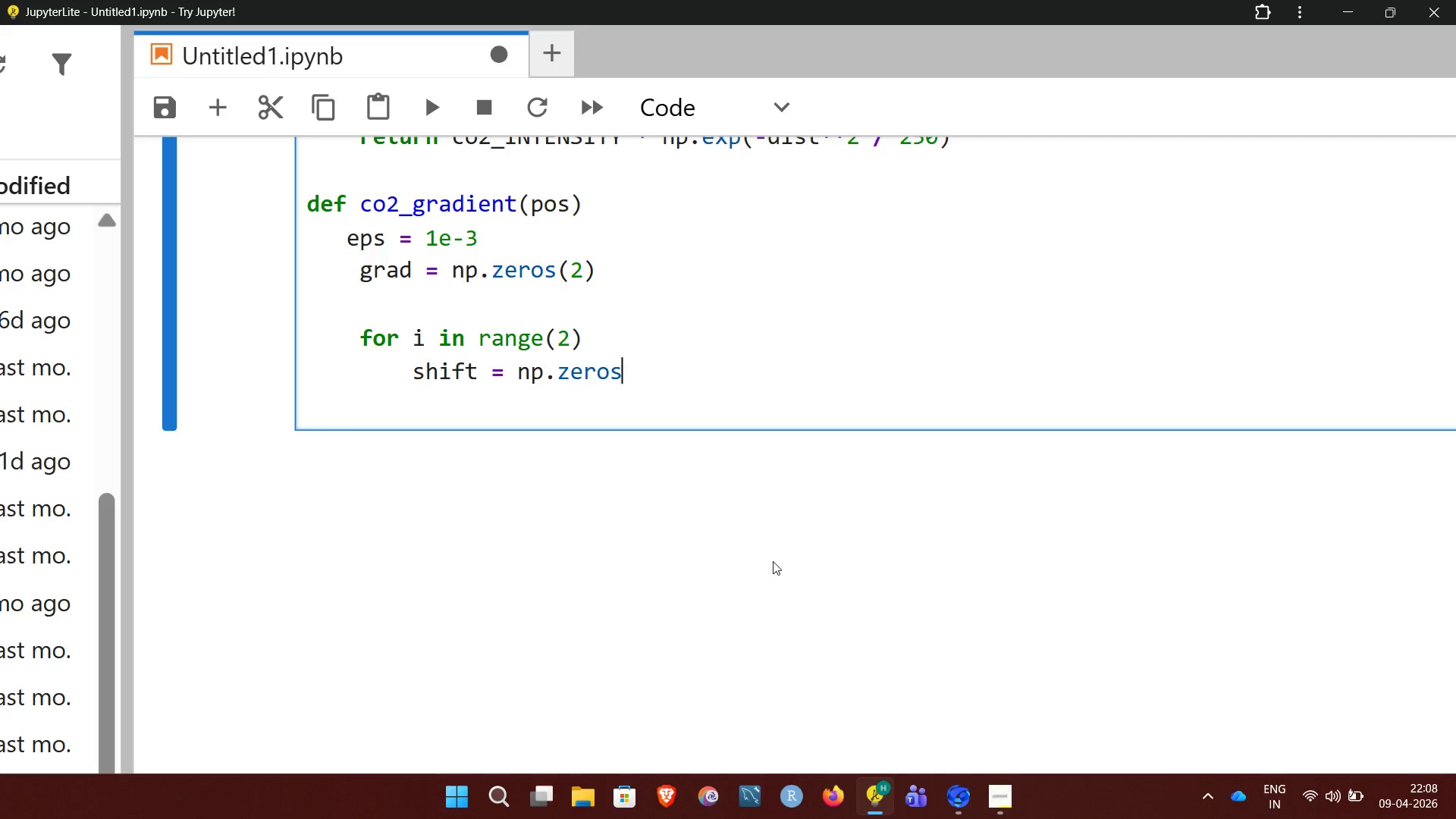 
wait(23.7)
 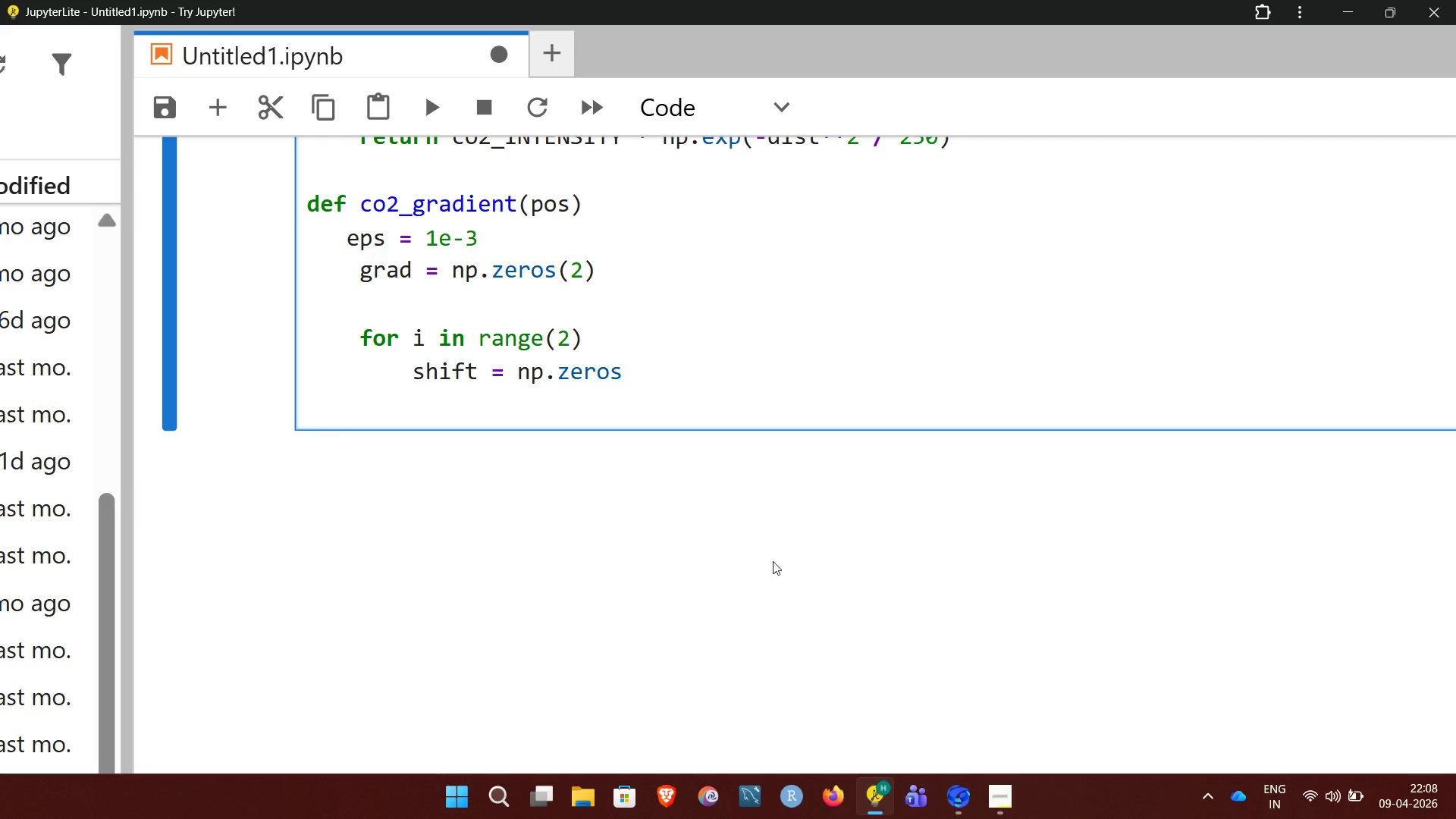 
type((2)
 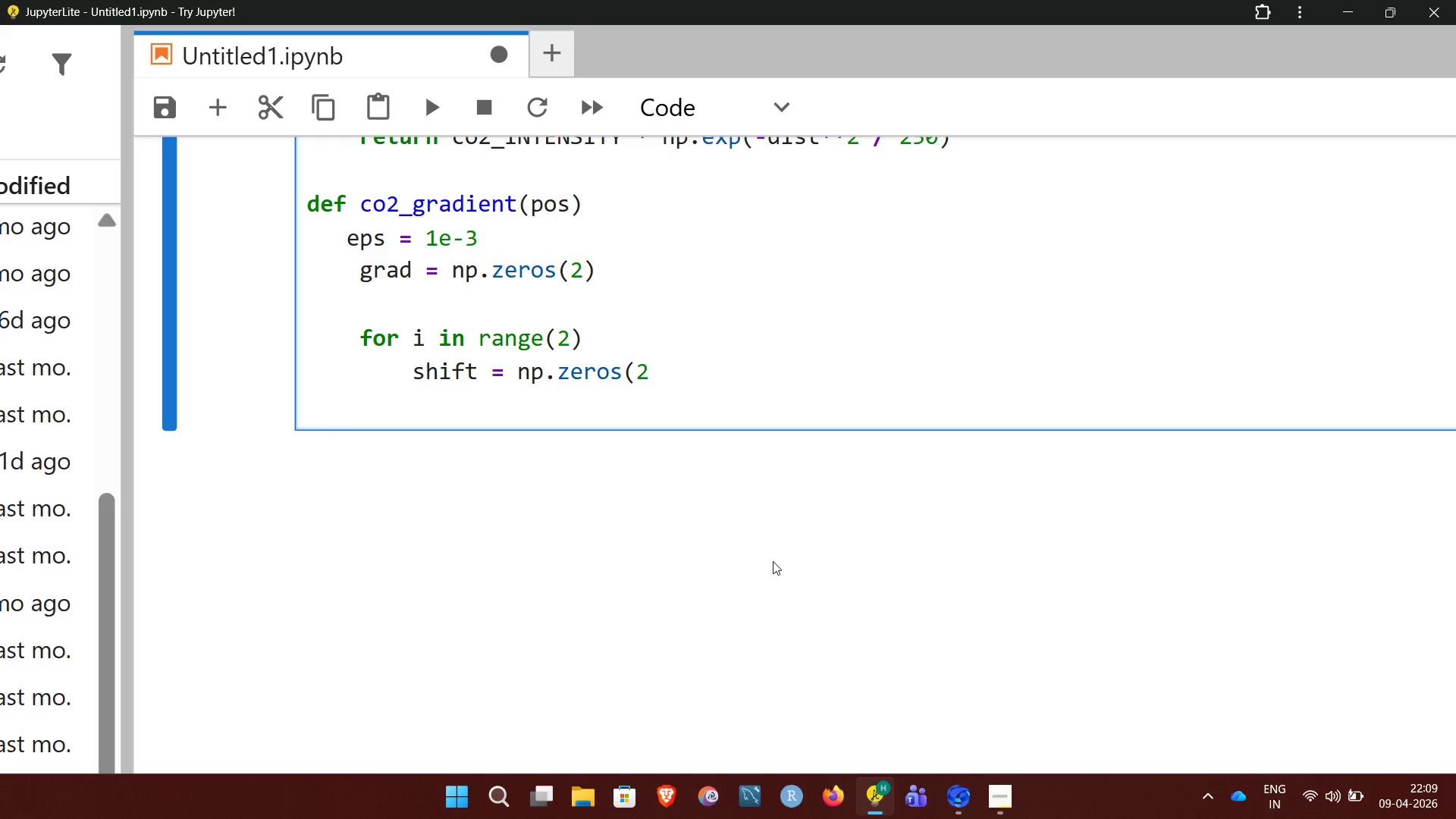 
key(Shift+0)
 